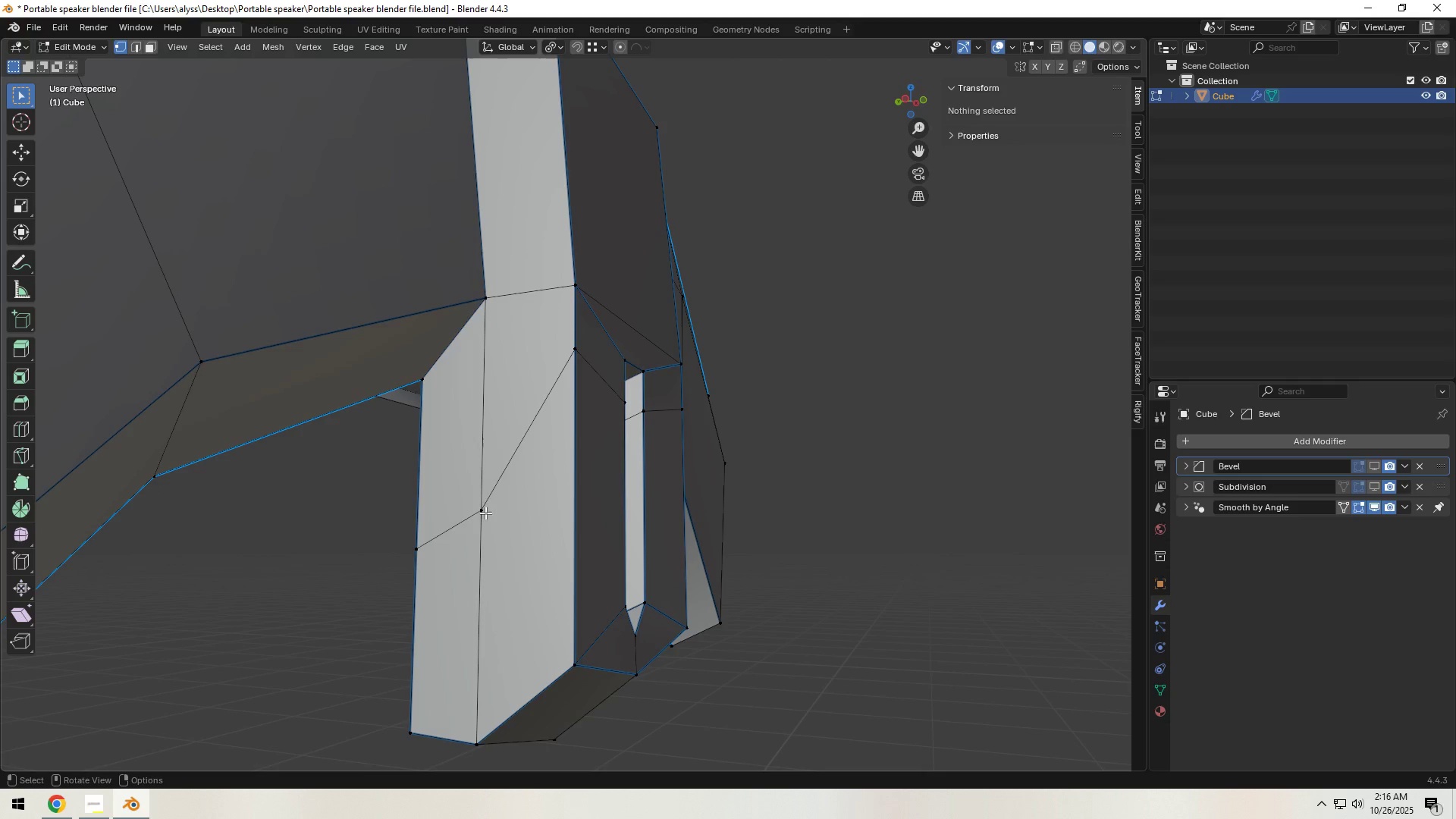 
left_click([484, 513])
 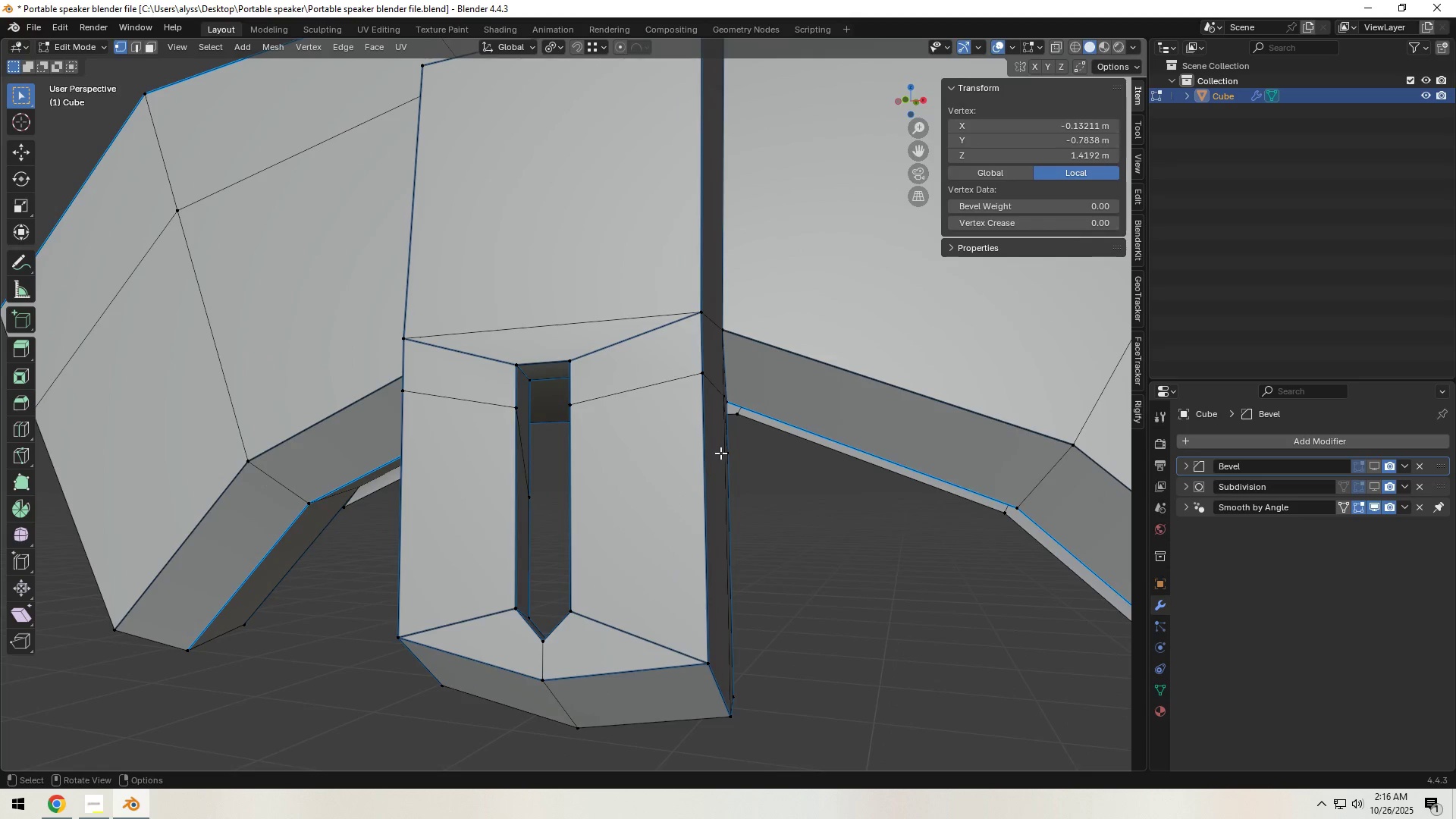 
type(gg)
 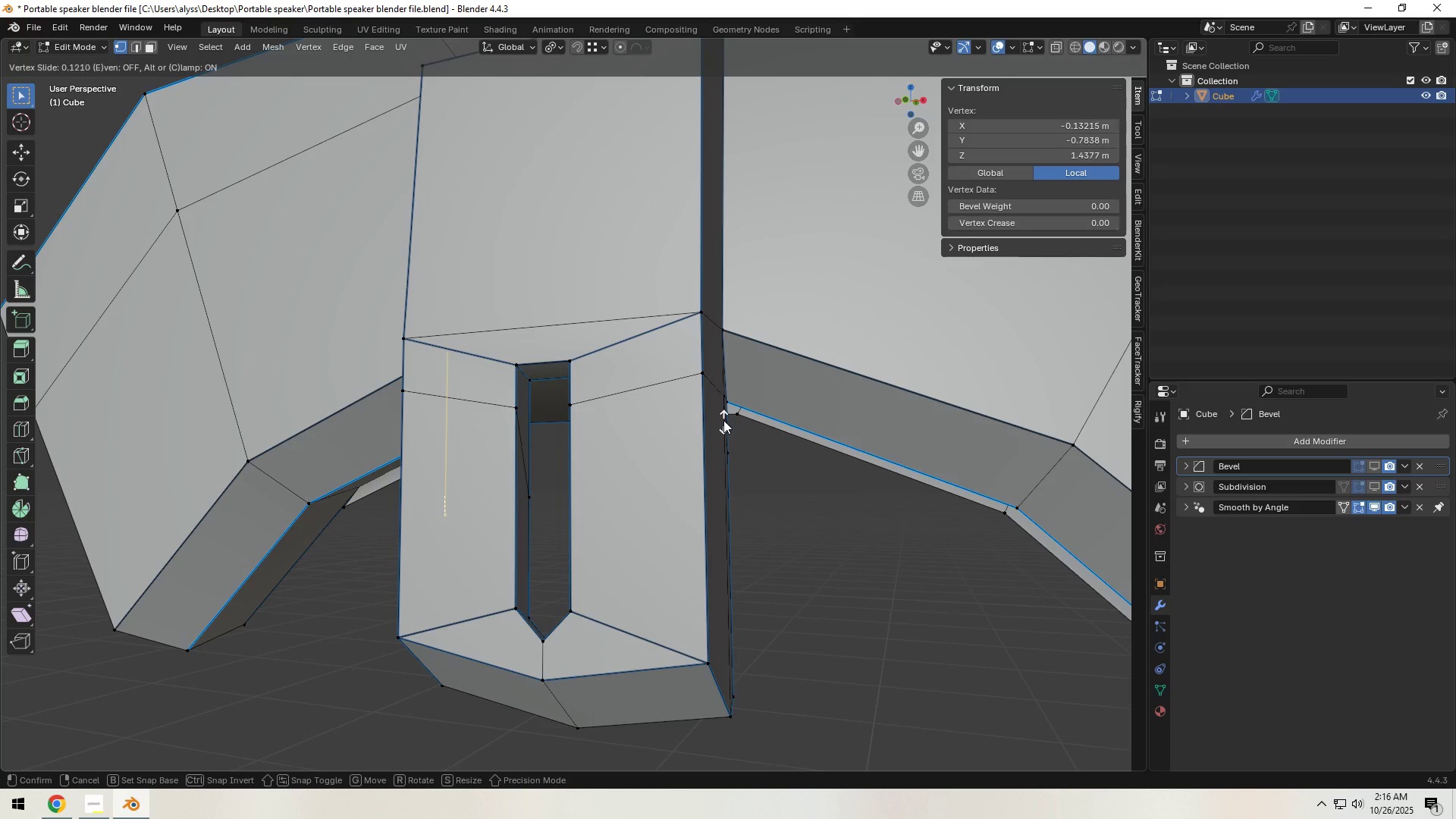 
hold_key(key=ControlLeft, duration=1.29)
left_click([726, 402])
 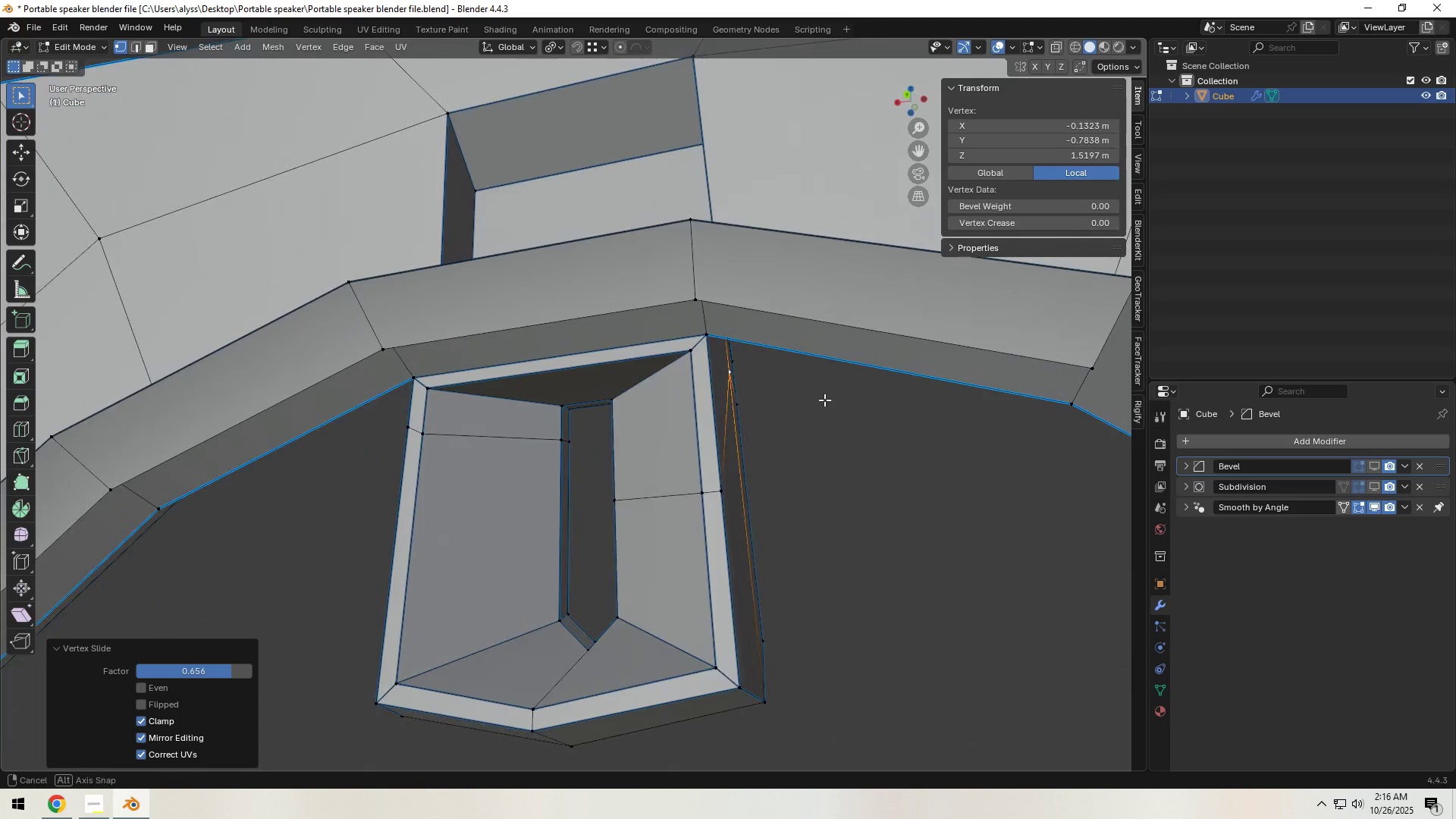 
left_click([717, 491])
 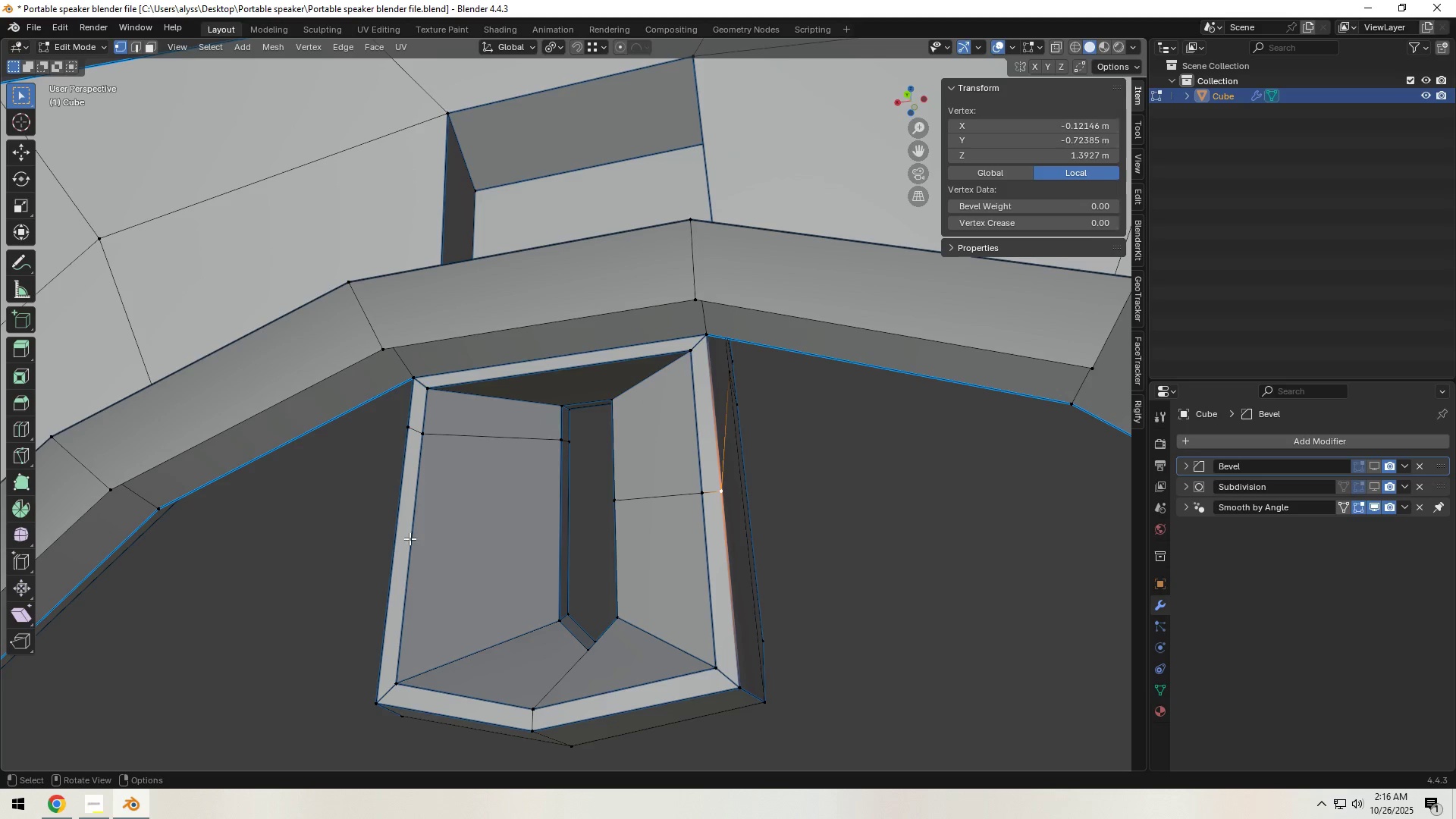 
type(gg)
 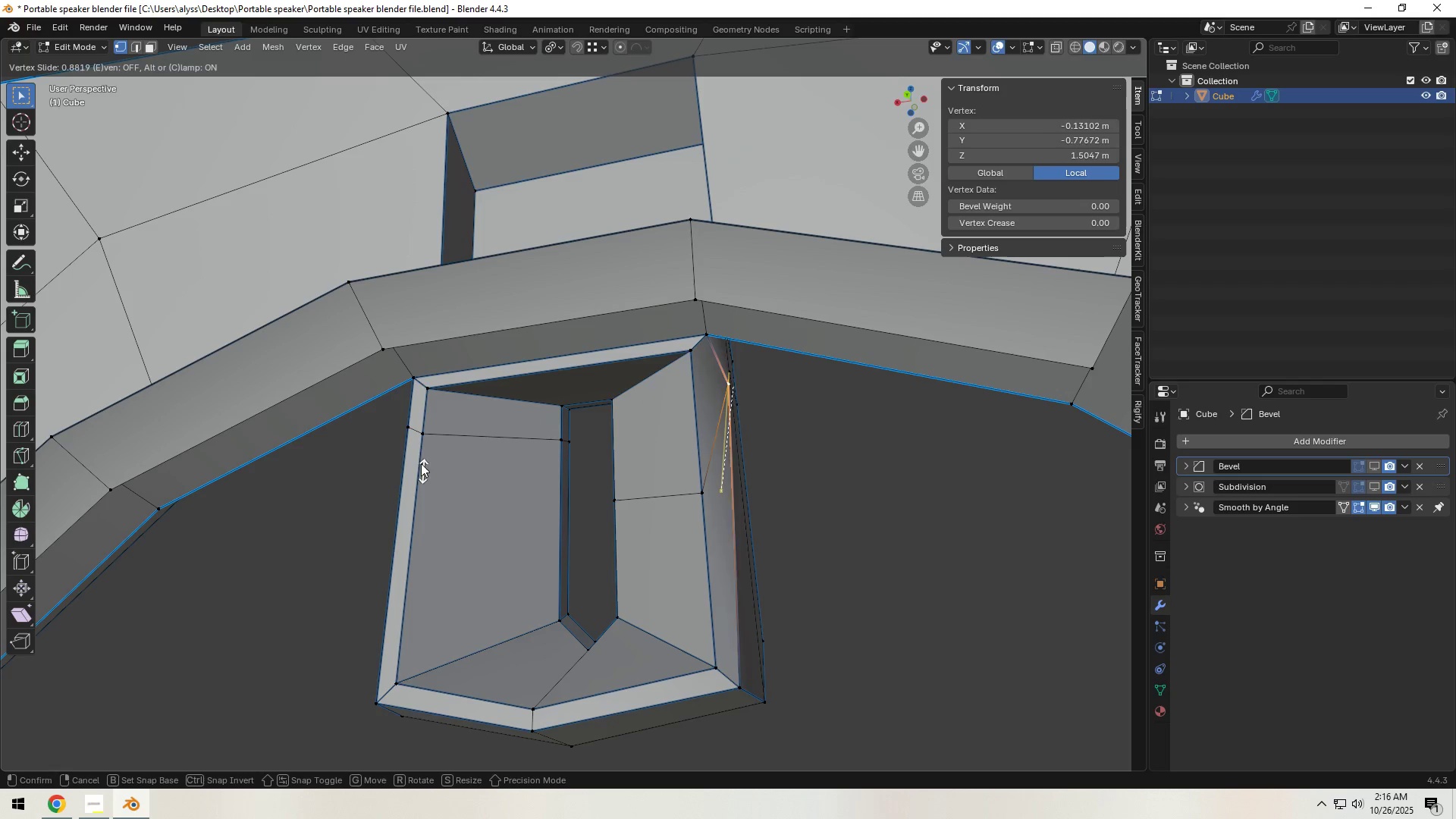 
hold_key(key=ControlLeft, duration=1.29)
right_click([418, 441])
 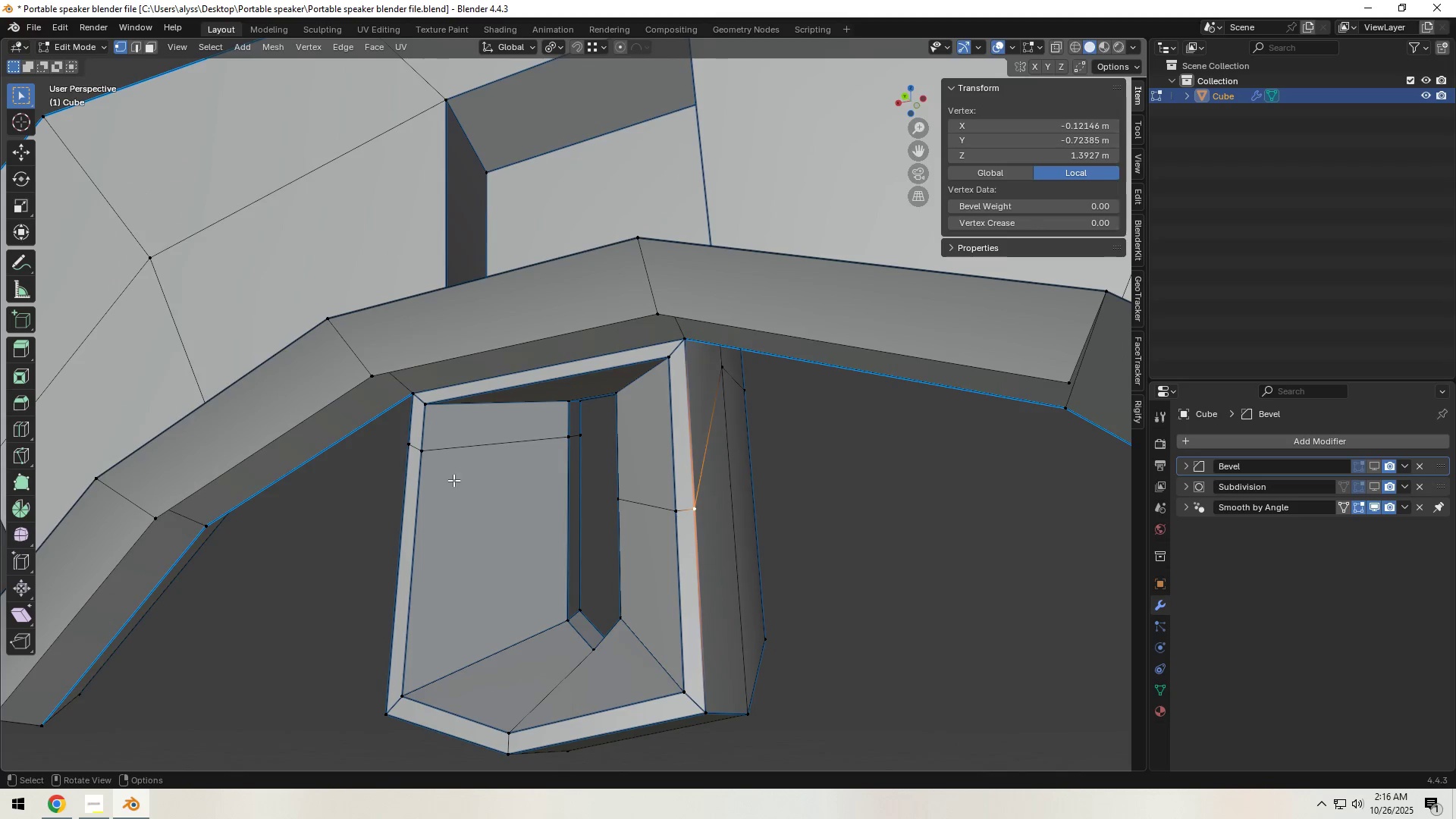 
type(gg)
 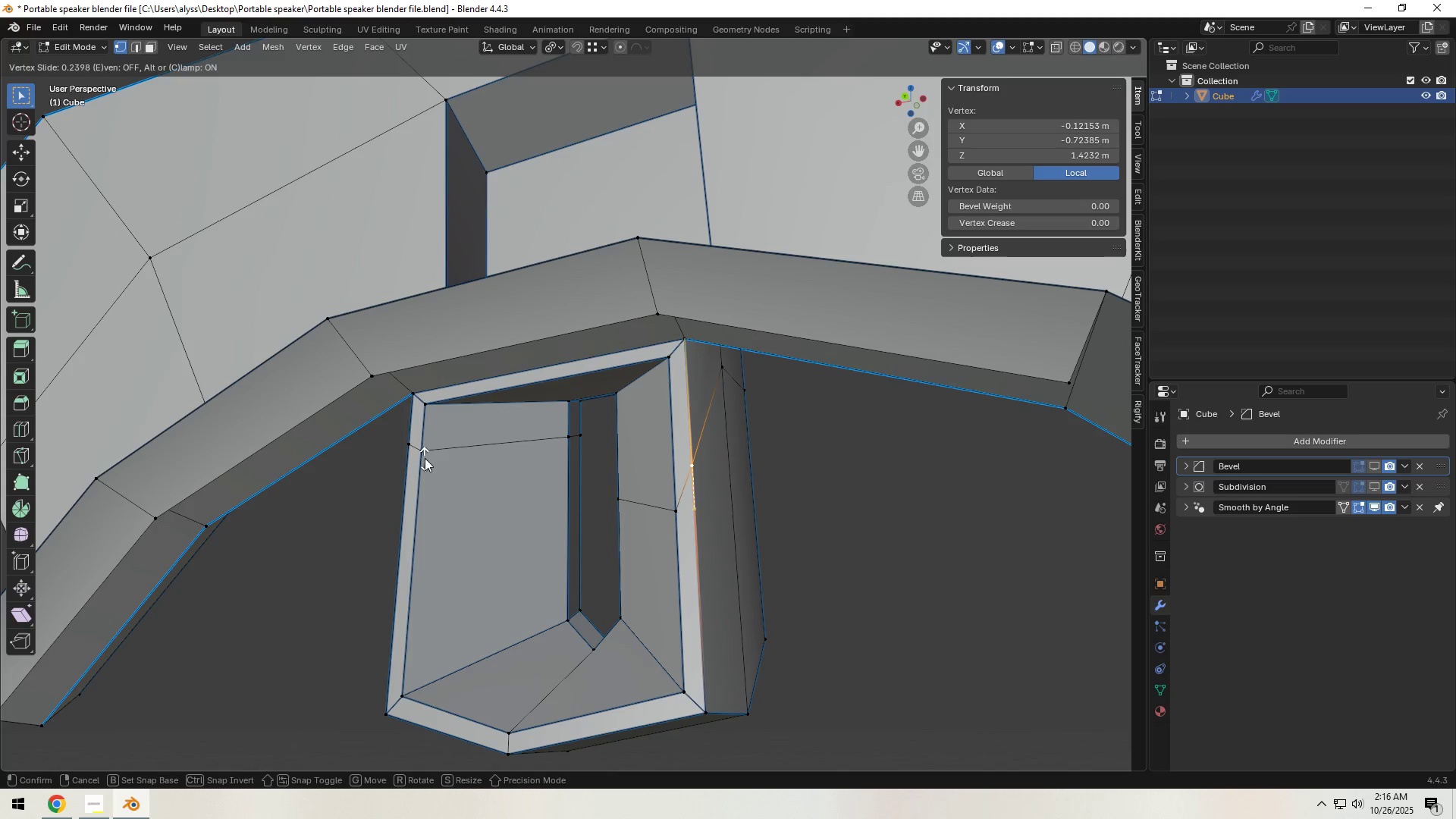 
hold_key(key=ControlLeft, duration=0.7)
left_click([425, 450])
 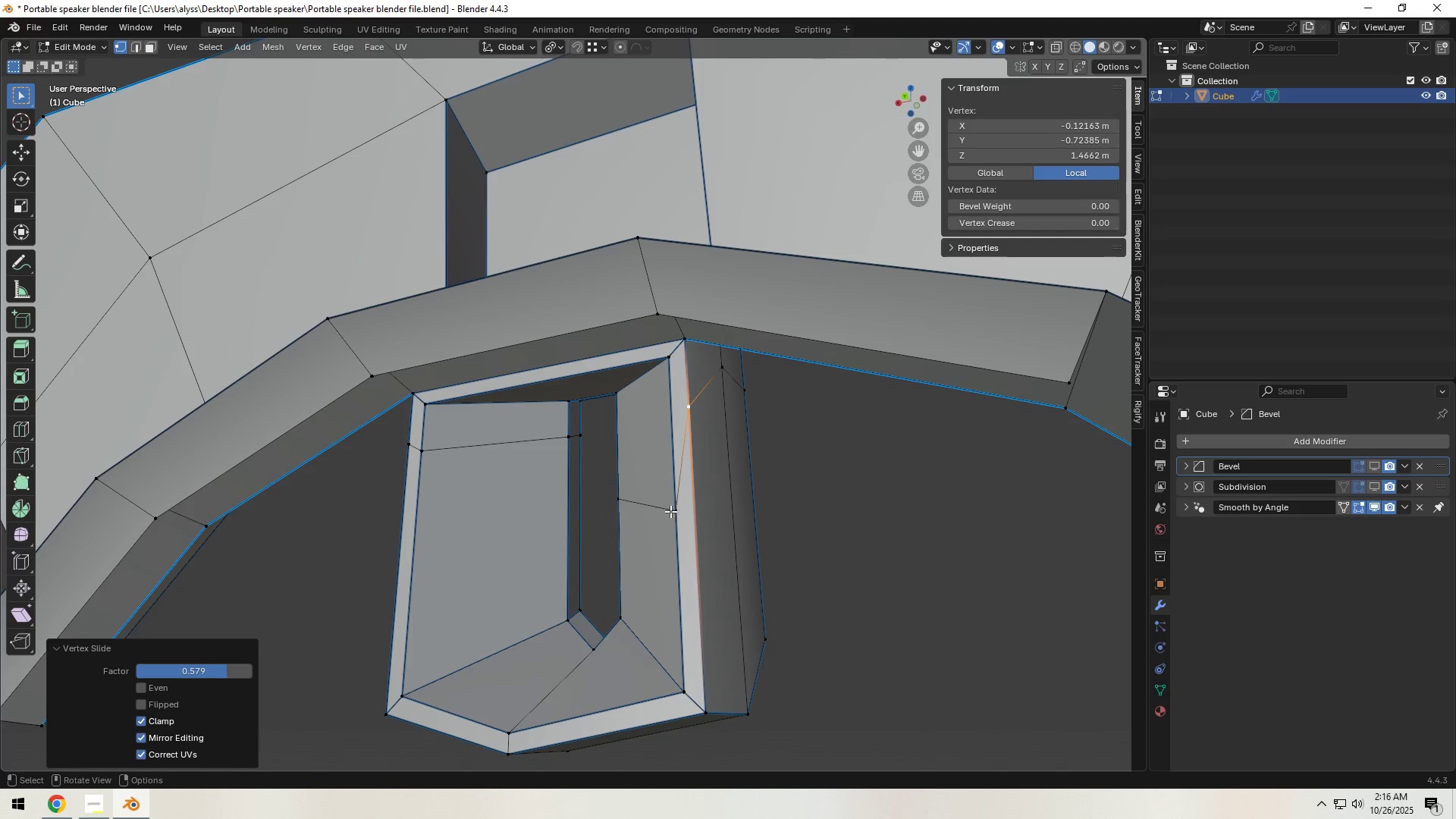 
left_click([674, 510])
 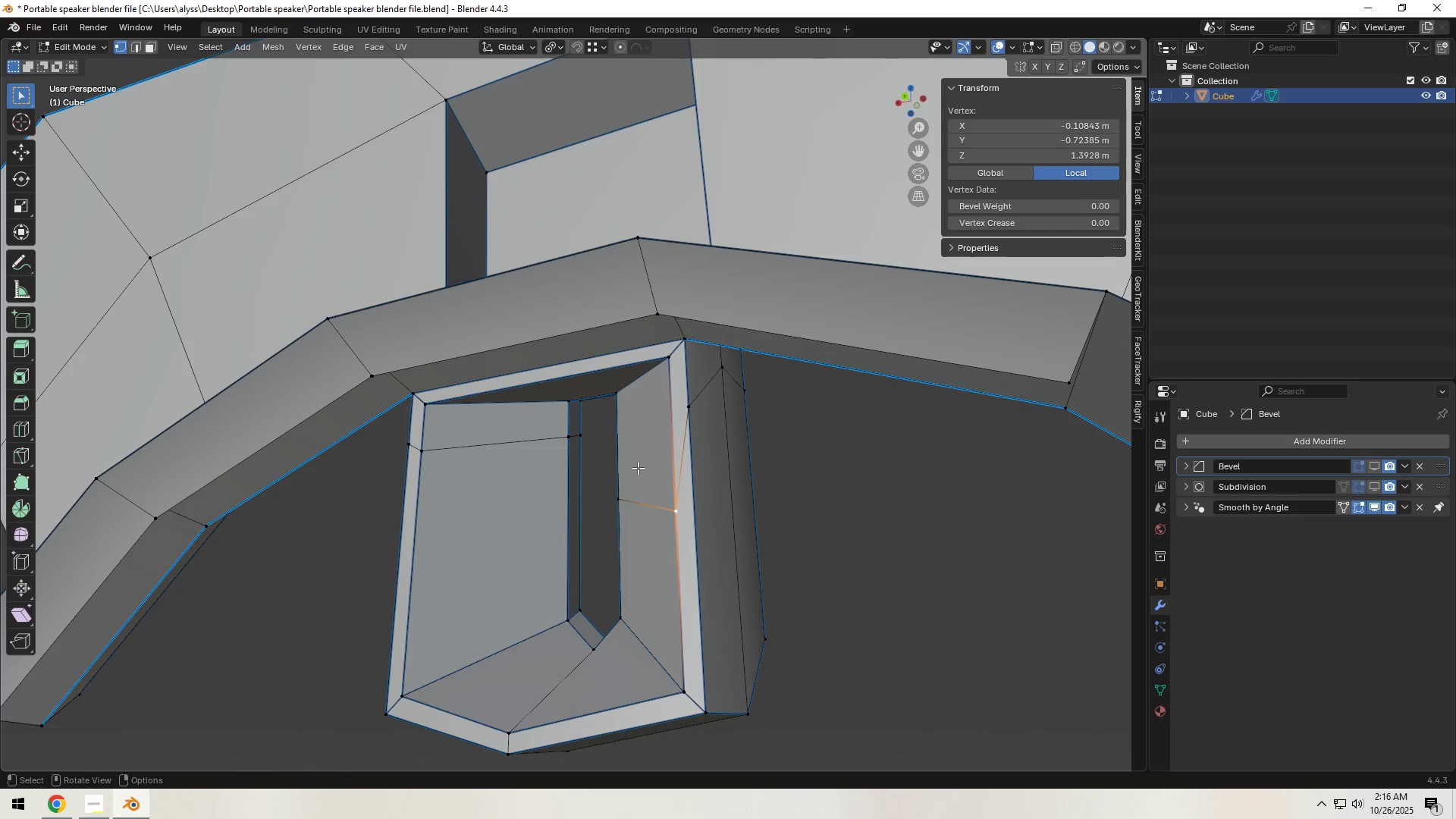 
left_click([690, 425])
 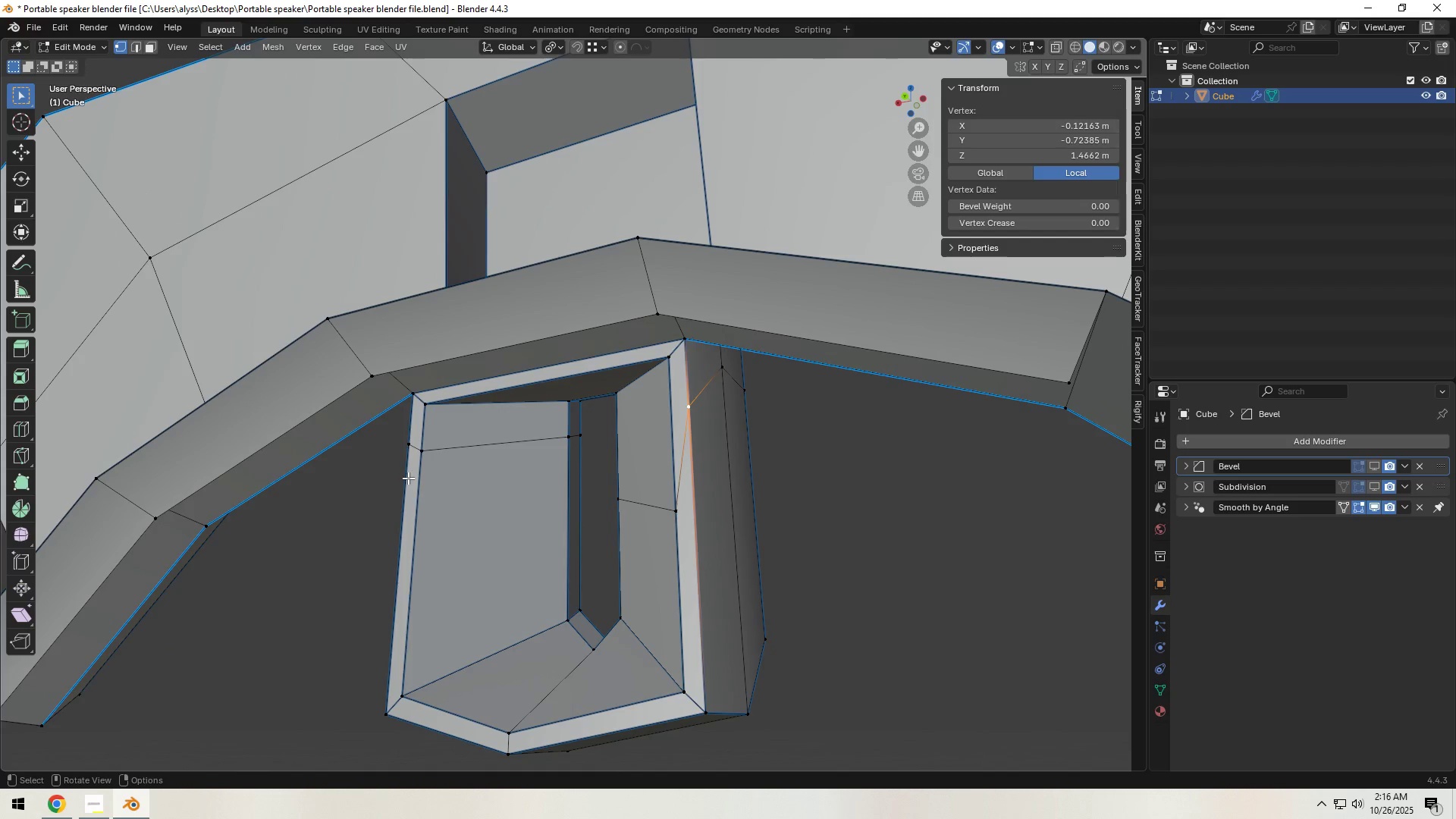 
type(gg)
 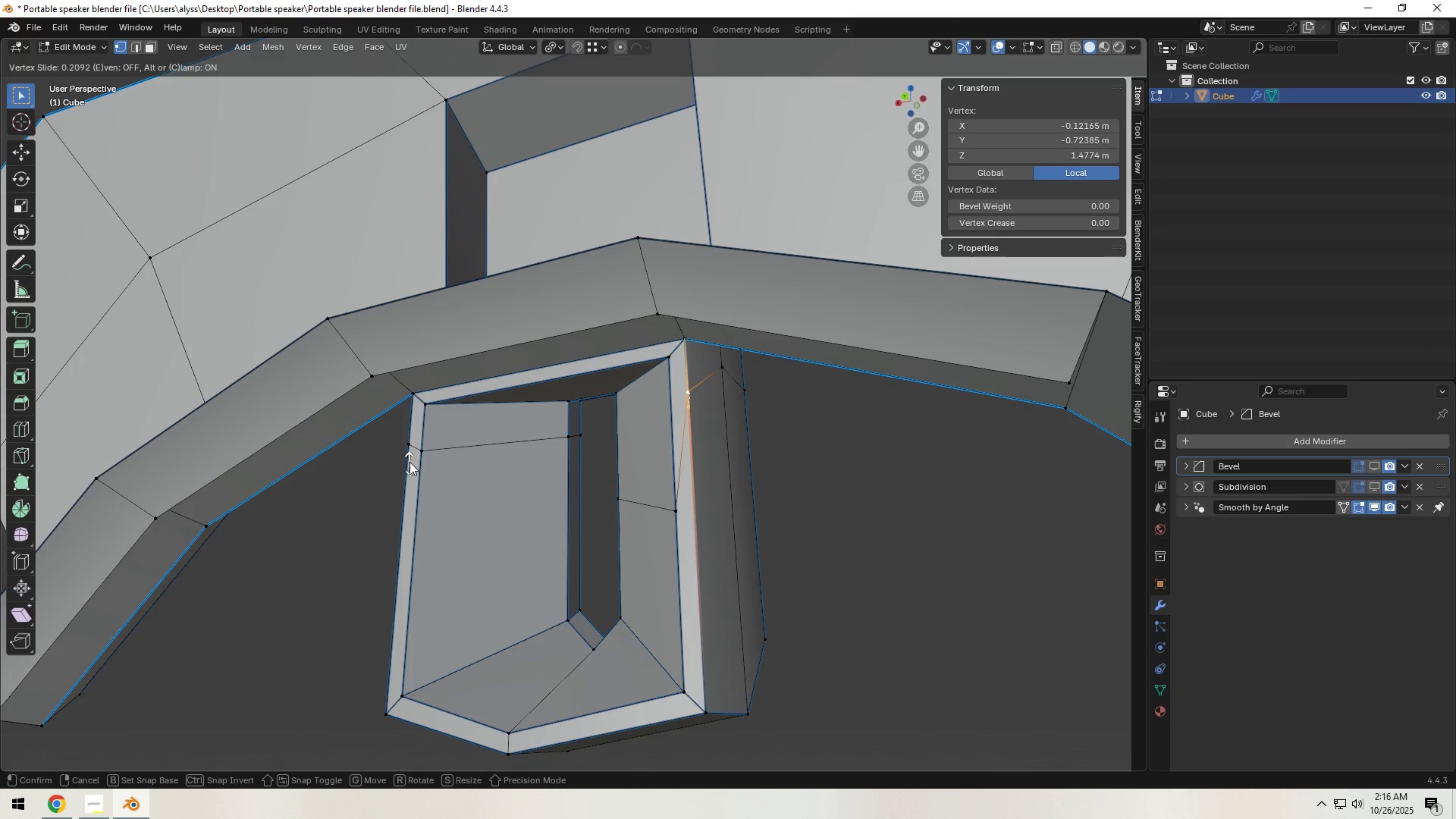 
hold_key(key=ControlLeft, duration=0.9)
left_click([410, 453])
 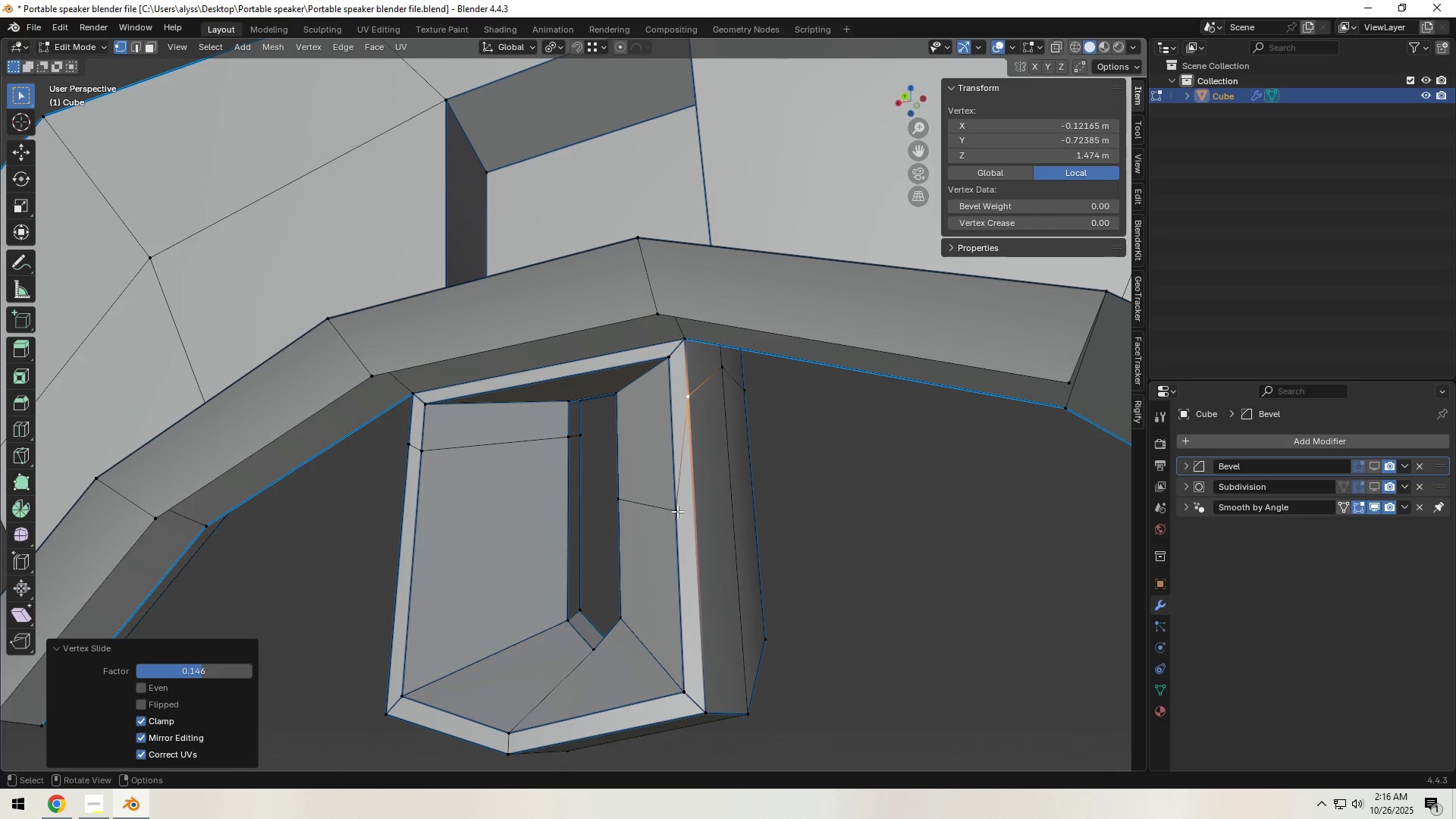 
left_click([676, 512])
 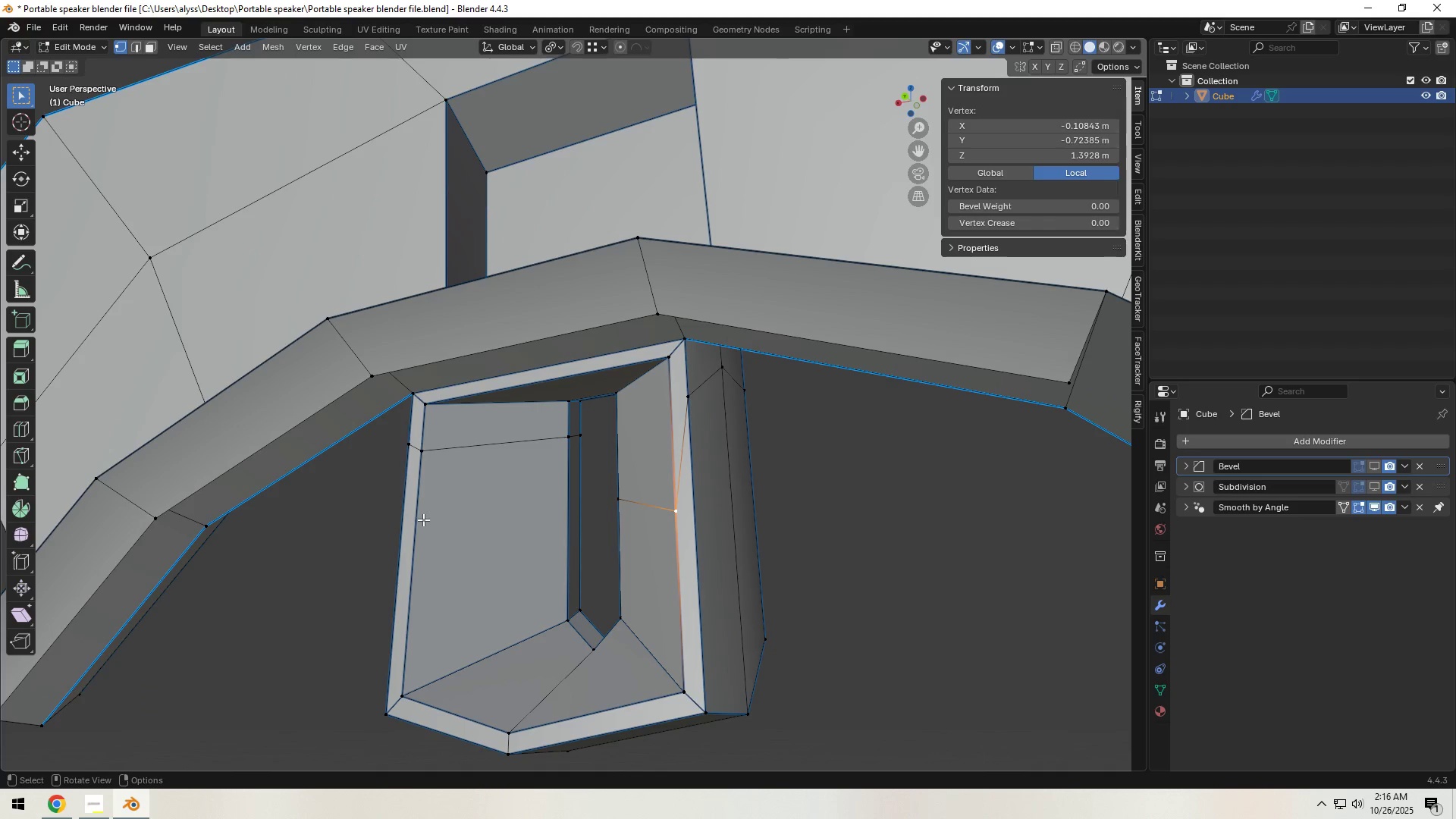 
type(gg)
 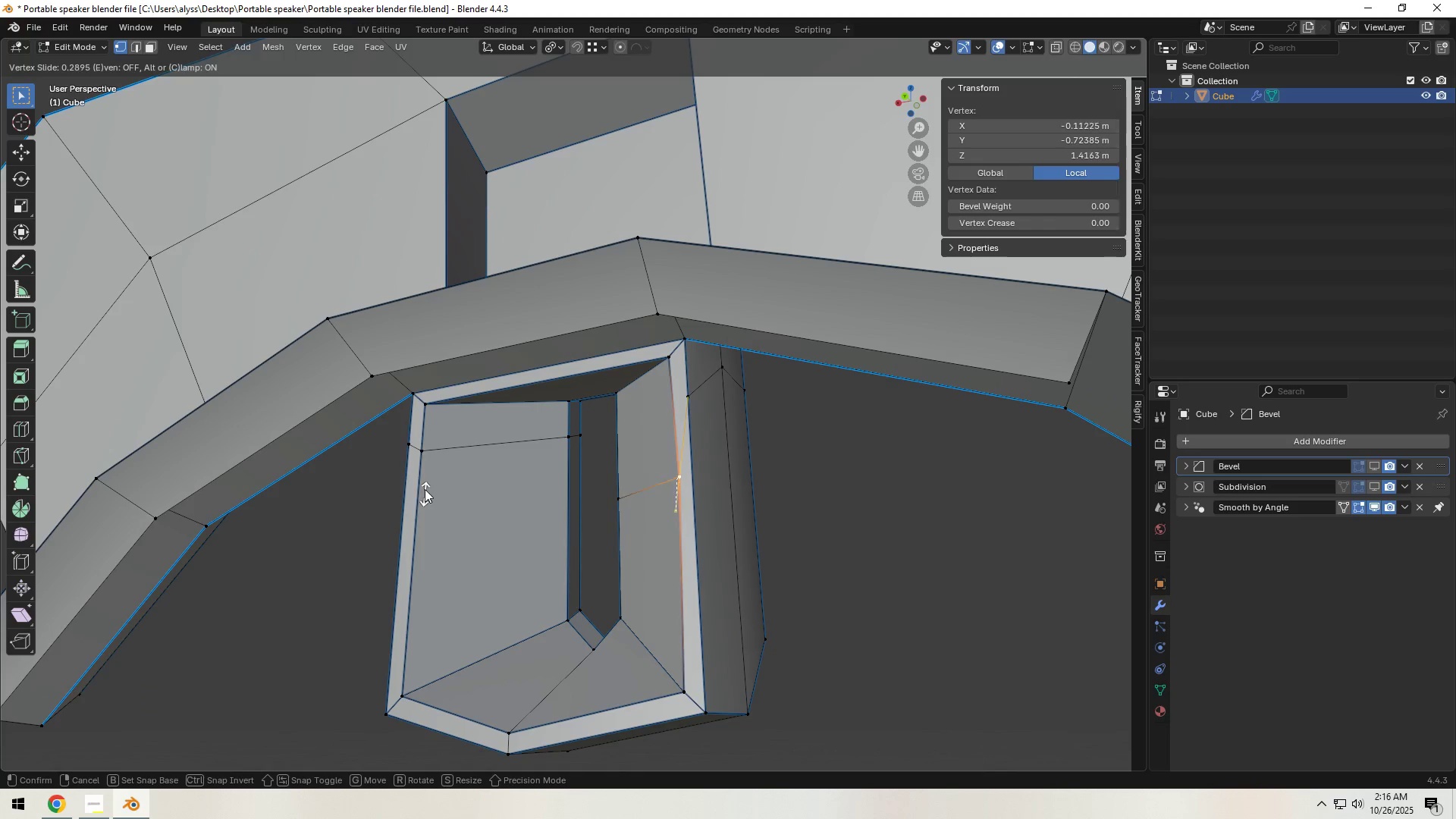 
hold_key(key=ControlLeft, duration=0.91)
left_click([422, 463])
 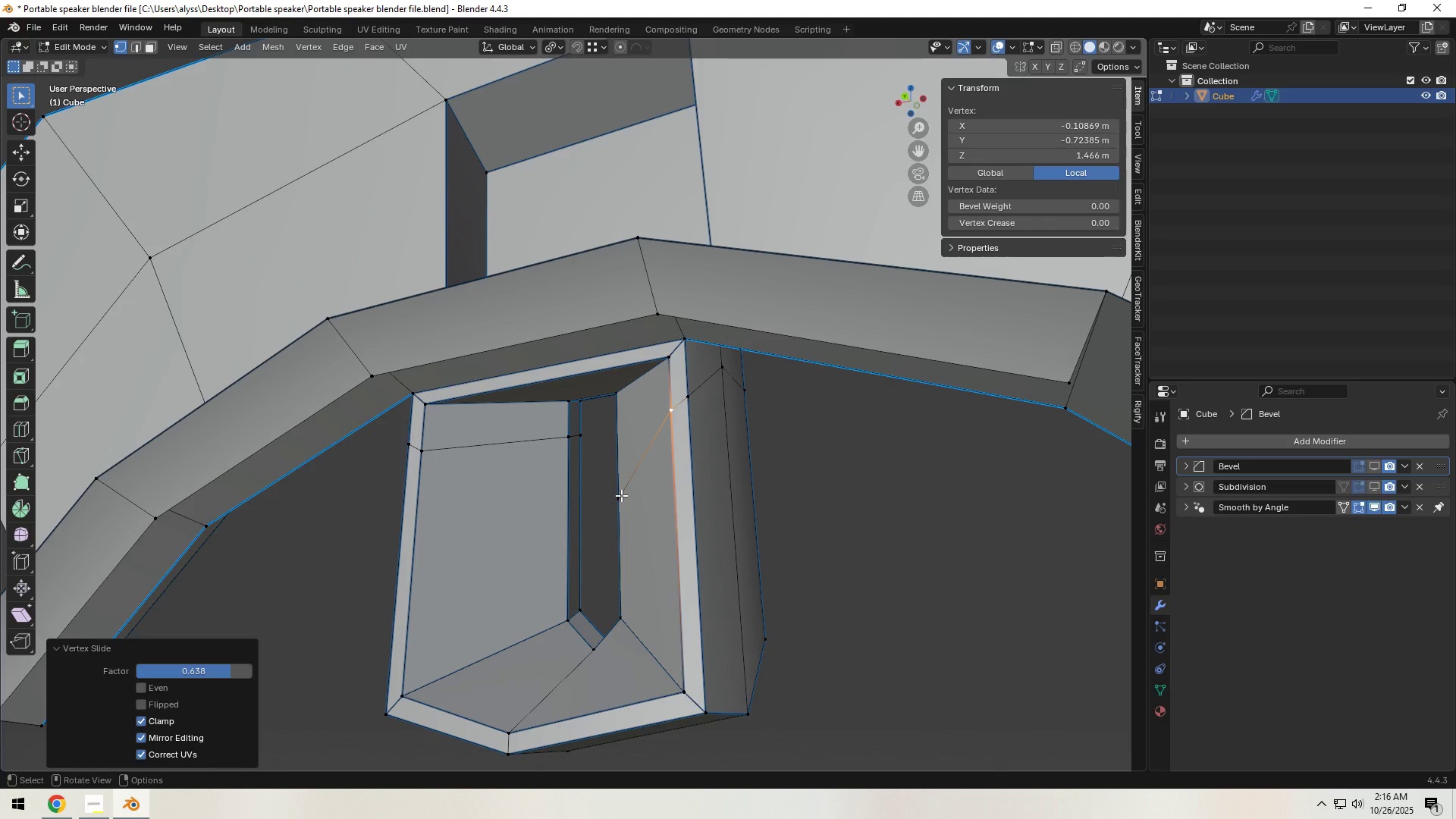 
left_click([621, 495])
 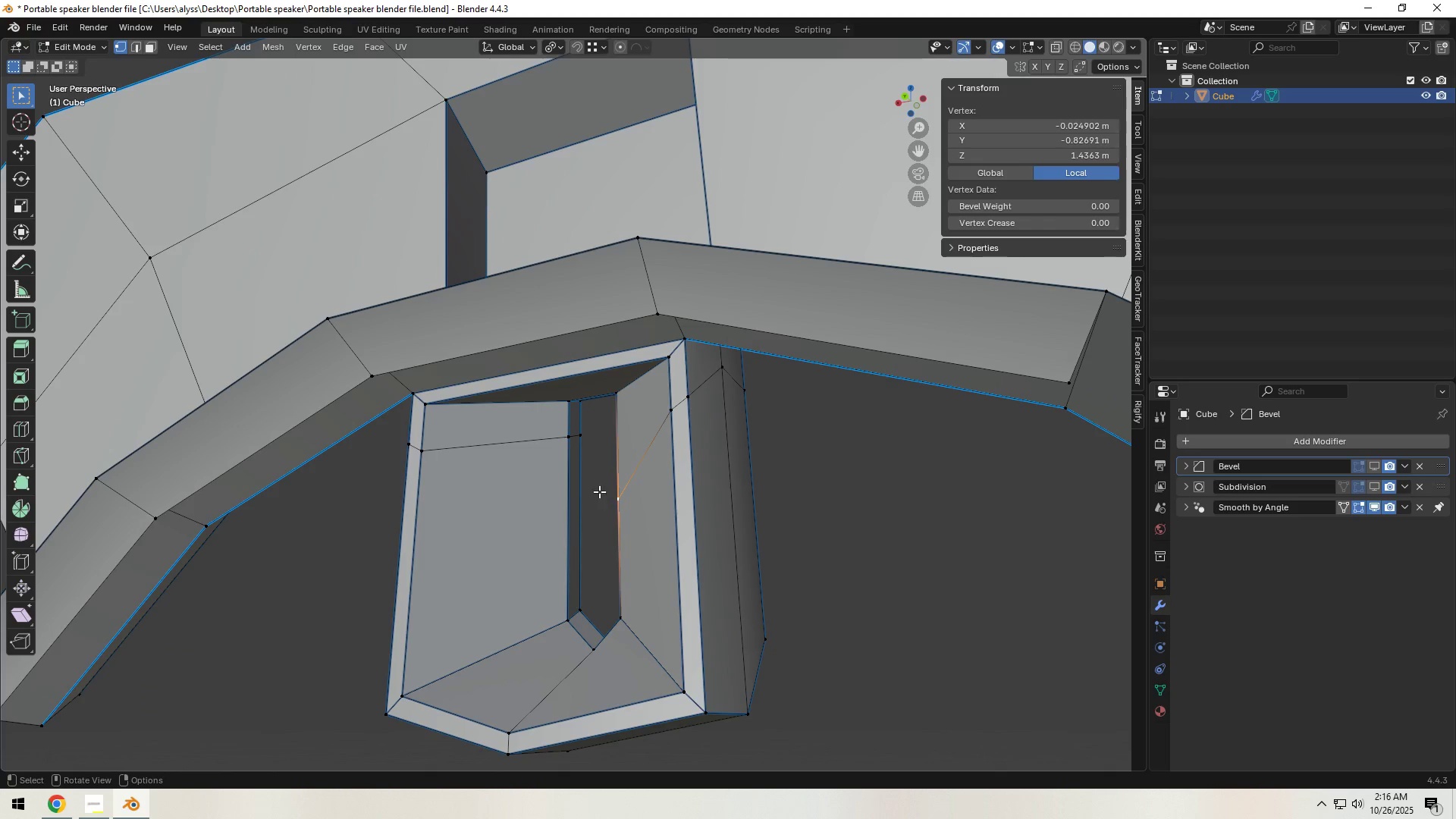 
type(gg)
 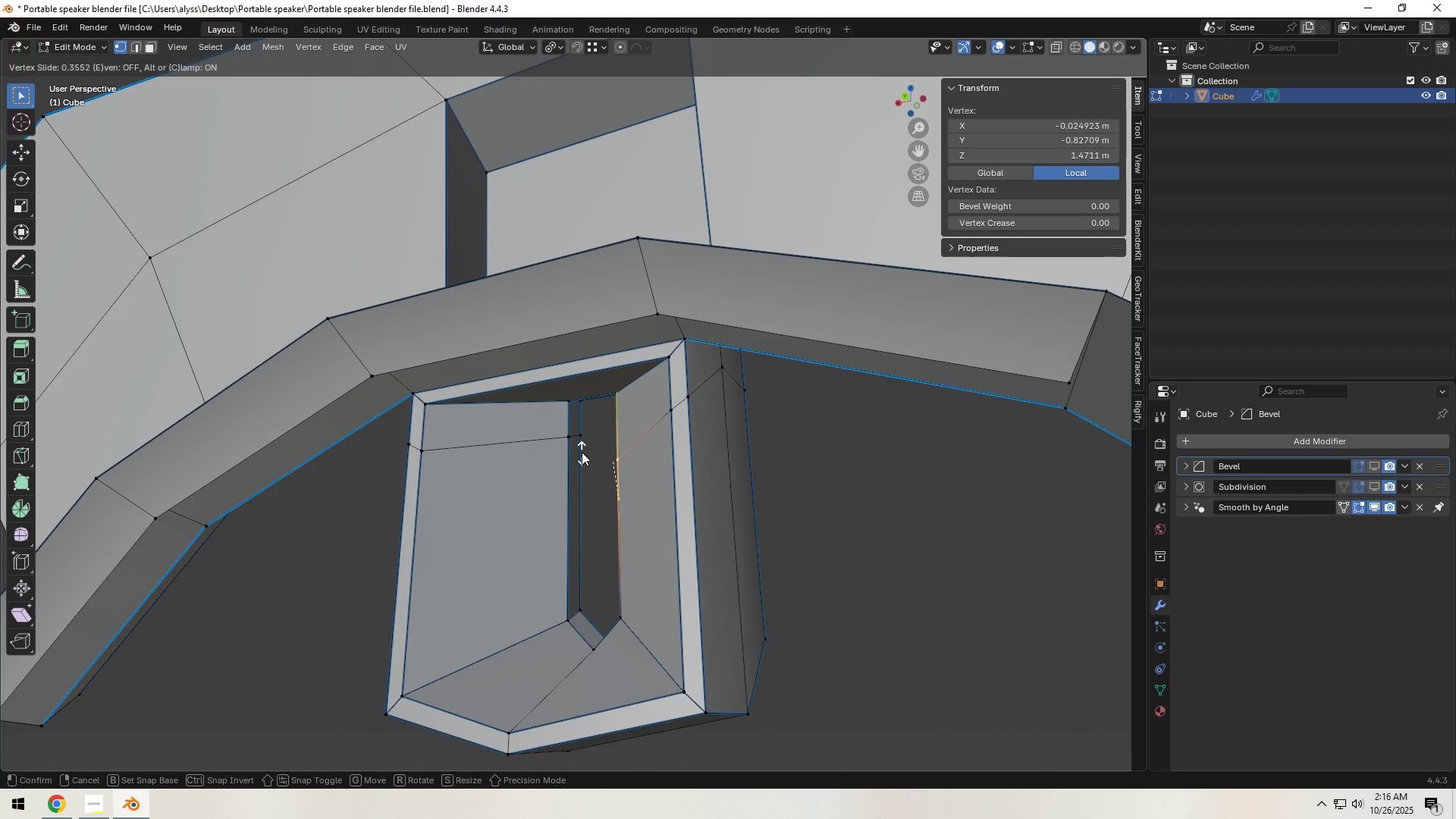 
hold_key(key=ControlLeft, duration=0.64)
left_click([582, 442])
 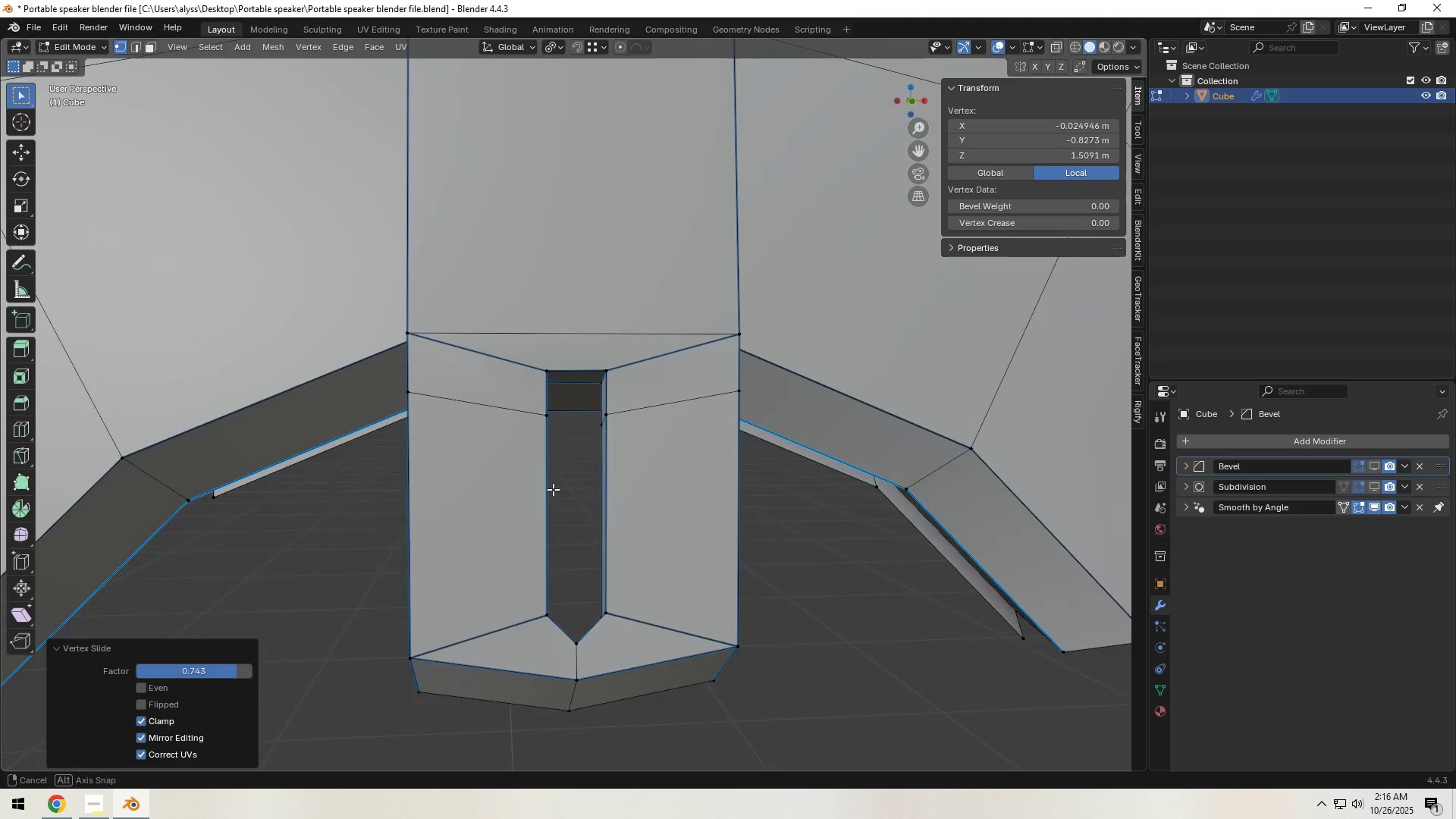 
scroll: coordinate [567, 469], scroll_direction: up, amount: 6.0
 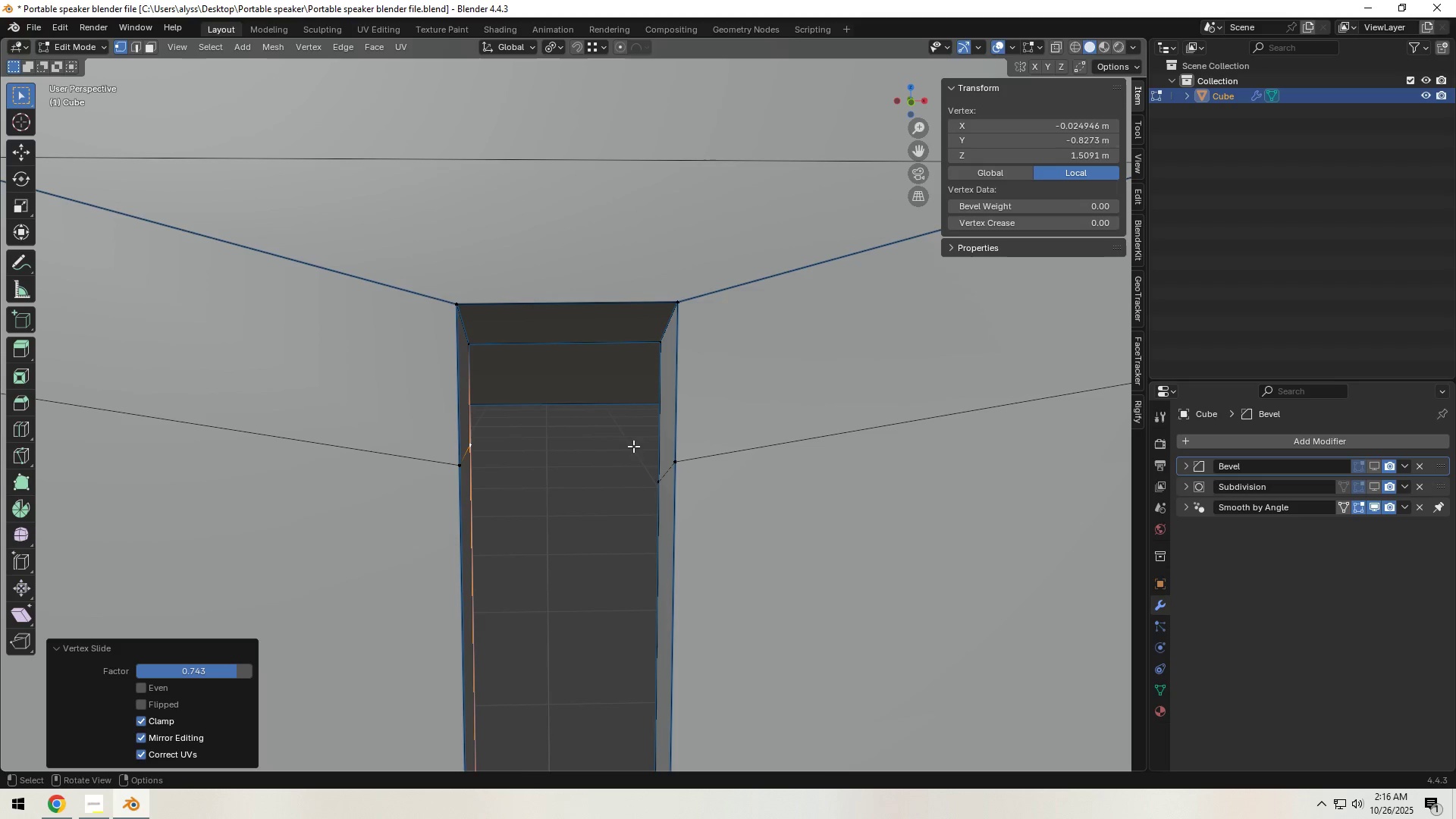 
type(gg)
 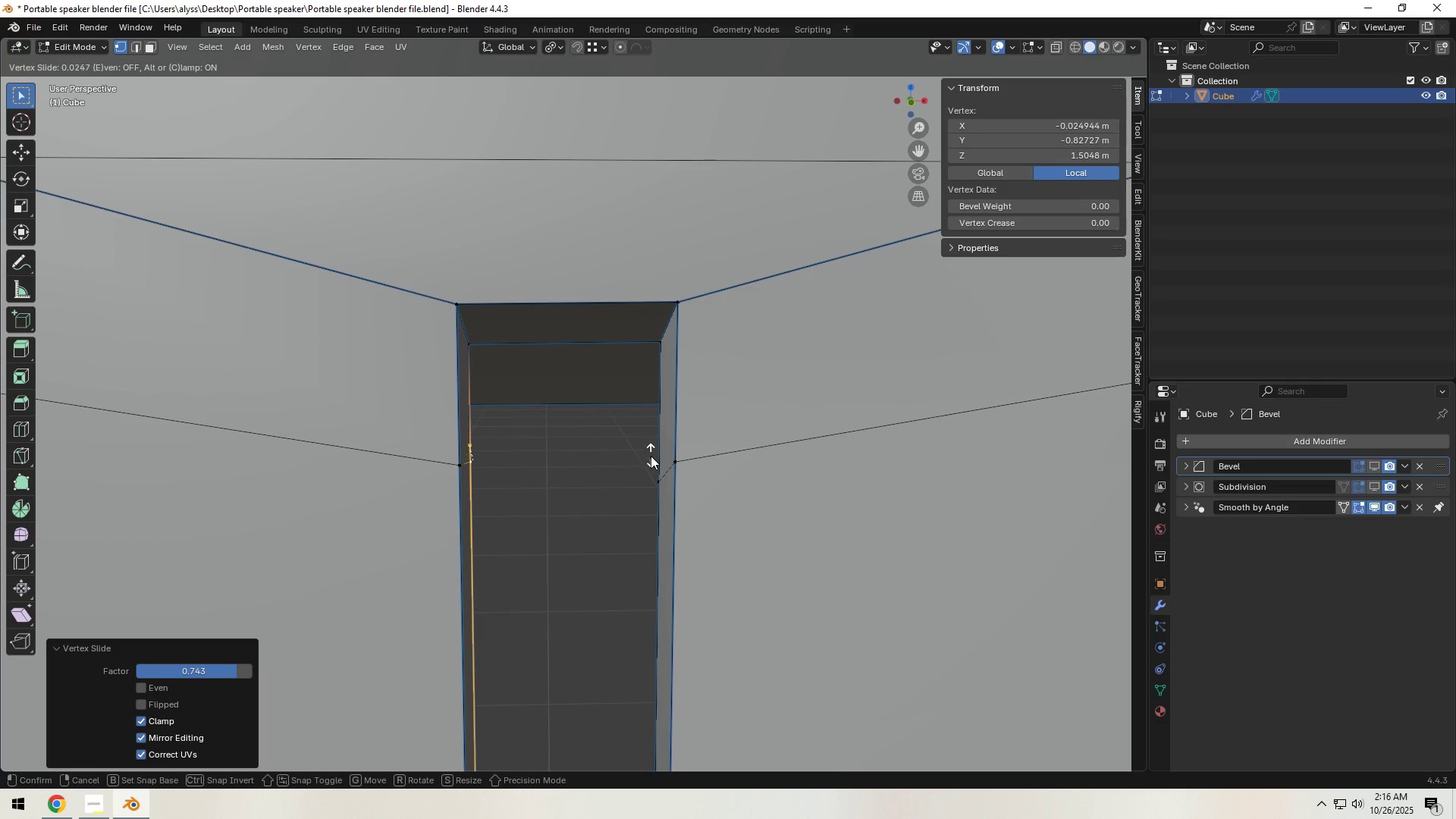 
hold_key(key=ControlLeft, duration=0.5)
left_click([653, 464])
 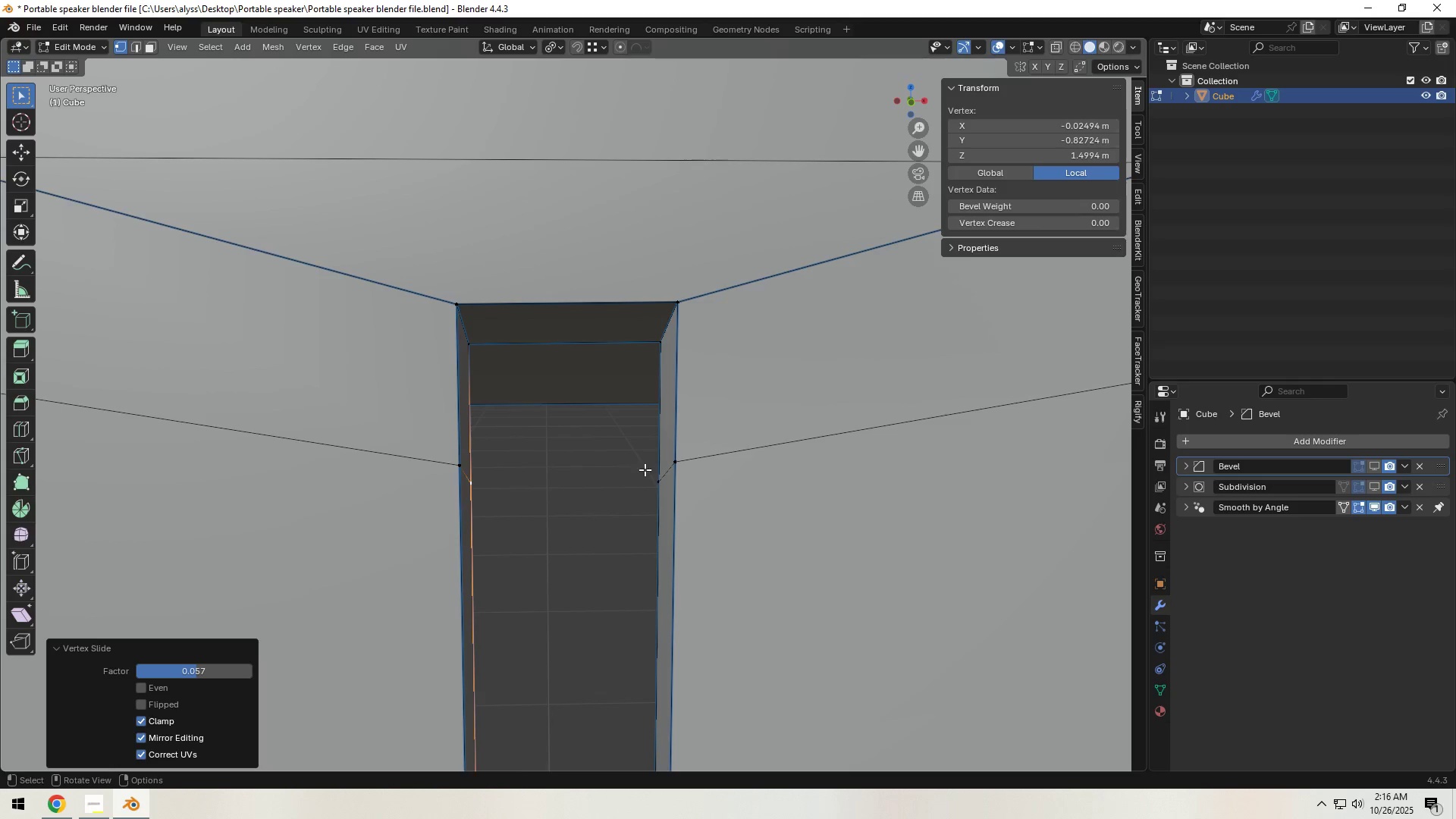 
scroll: coordinate [643, 473], scroll_direction: down, amount: 6.0
 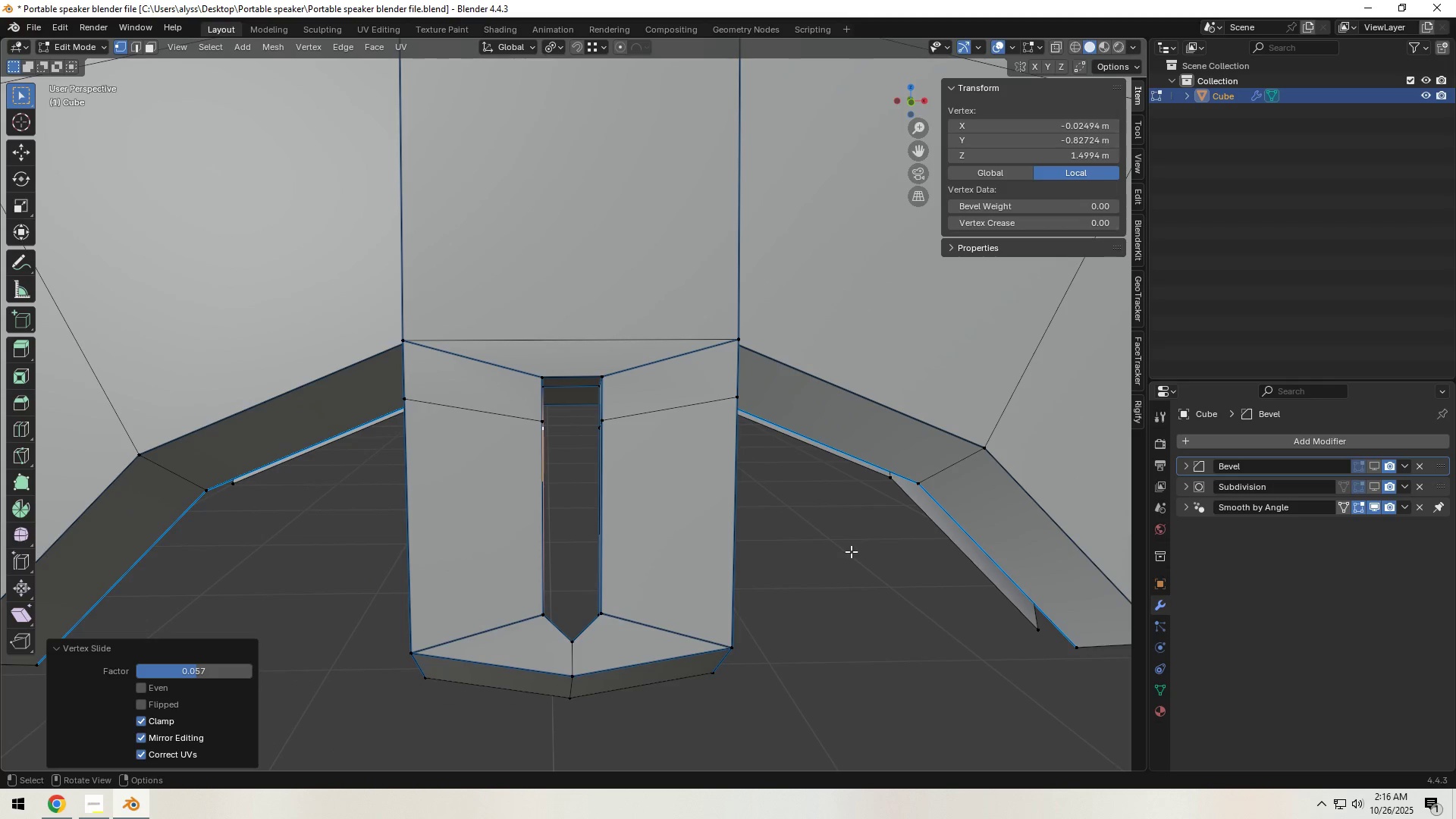 
left_click([851, 551])
 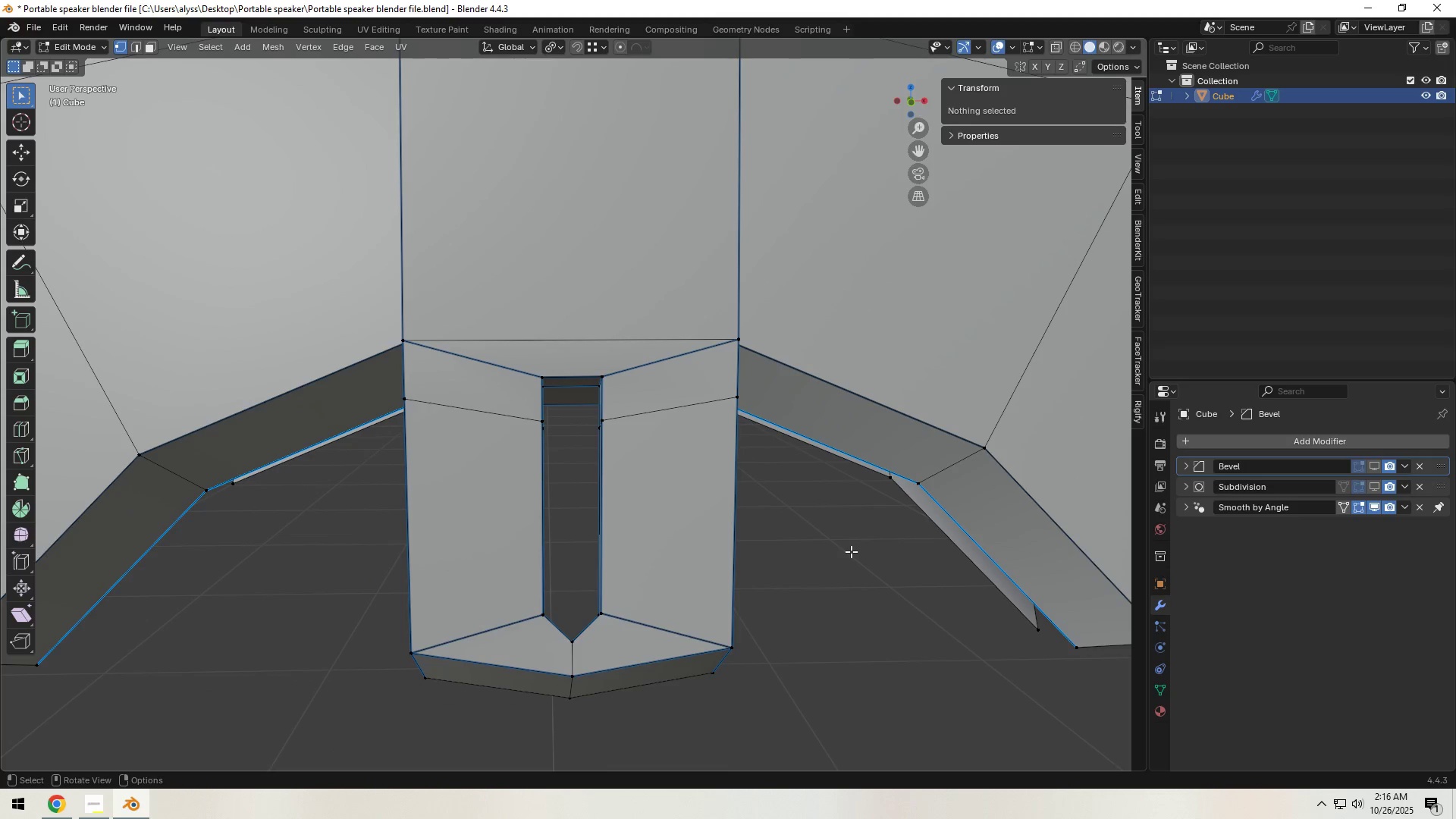 
key(Control+S)
 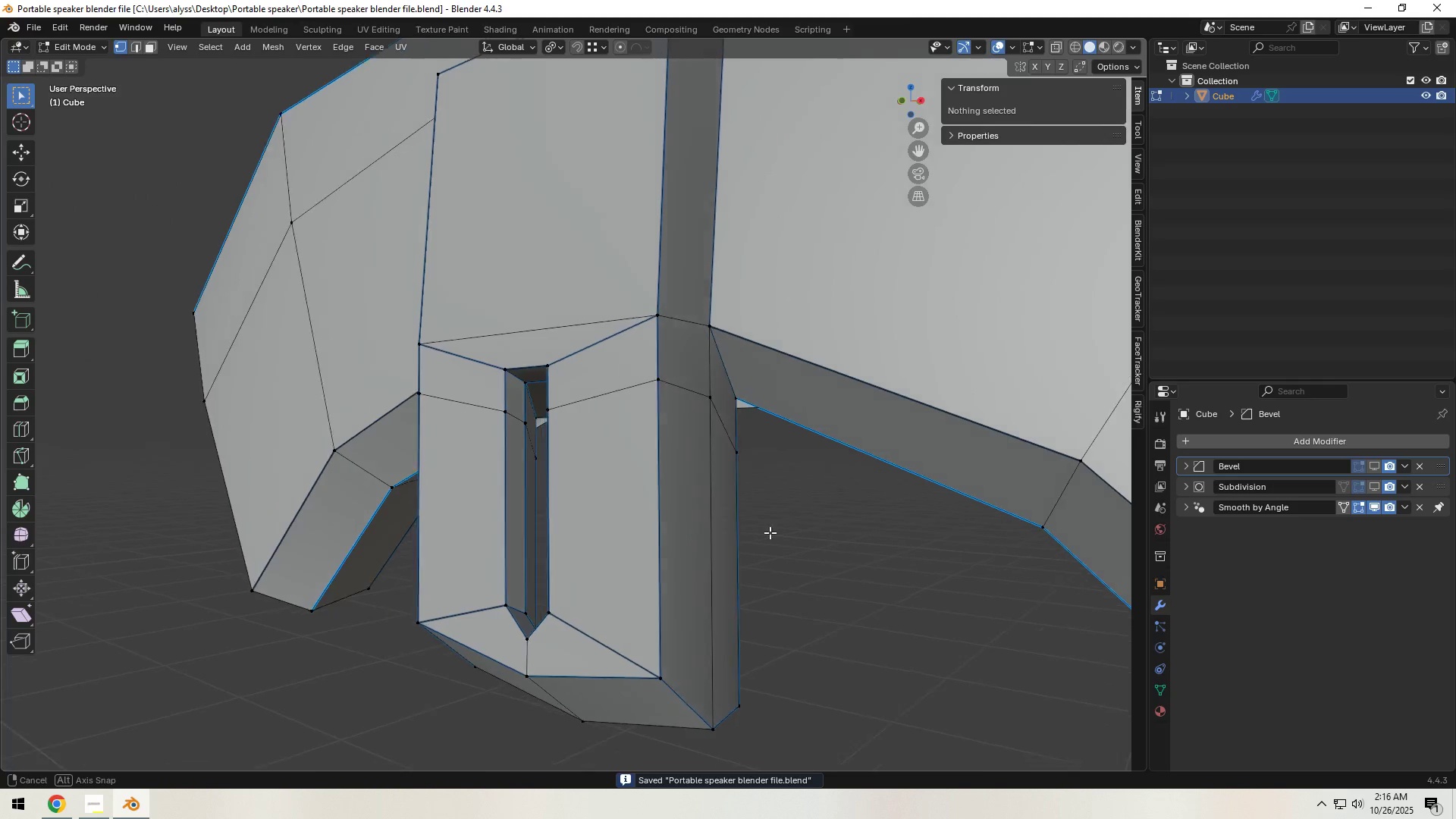 
hold_key(key=ShiftLeft, duration=0.59)
 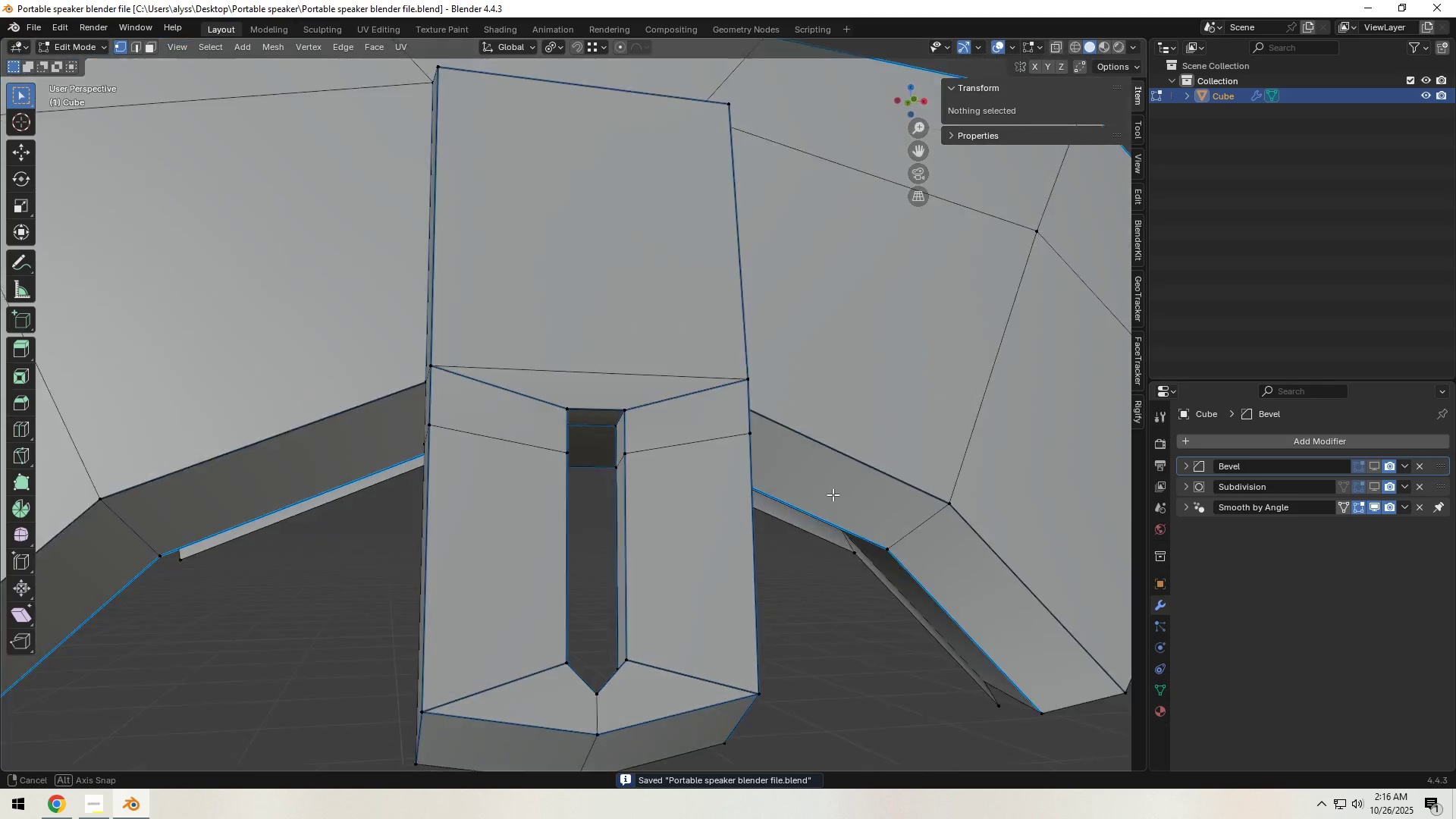 
hold_key(key=ShiftLeft, duration=0.34)
 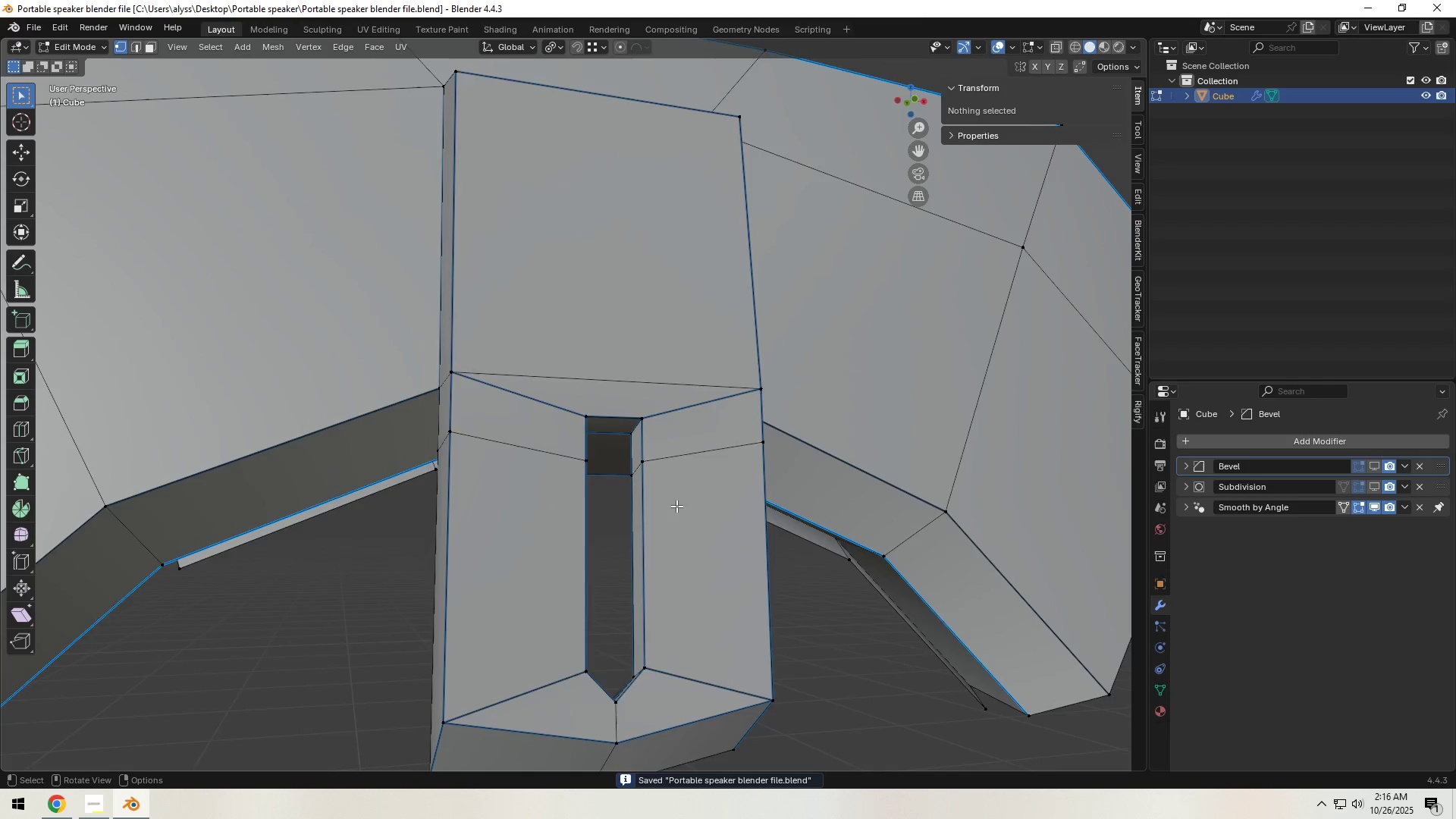 
scroll: coordinate [676, 506], scroll_direction: up, amount: 2.0
 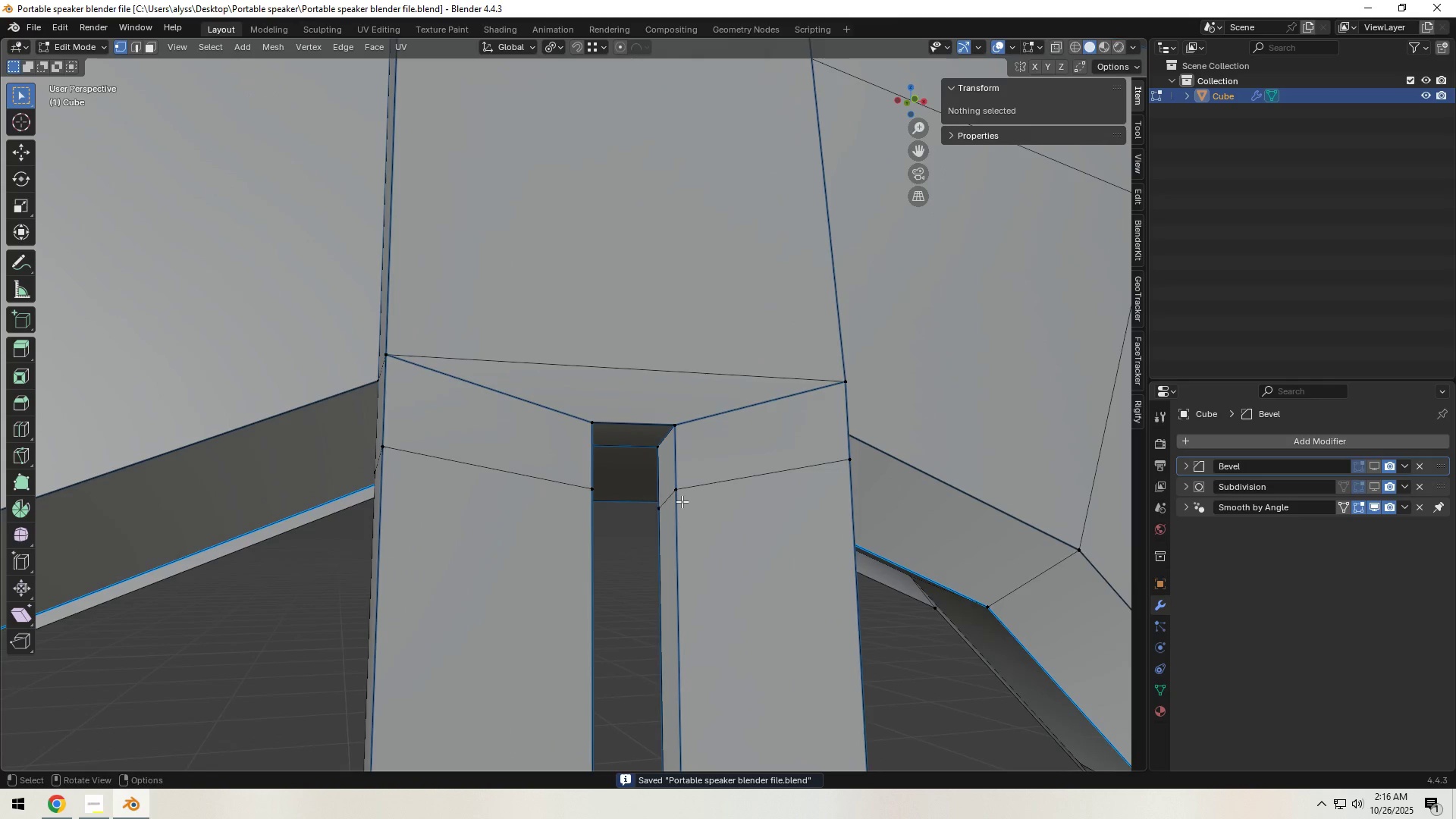 
hold_key(key=ShiftLeft, duration=0.33)
 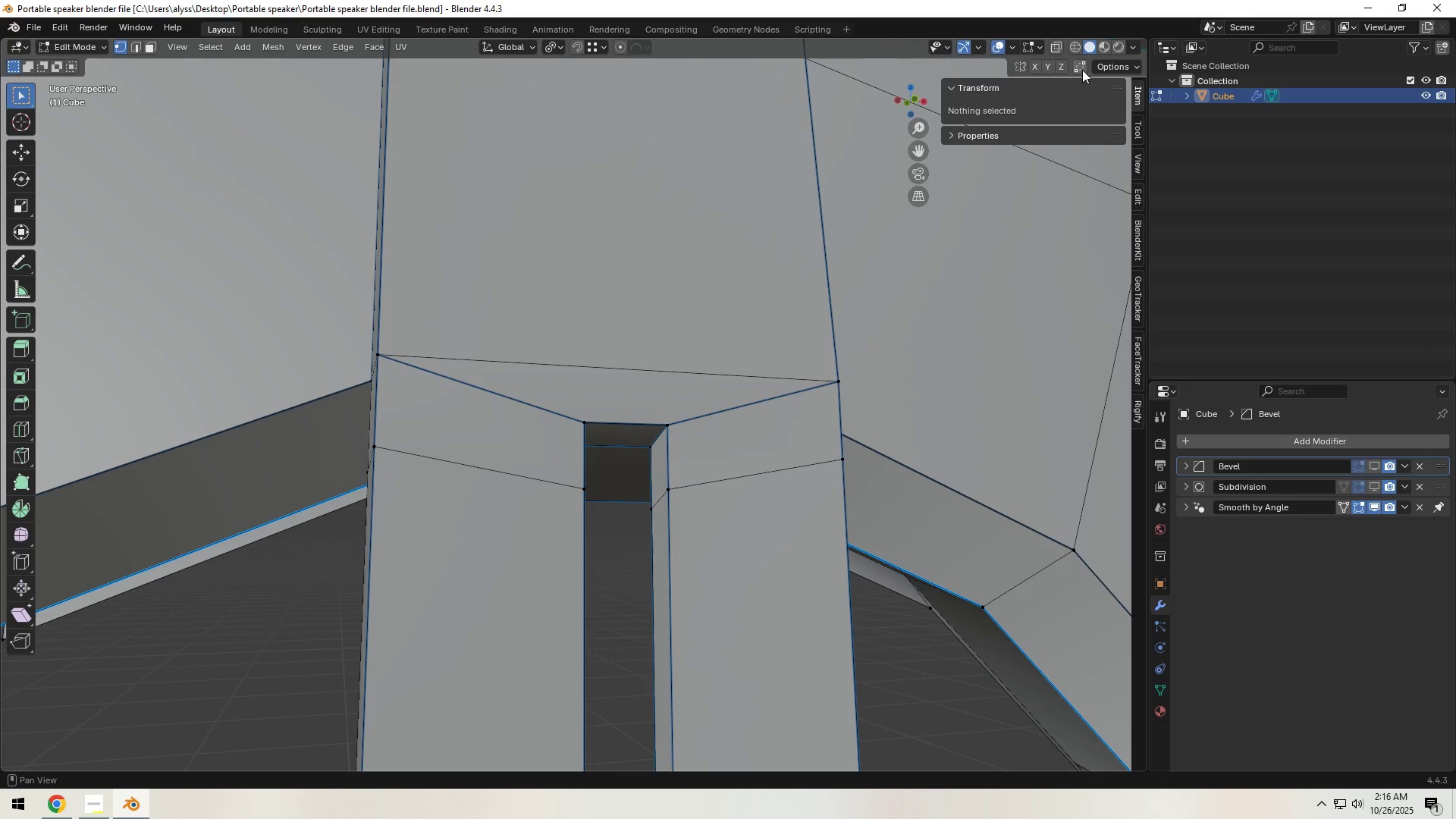 
left_click([1082, 68])
 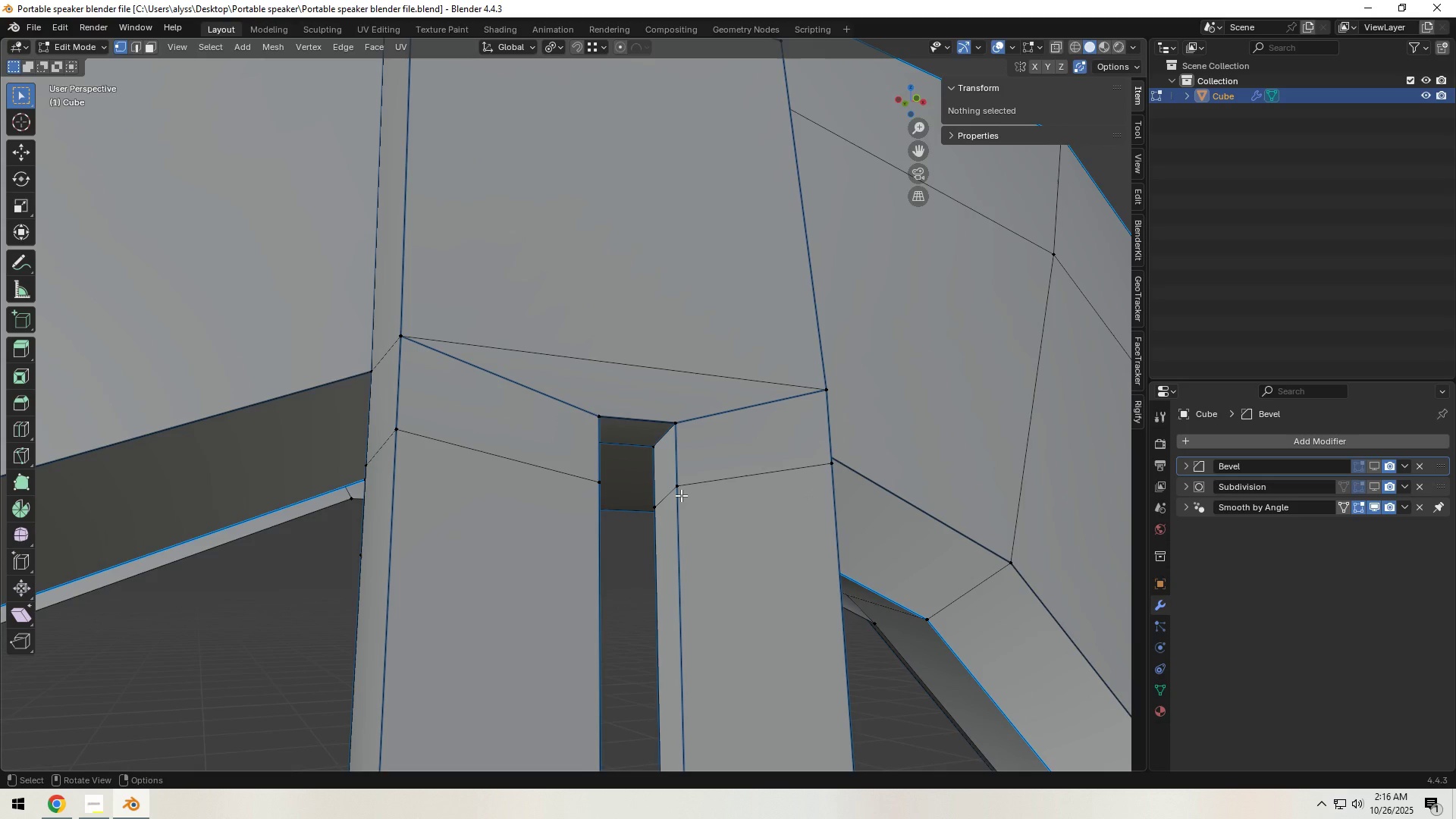 
left_click([681, 495])
 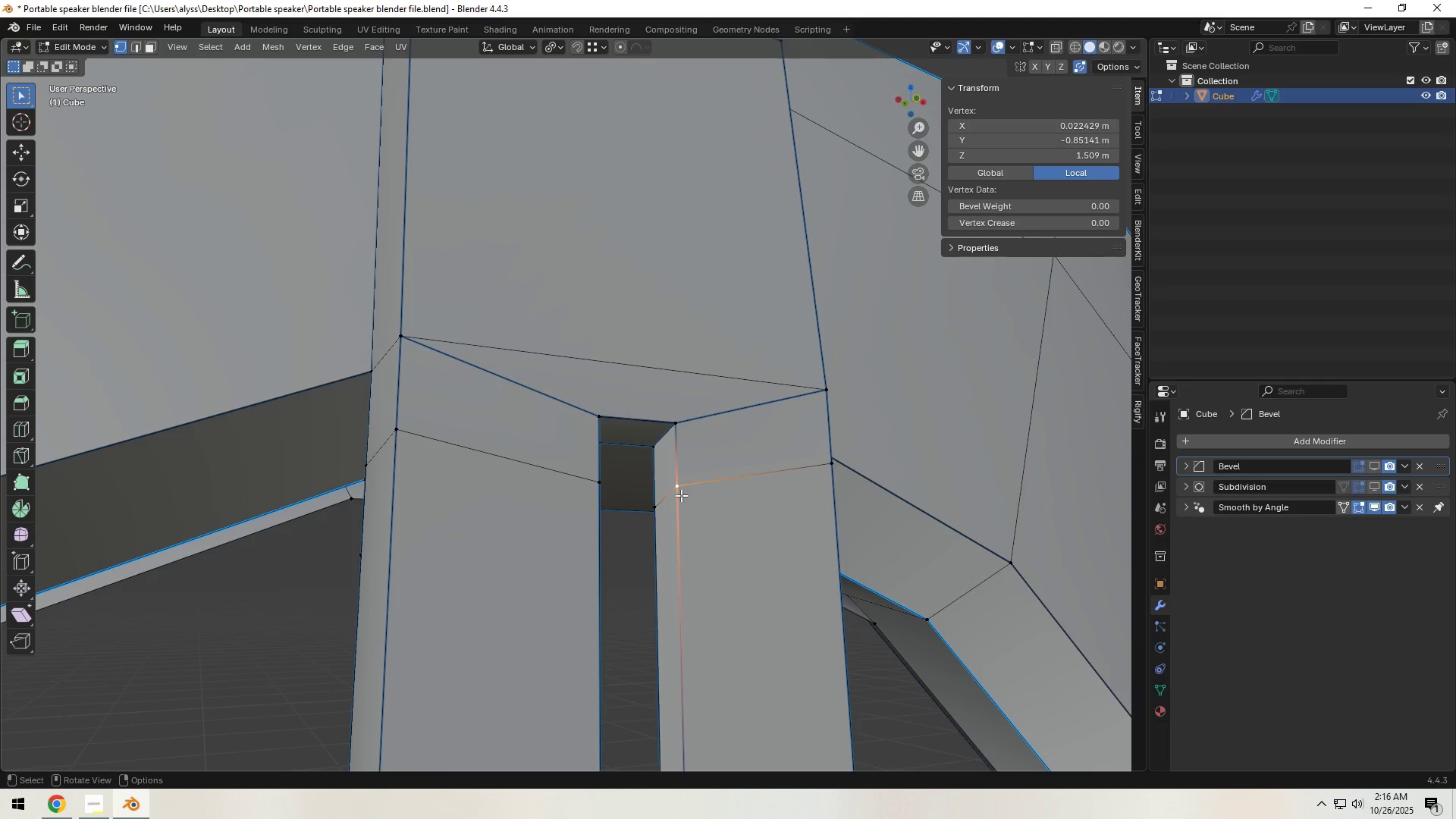 
type(gg)
 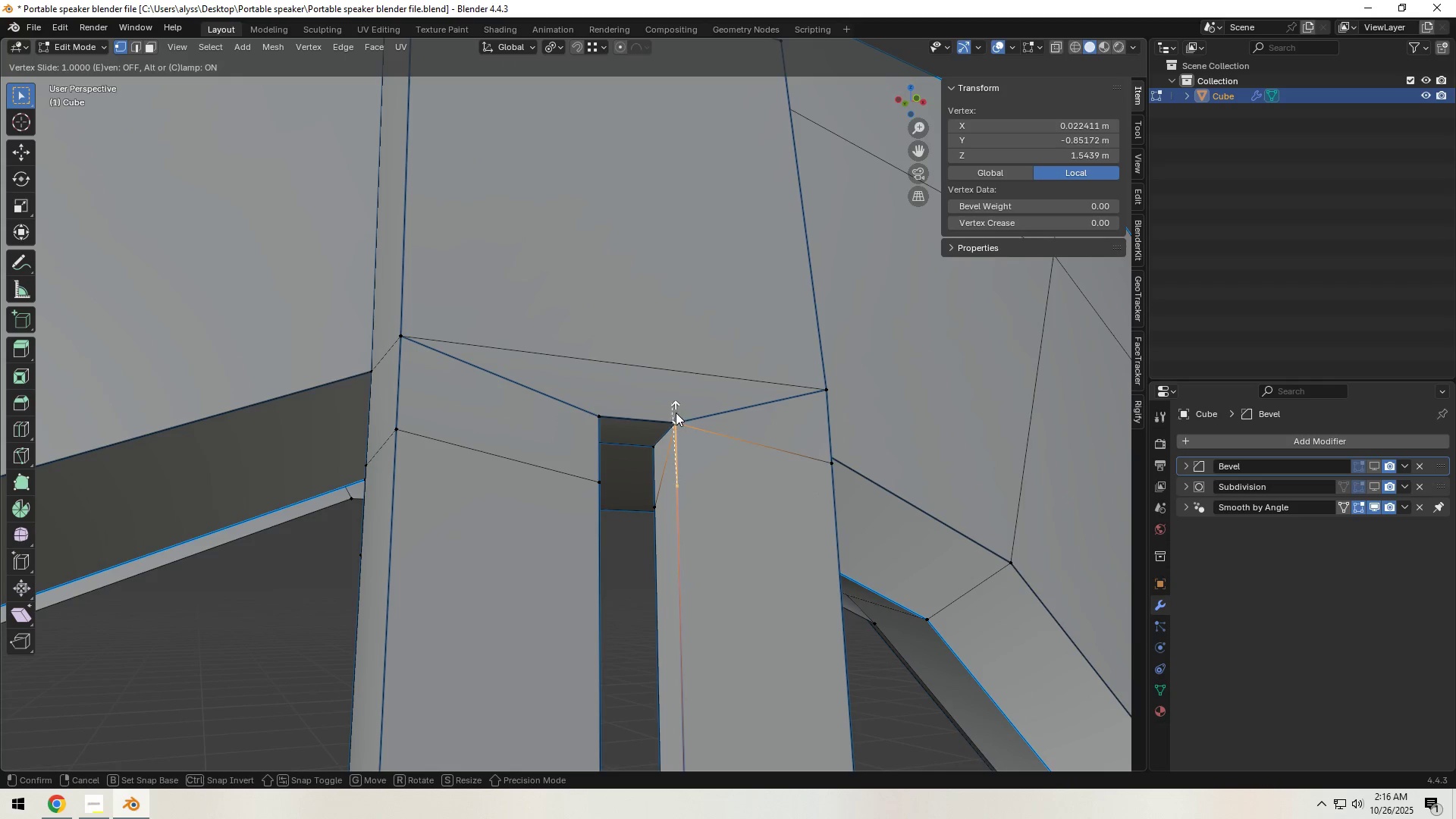 
left_click([676, 413])
 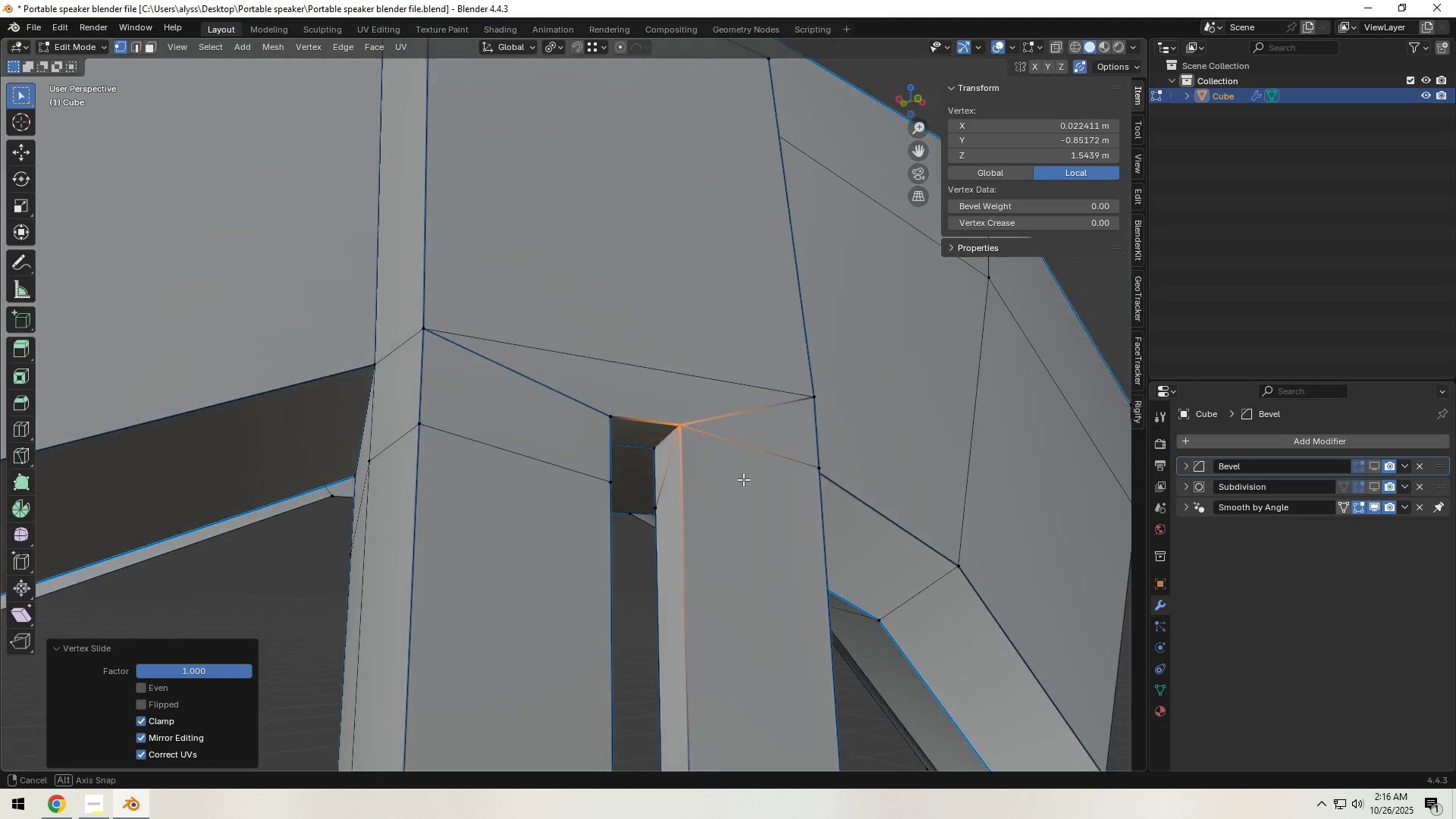 
left_click([657, 504])
 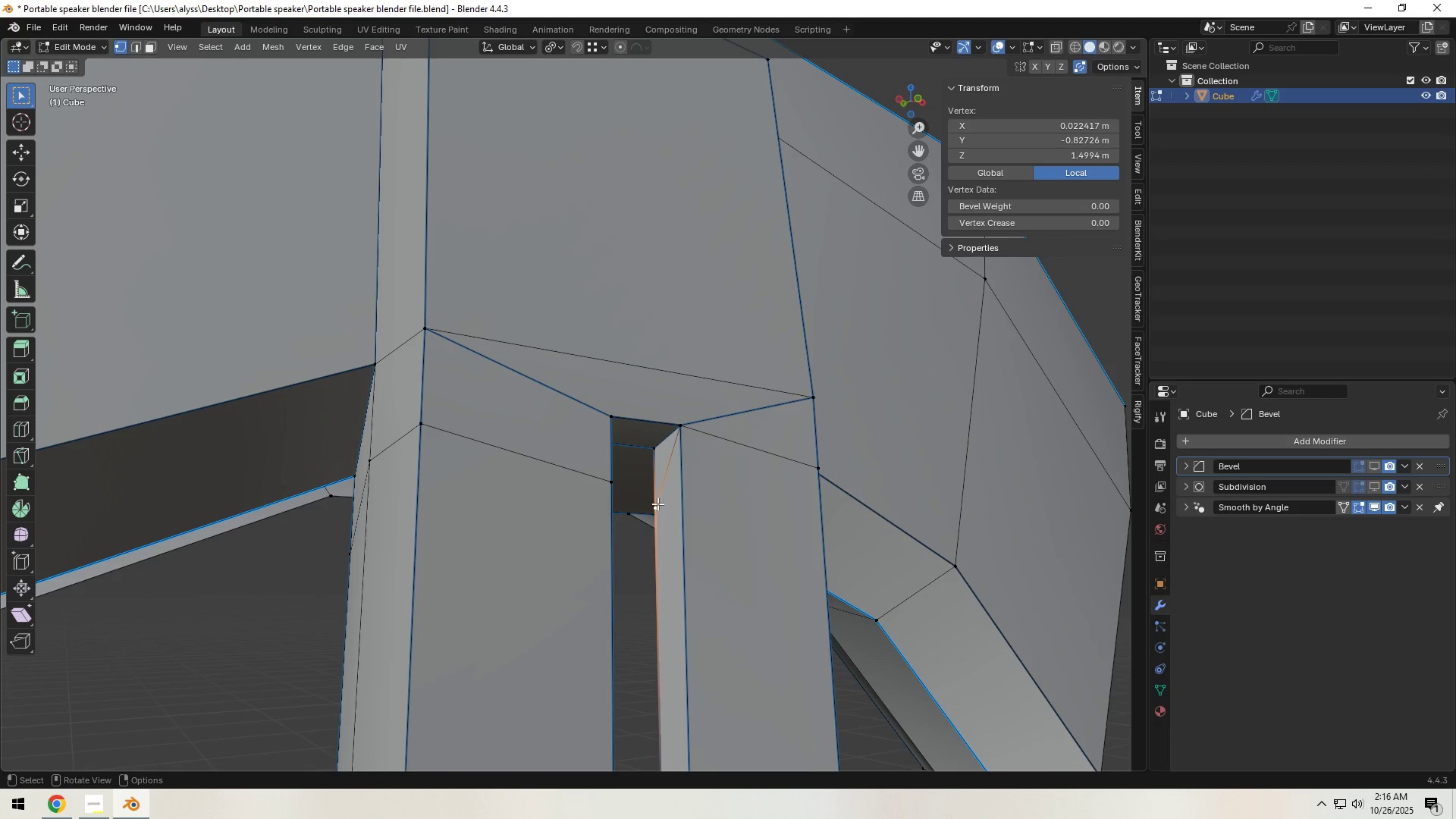 
type(gg)
 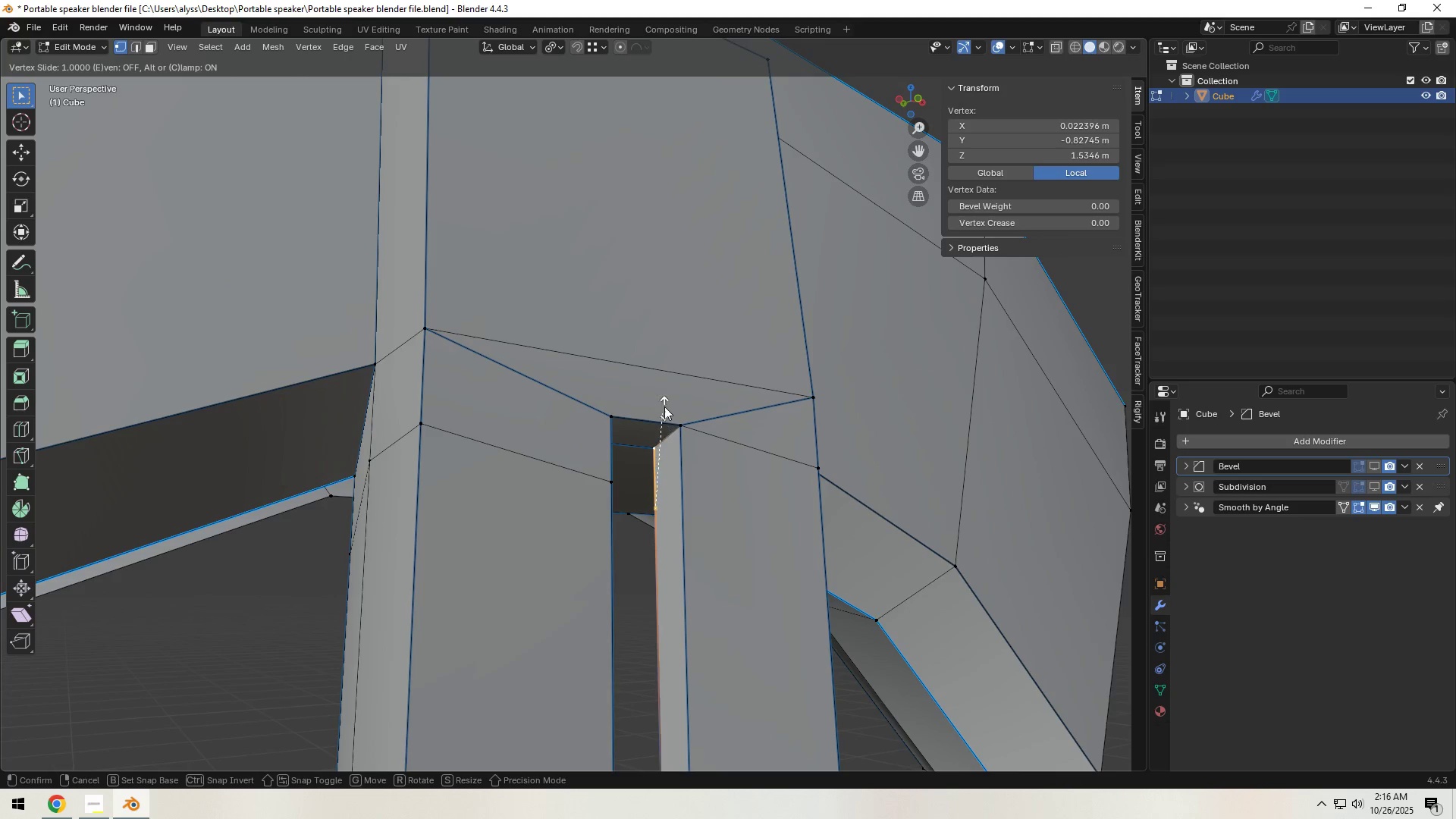 
left_click([664, 406])
 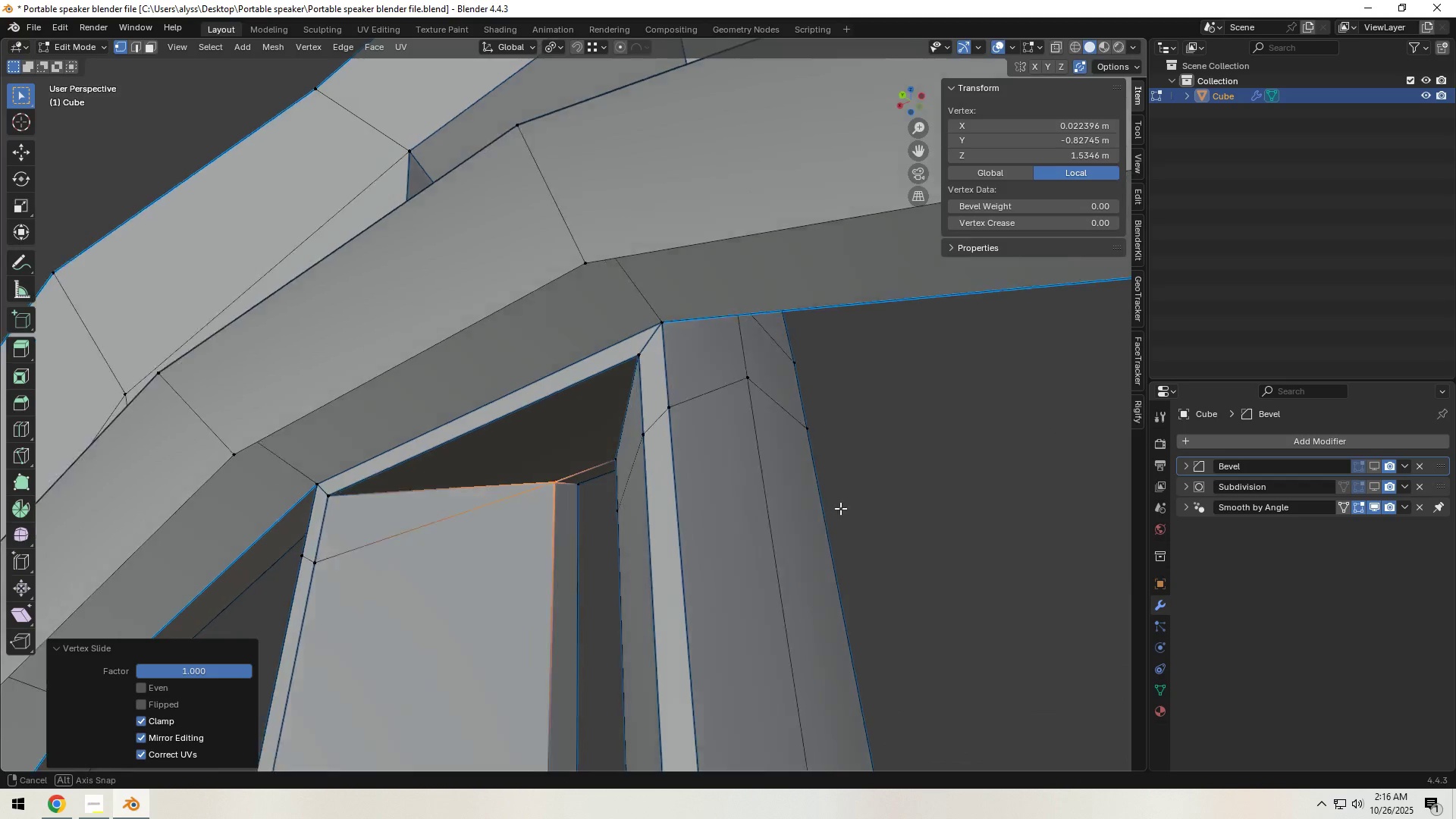 
hold_key(key=ShiftLeft, duration=0.7)
 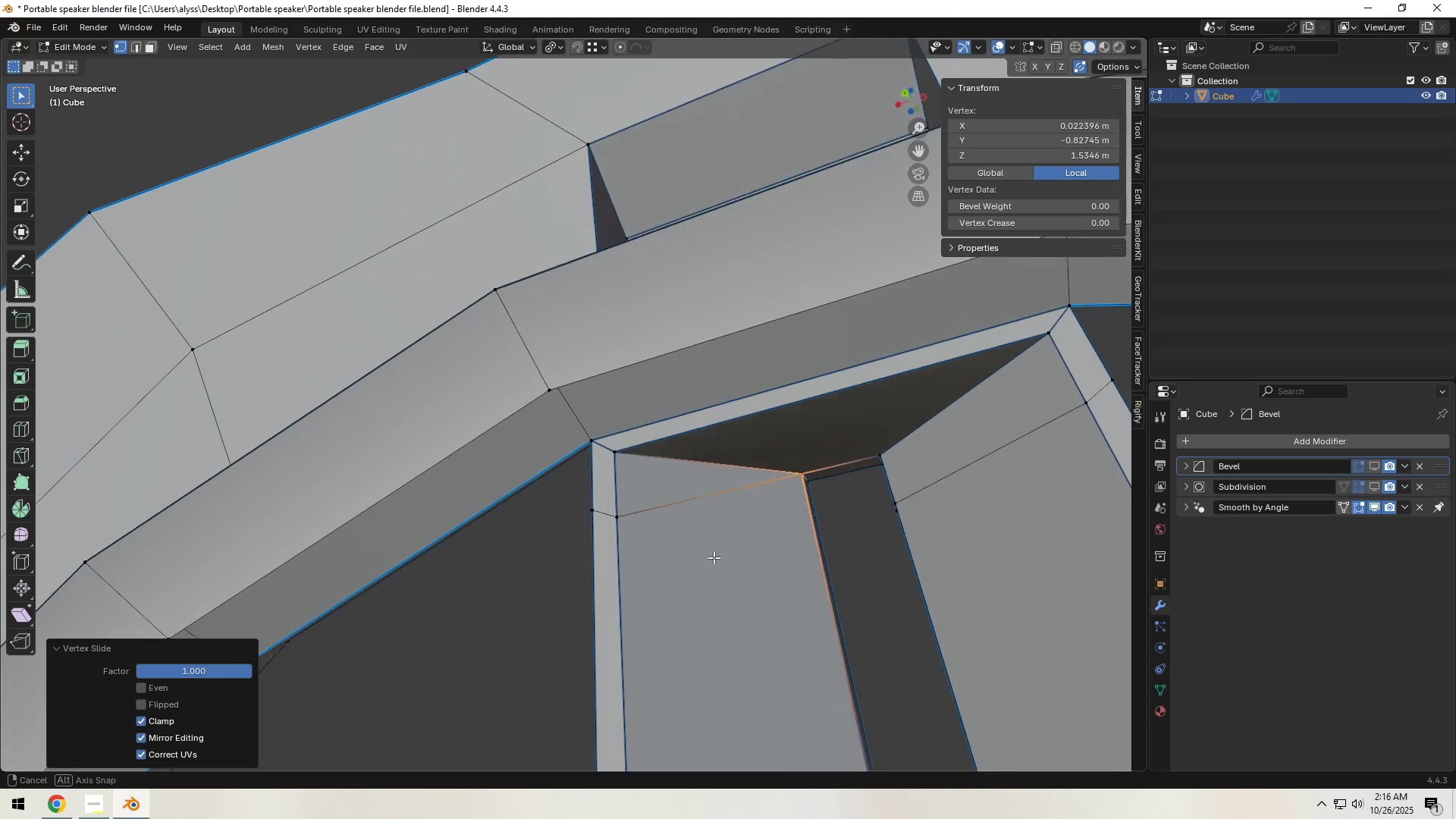 
wait(5.28)
 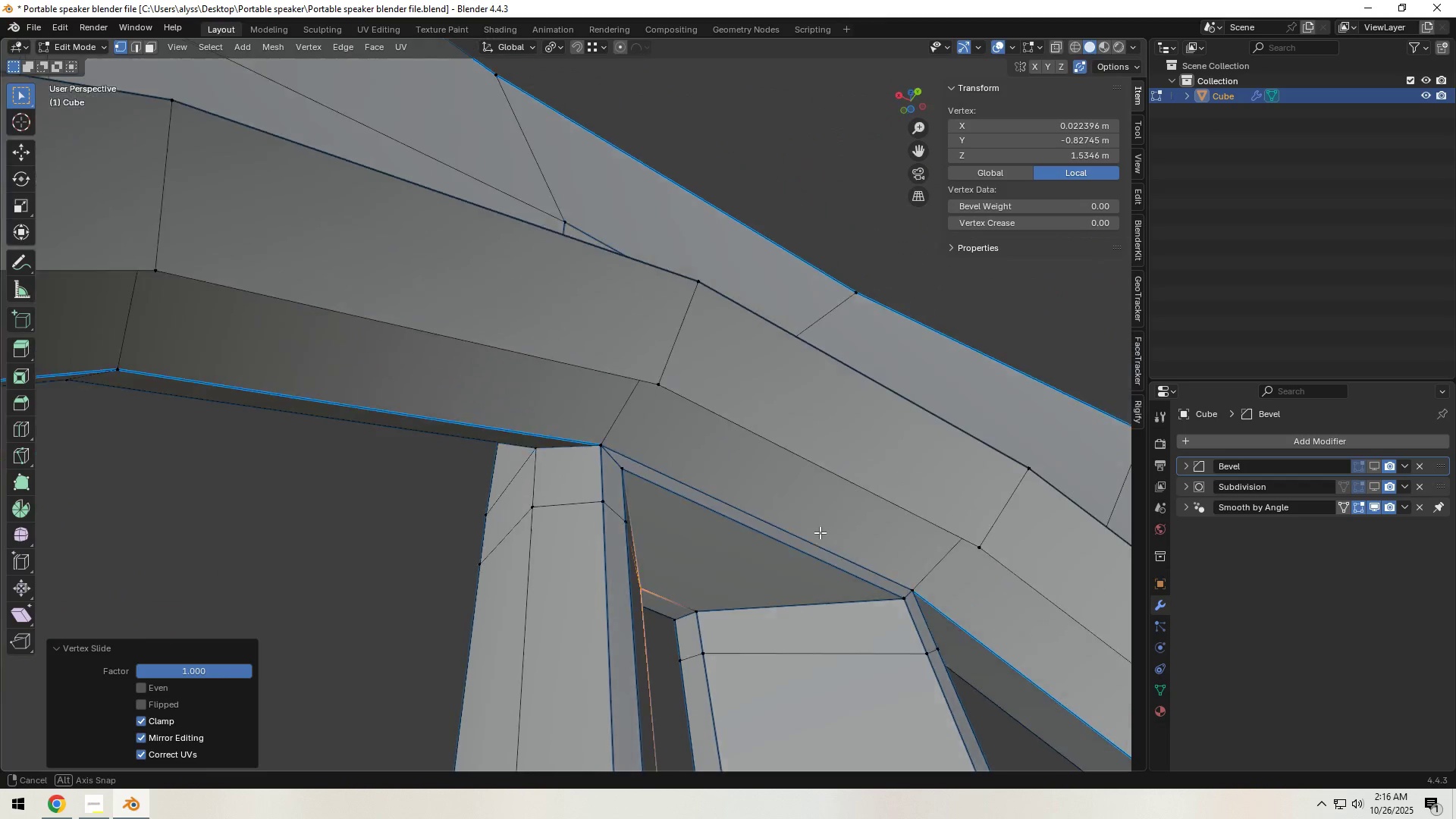 
left_click([626, 516])
 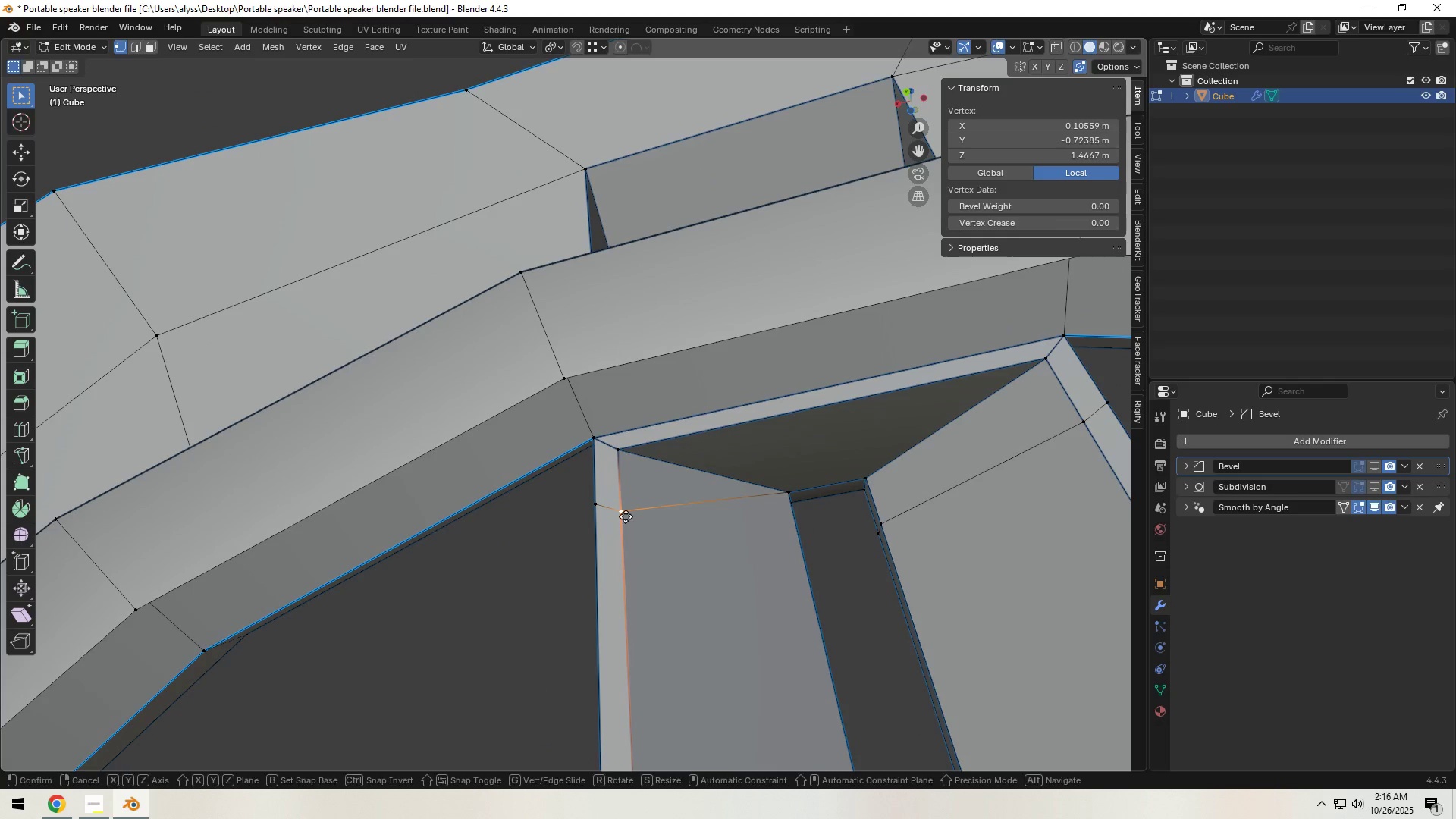 
type(gg)
 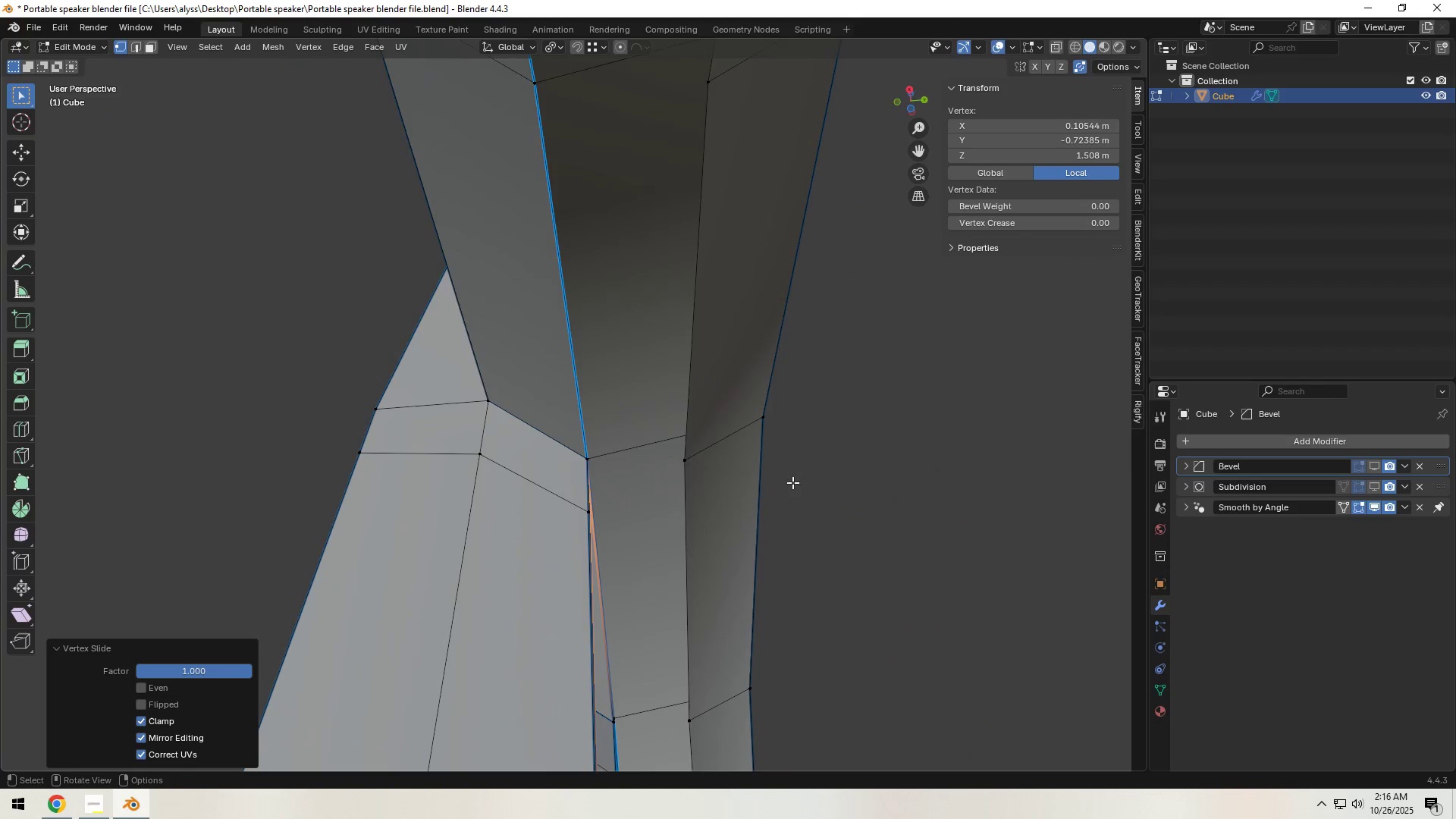 
left_click([573, 525])
 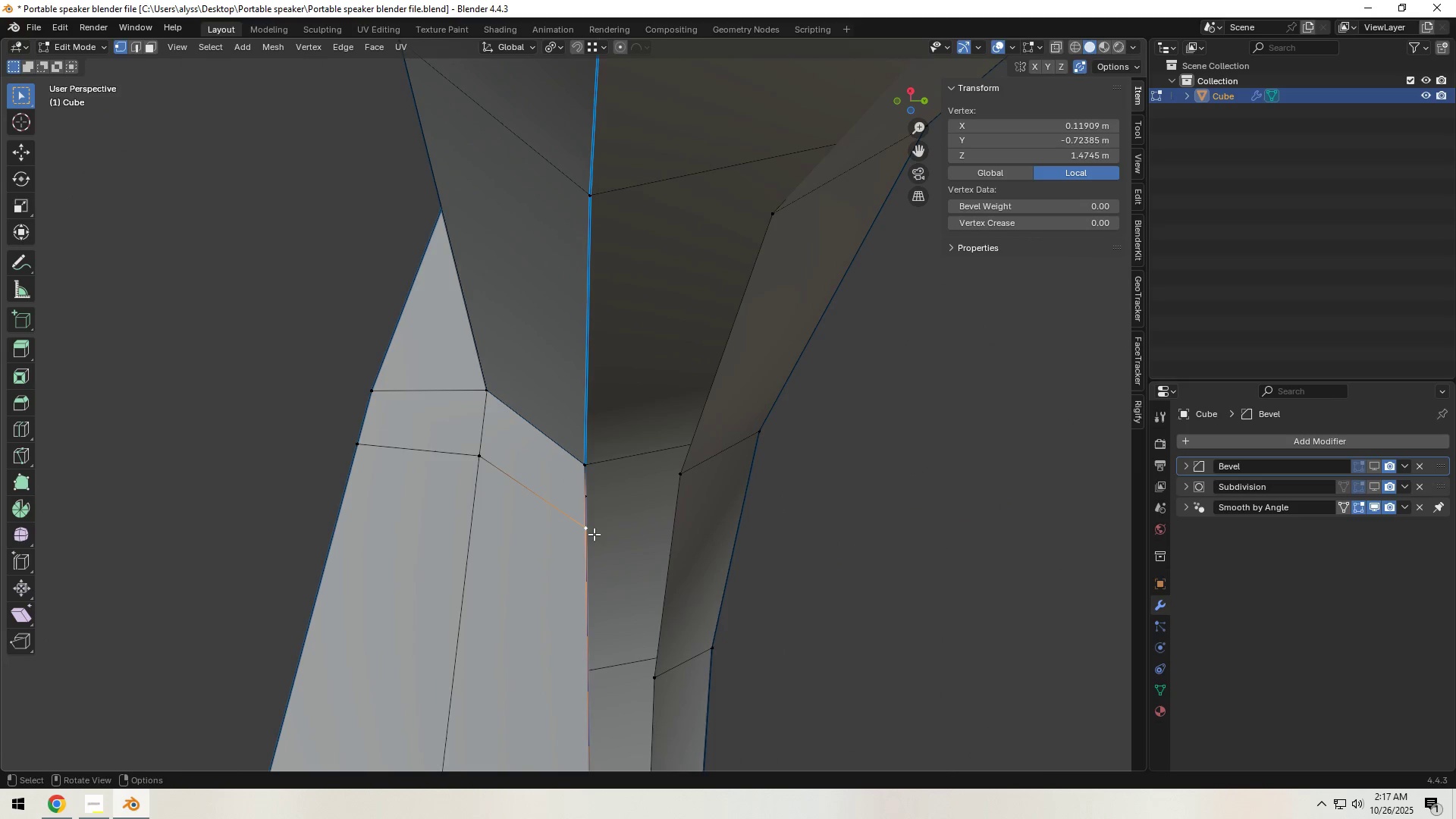 
type(gg)
 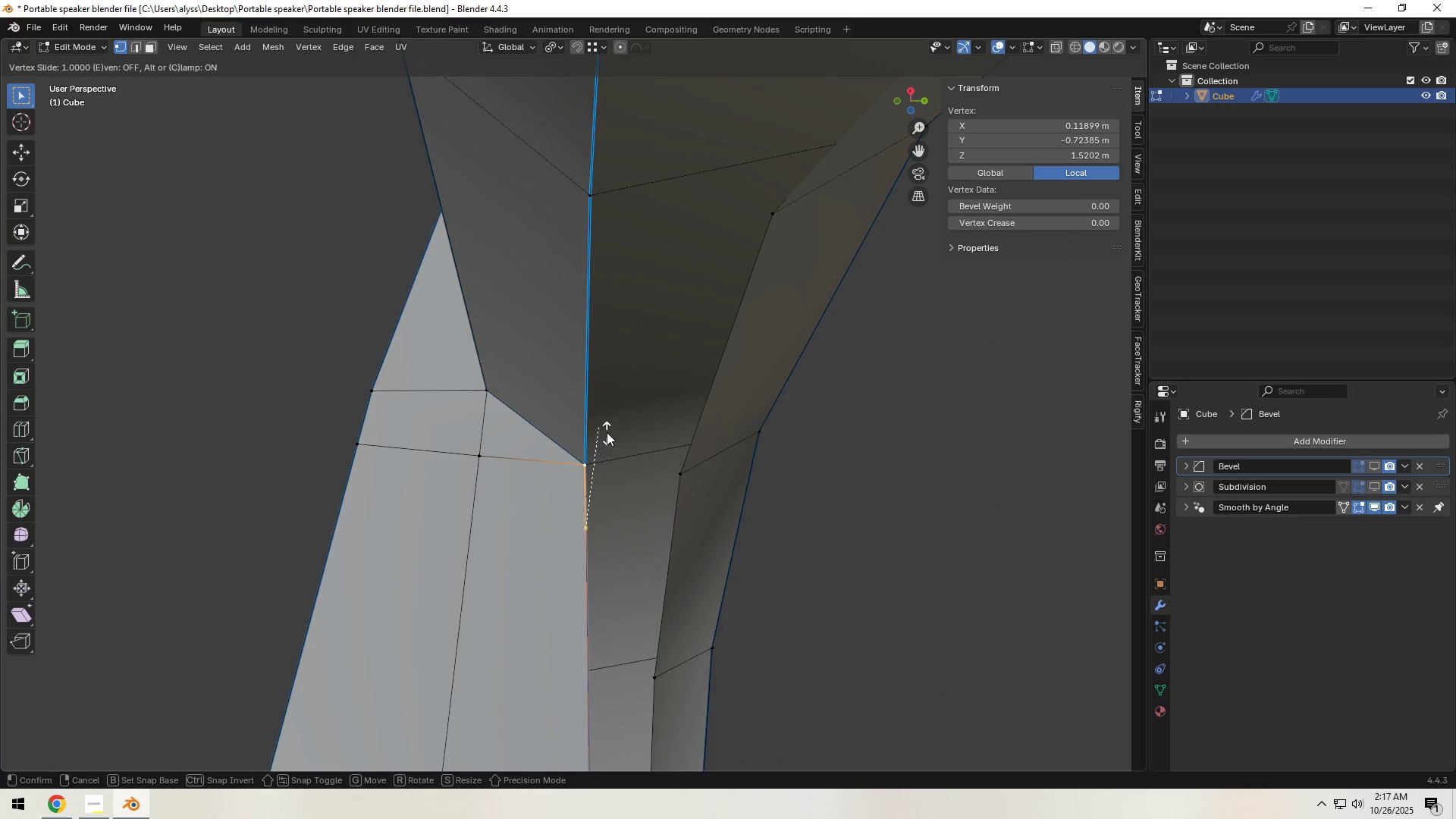 
left_click([607, 432])
 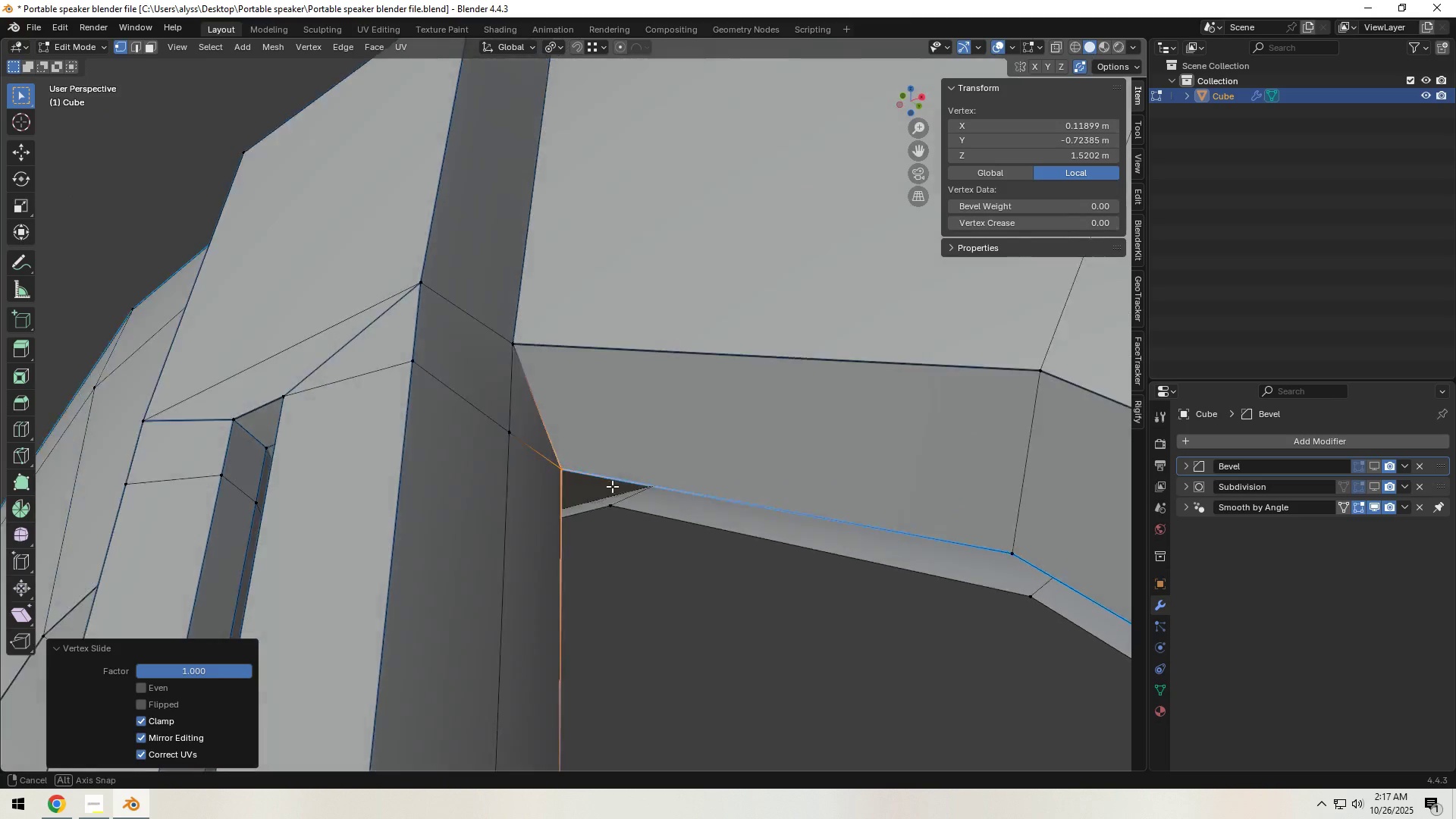 
hold_key(key=ShiftLeft, duration=0.78)
 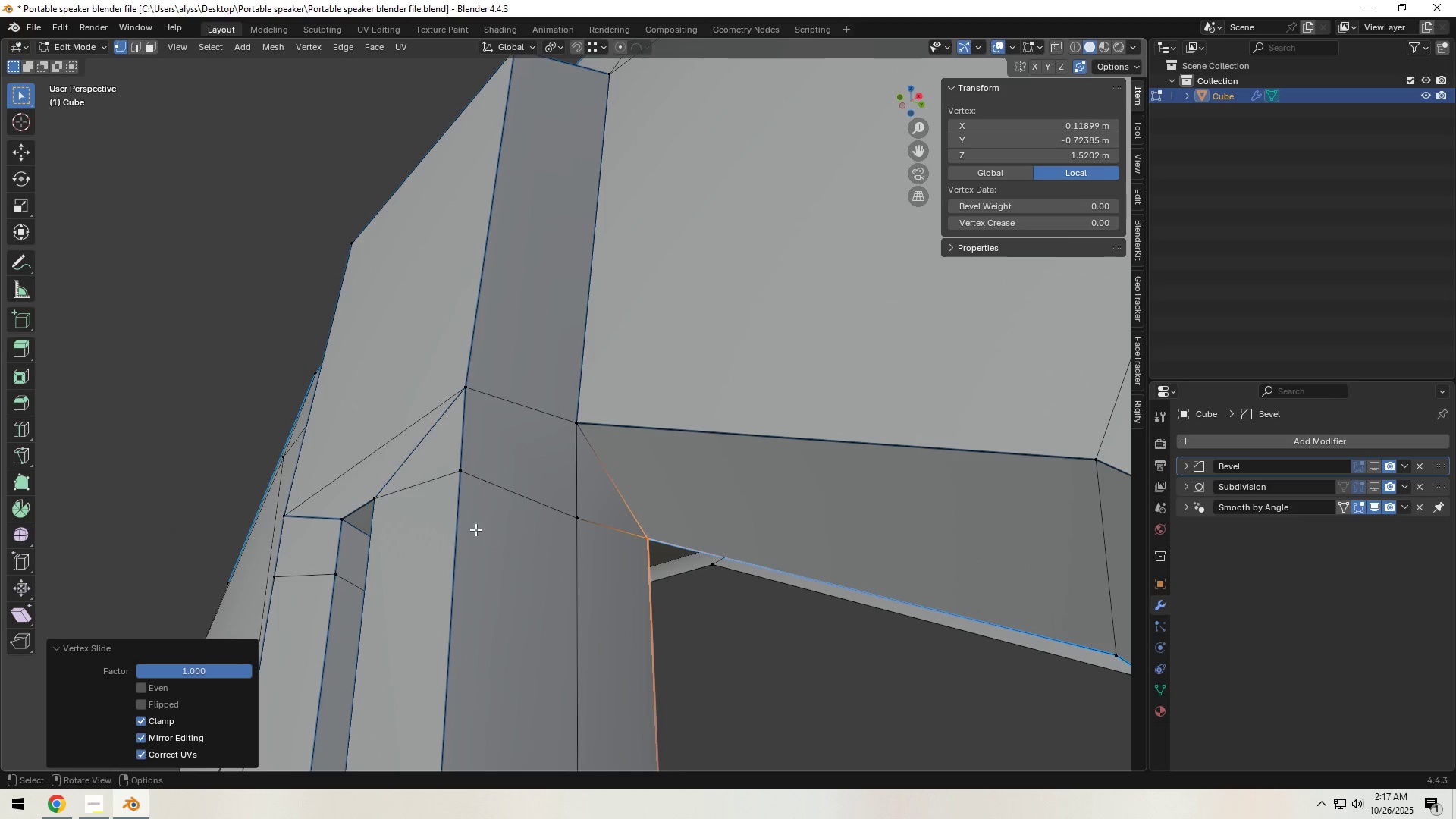 
left_click([457, 431])
 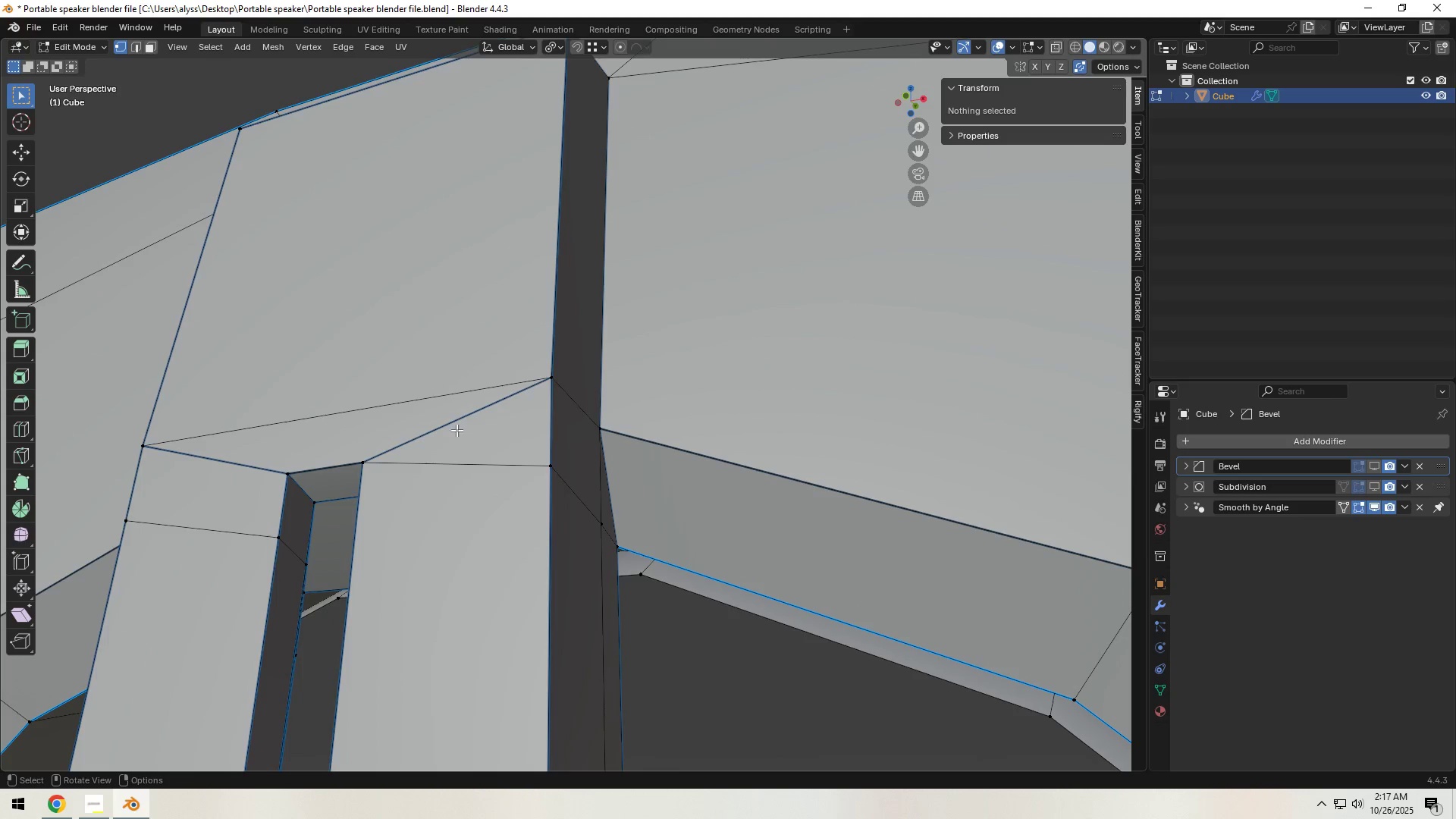 
key(2)
 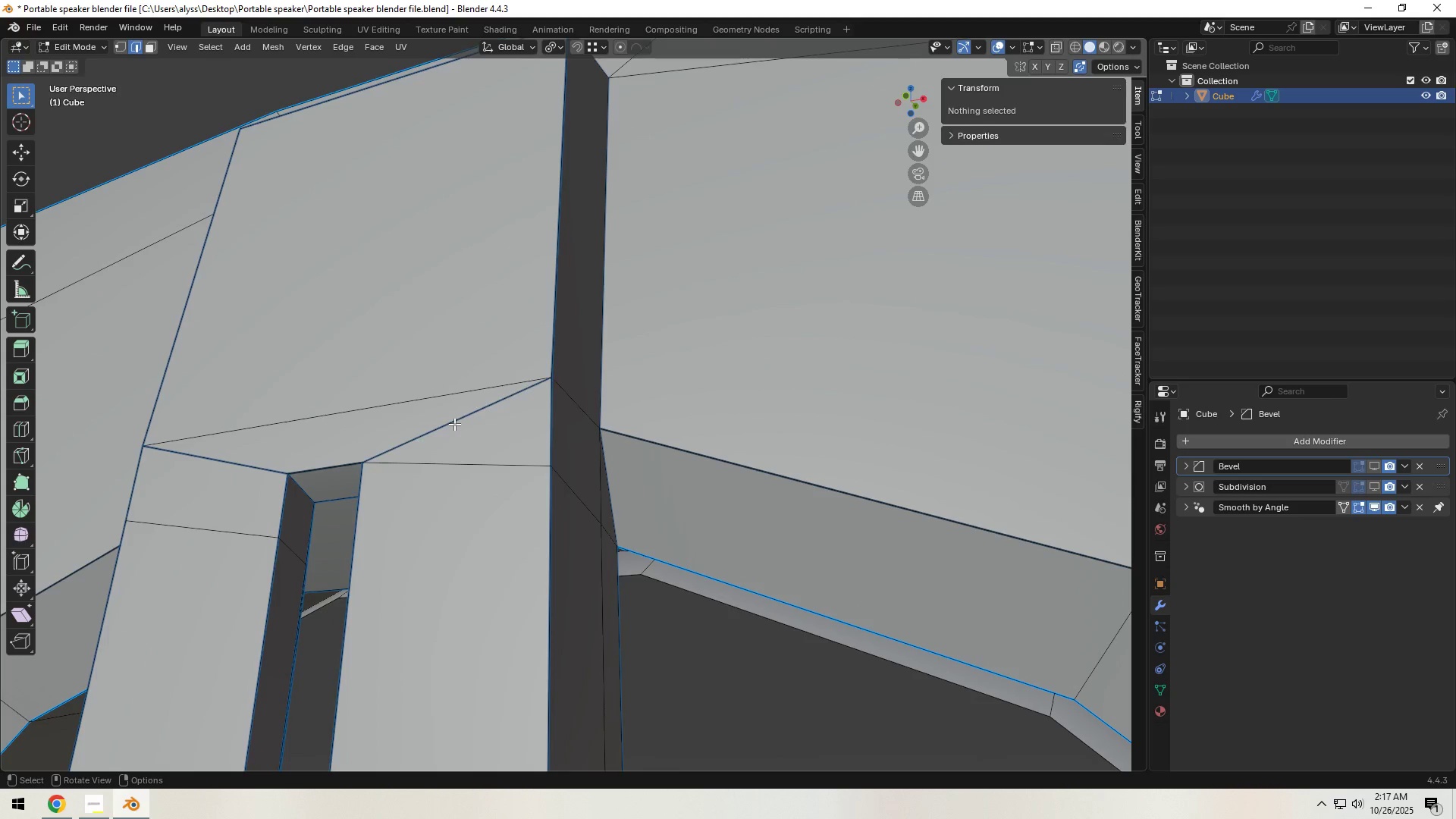 
left_click([454, 424])
 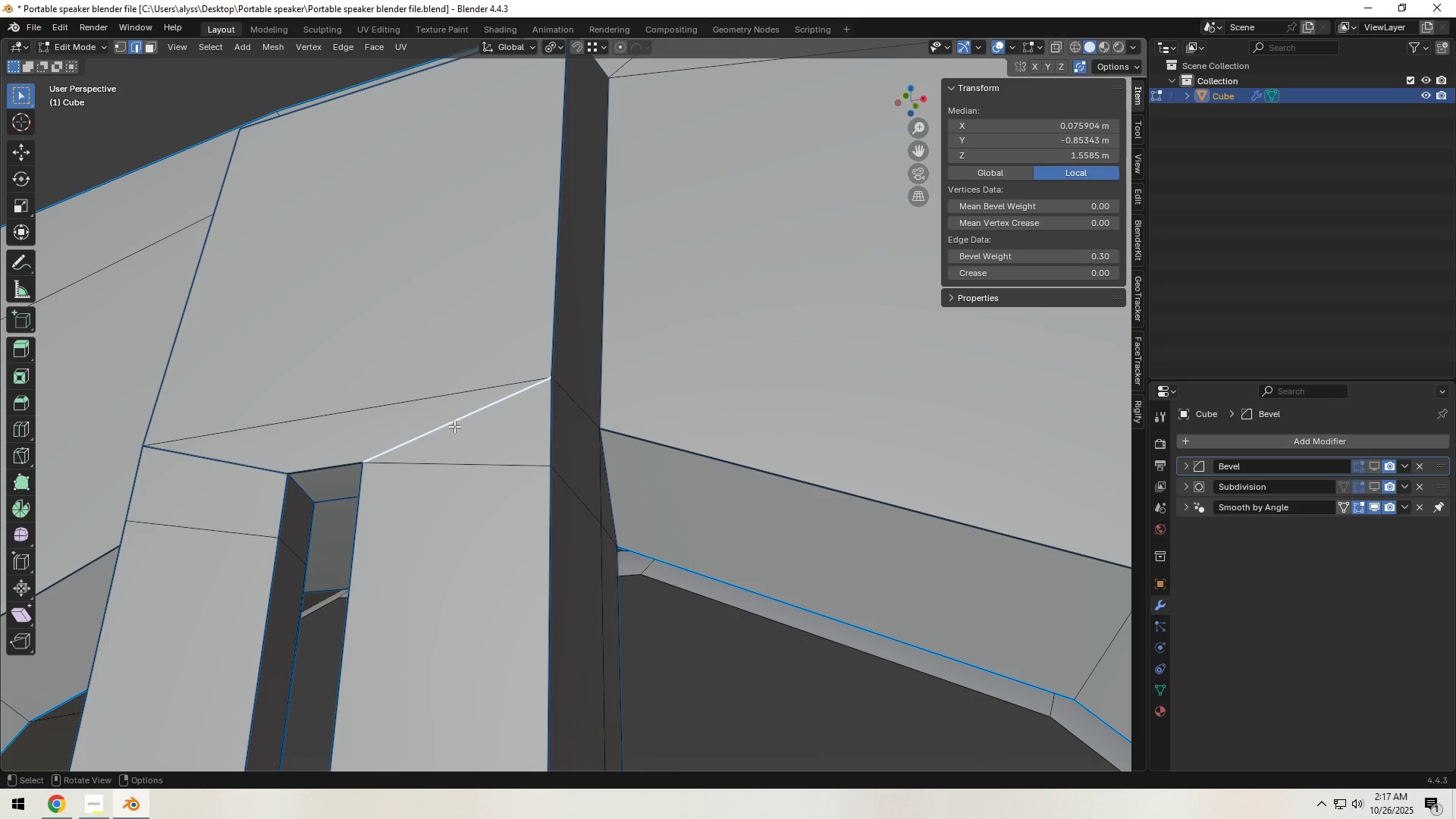 
key(Control+X)
 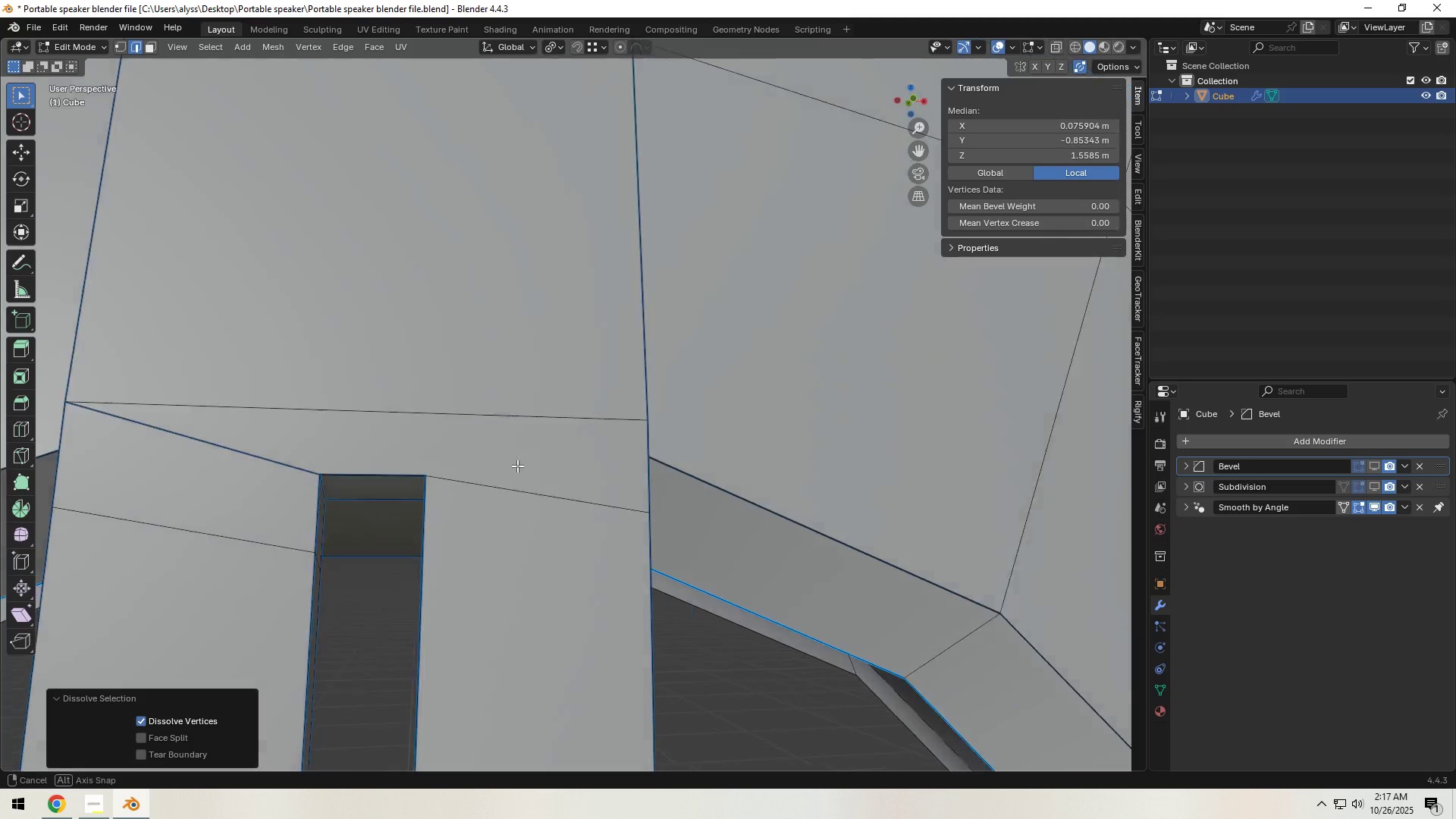 
key(1)
 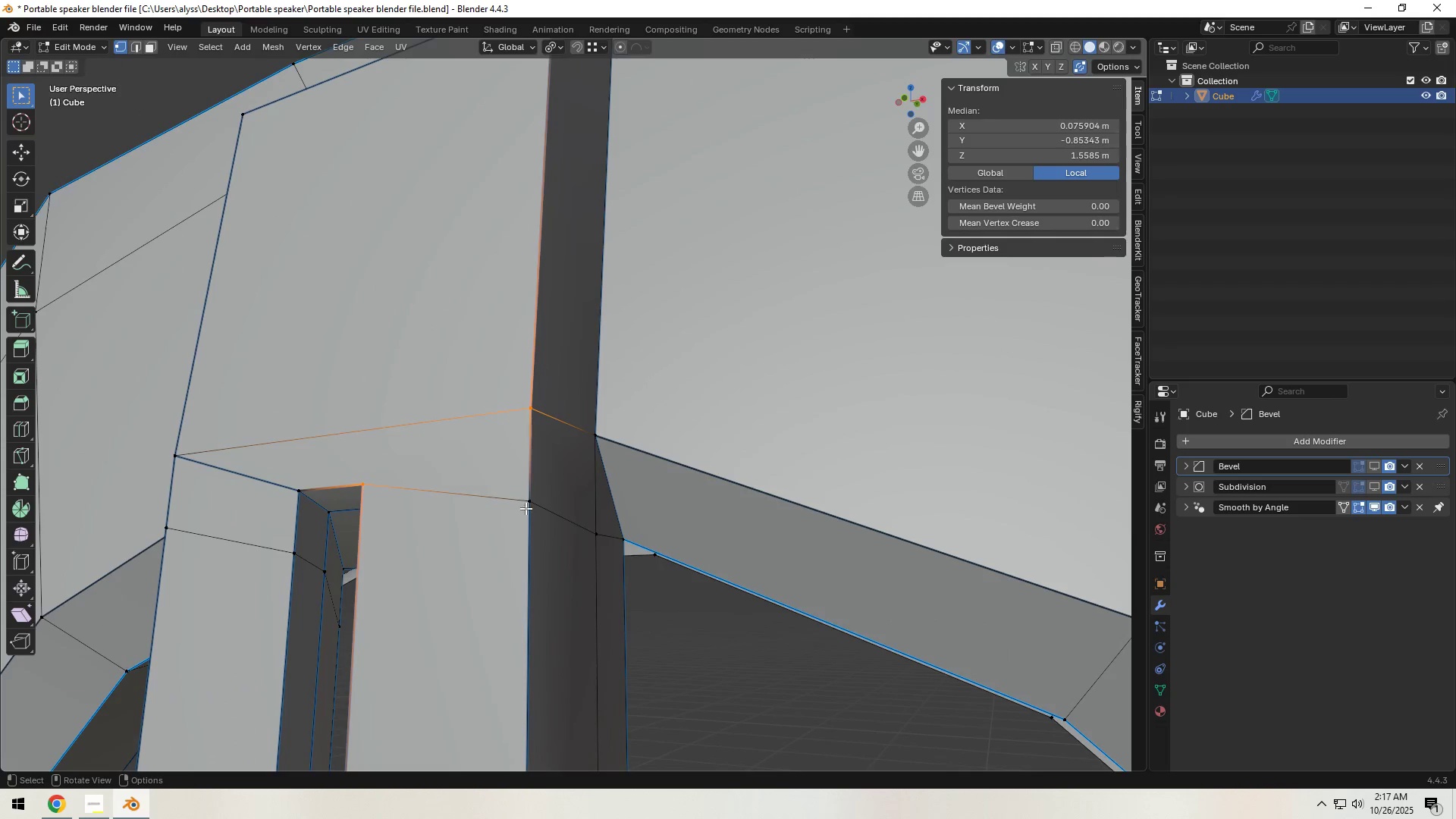 
left_click([526, 508])
 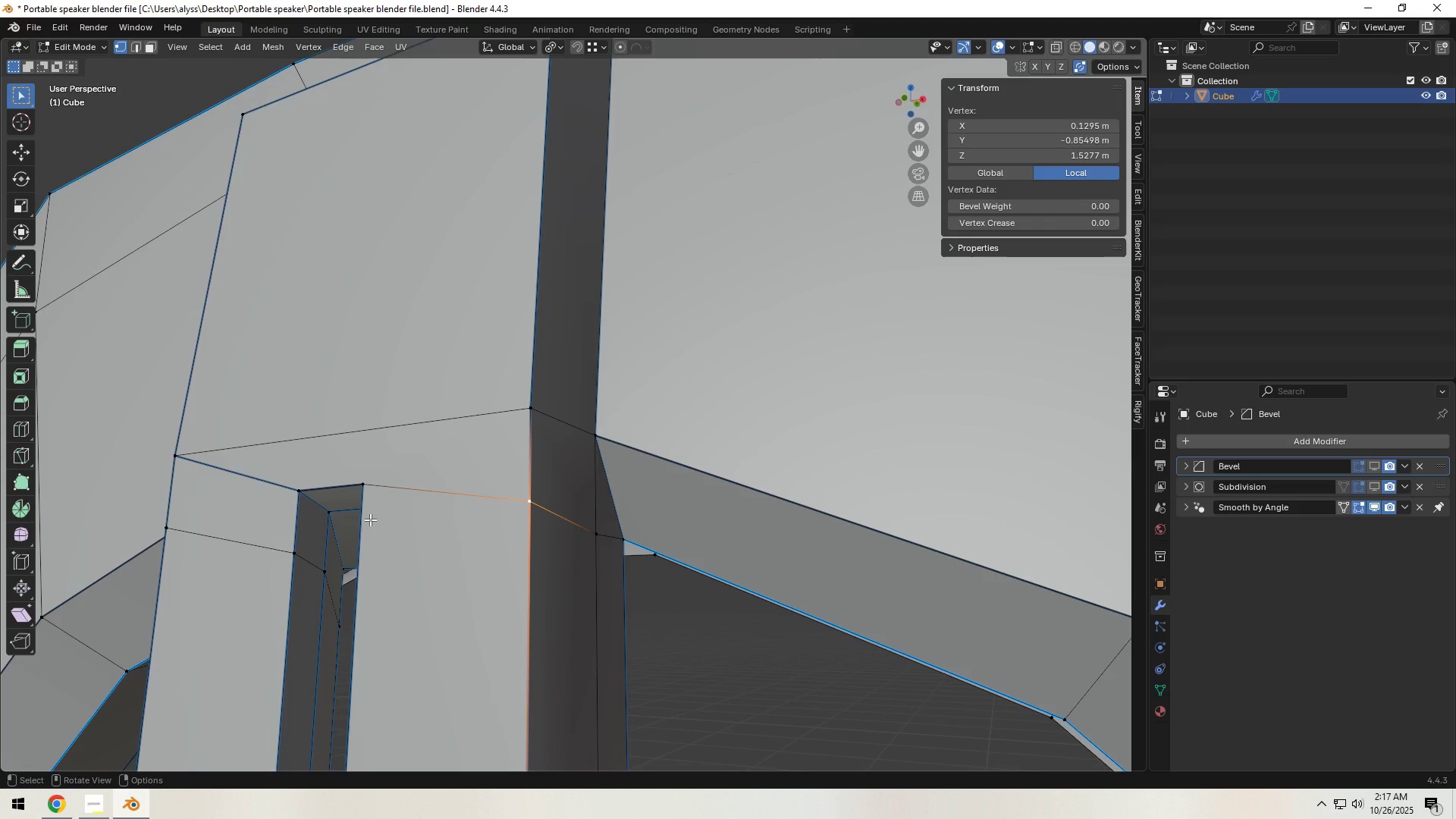 
type(gg)
 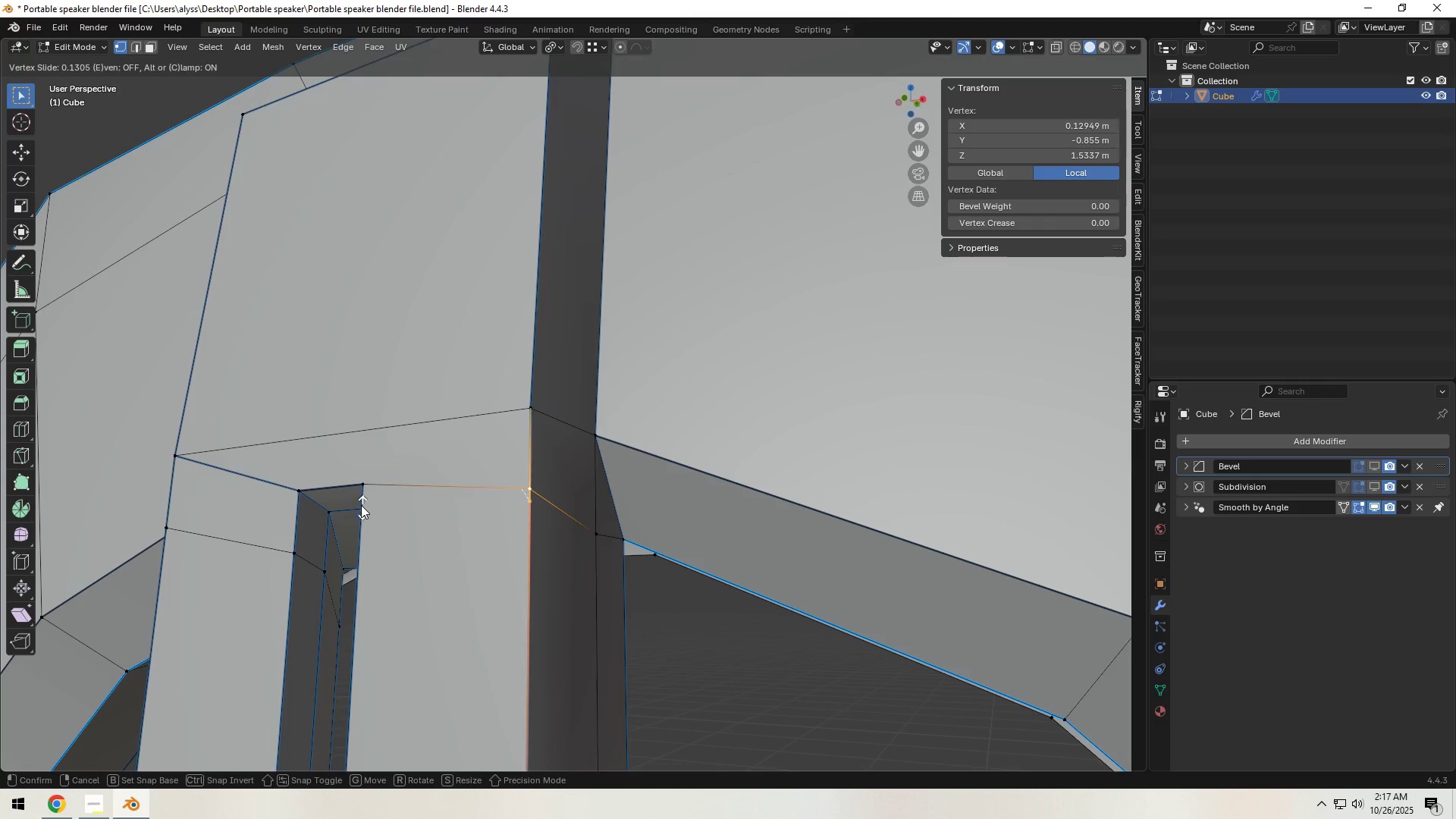 
hold_key(key=ControlLeft, duration=0.63)
left_click([362, 488])
 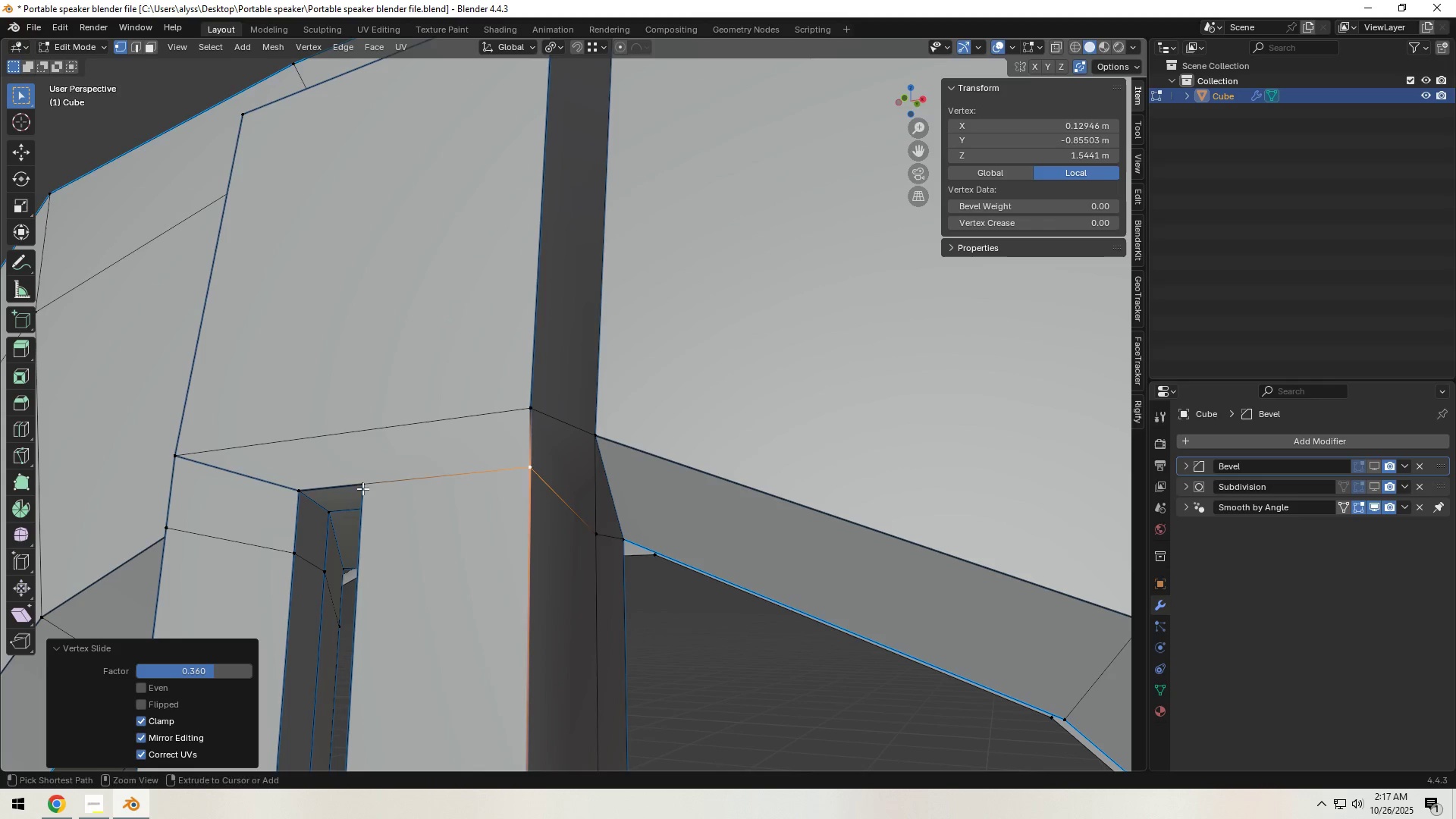 
hold_key(key=ControlLeft, duration=8.27)
scroll: coordinate [516, 539], scroll_direction: down, amount: 3.0
 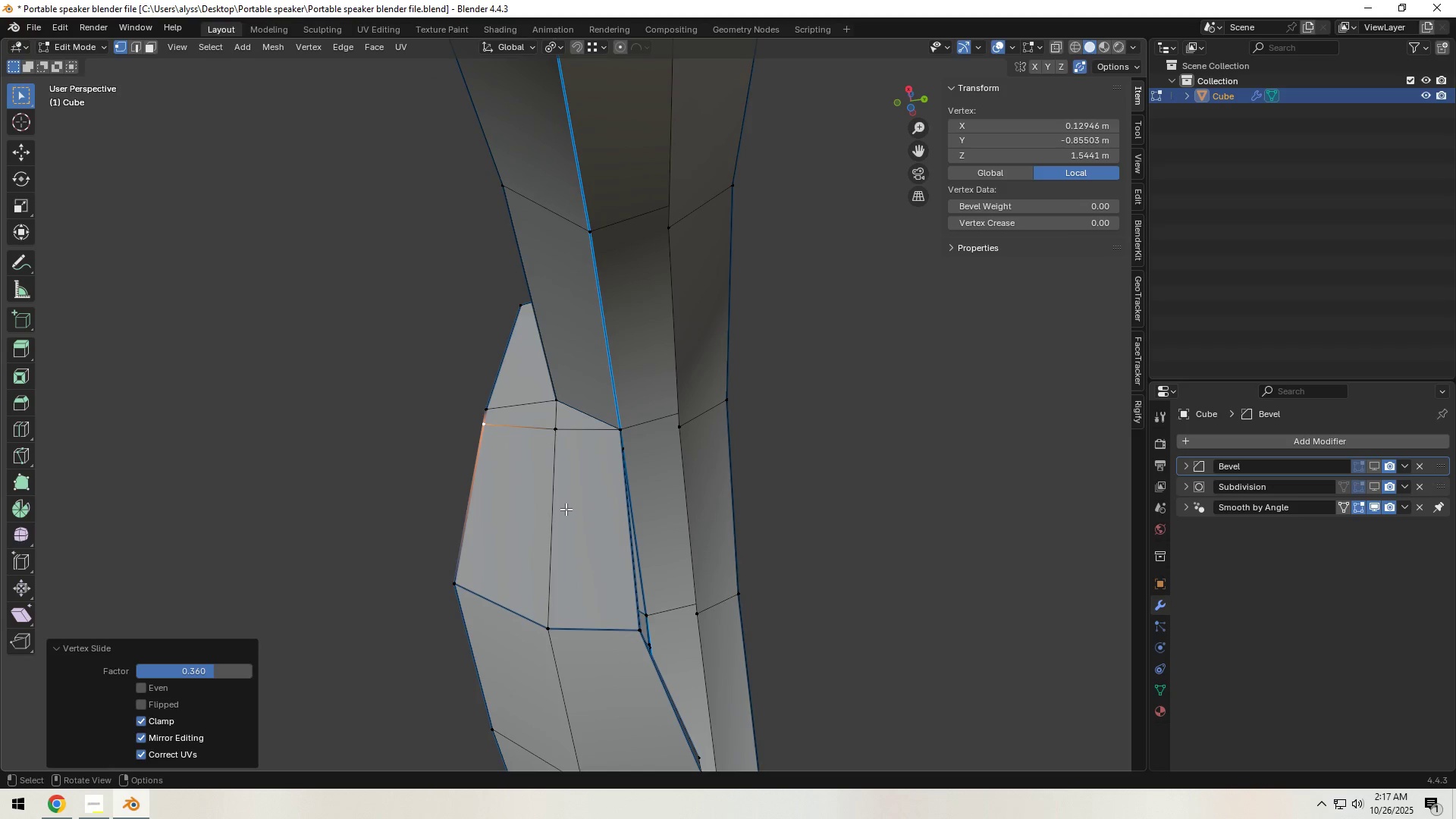 
key(Control+R)
 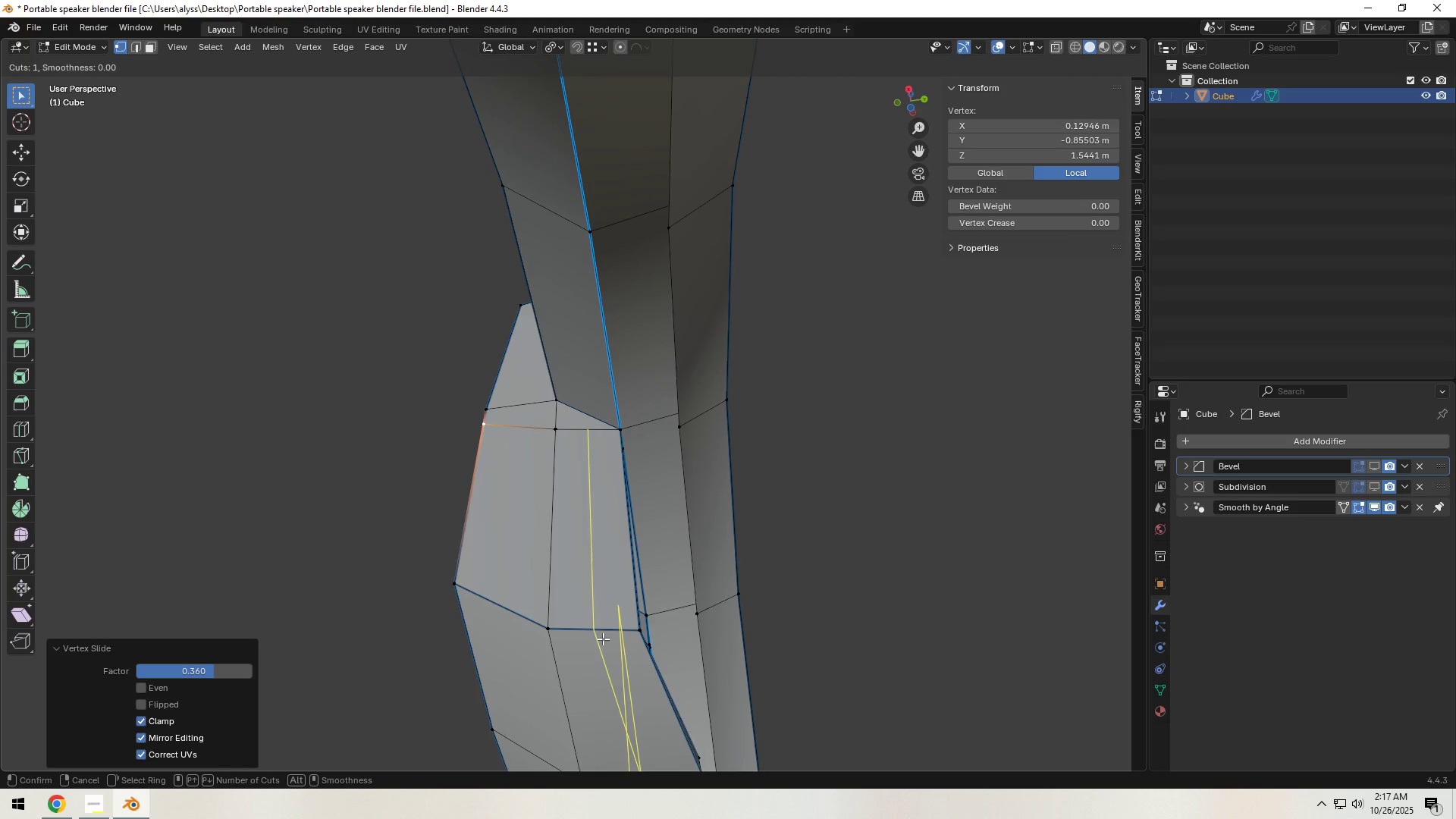 
right_click([603, 639])
 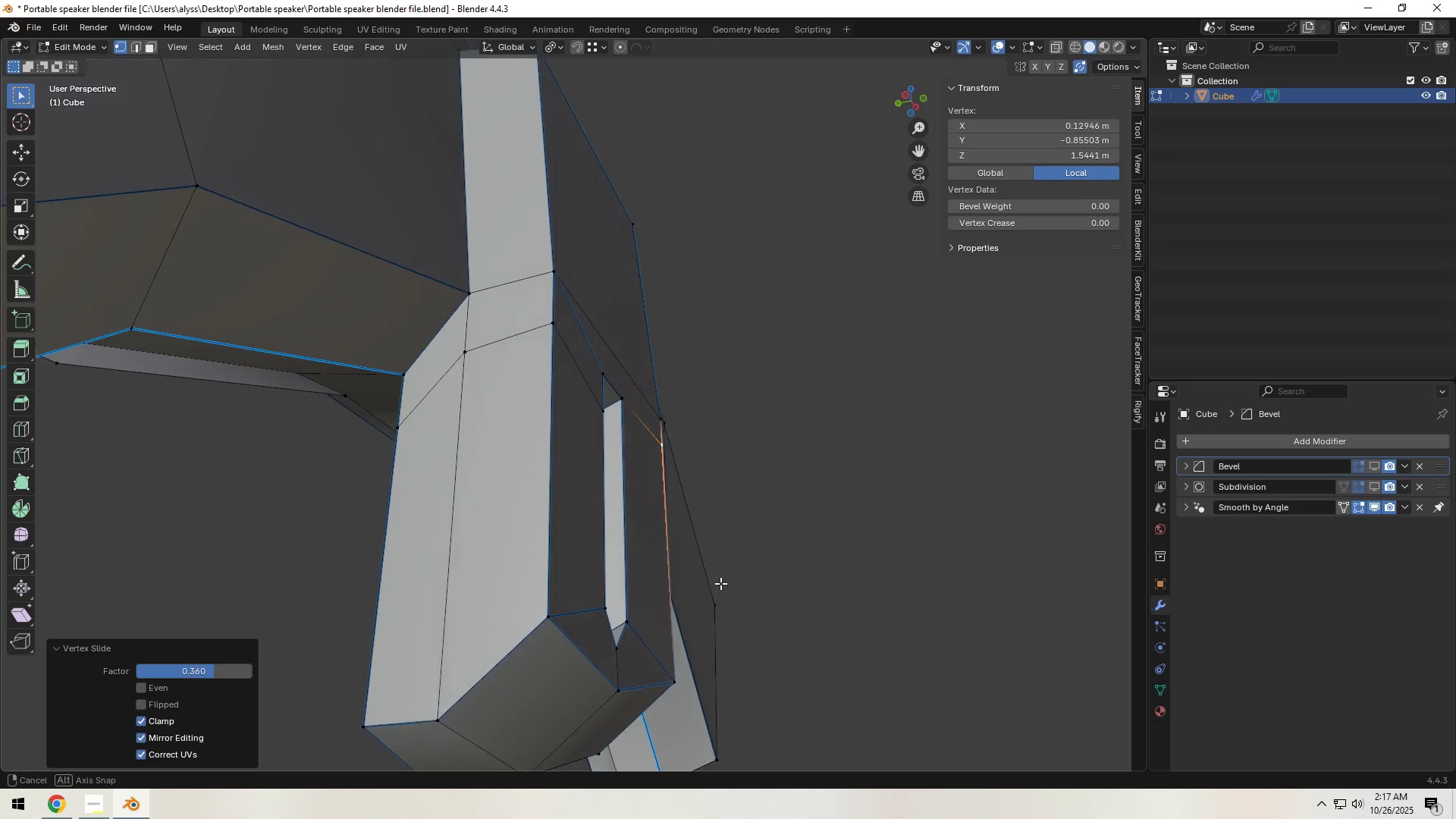 
wait(7.02)
 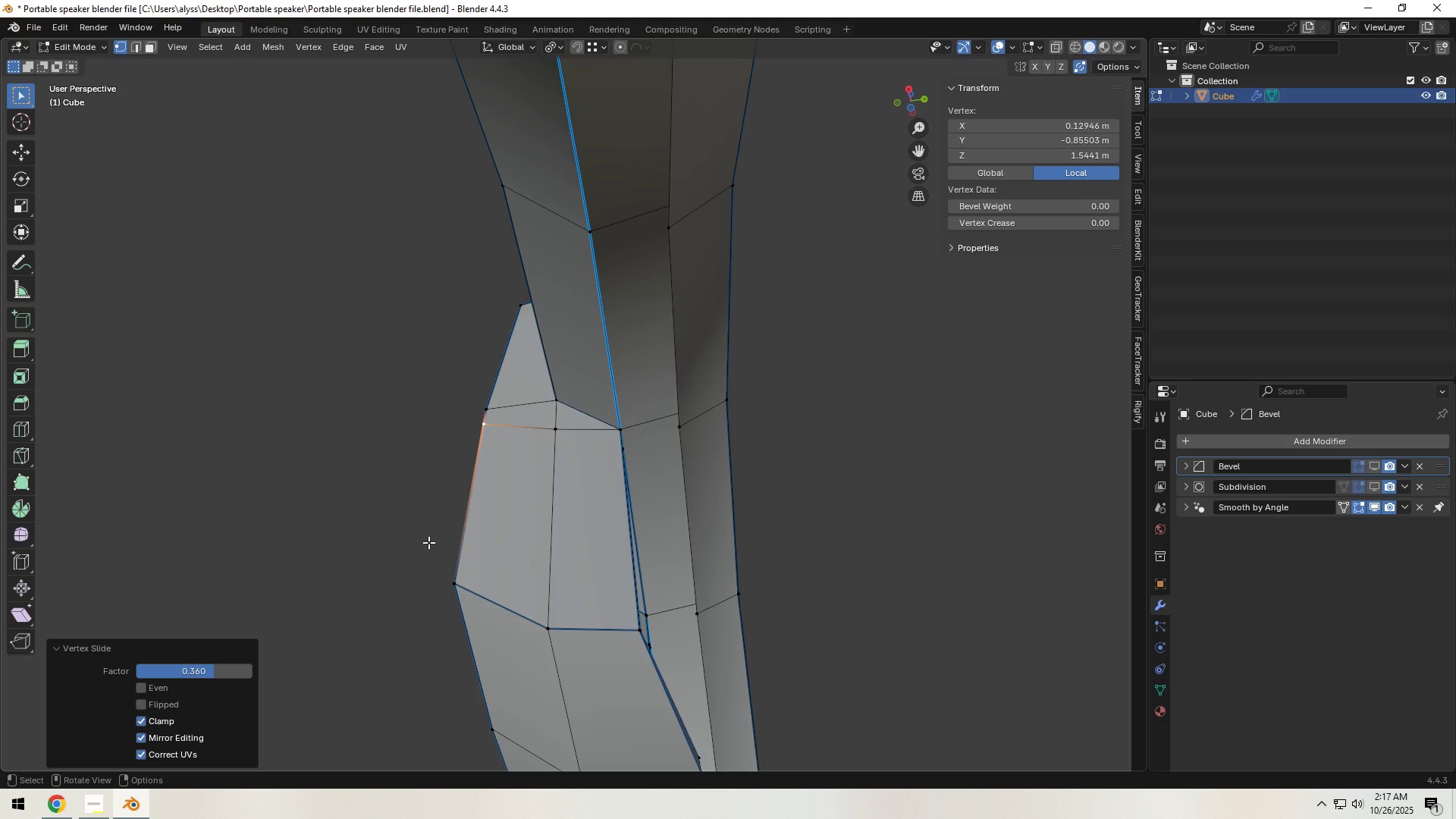 
left_click([464, 472])
 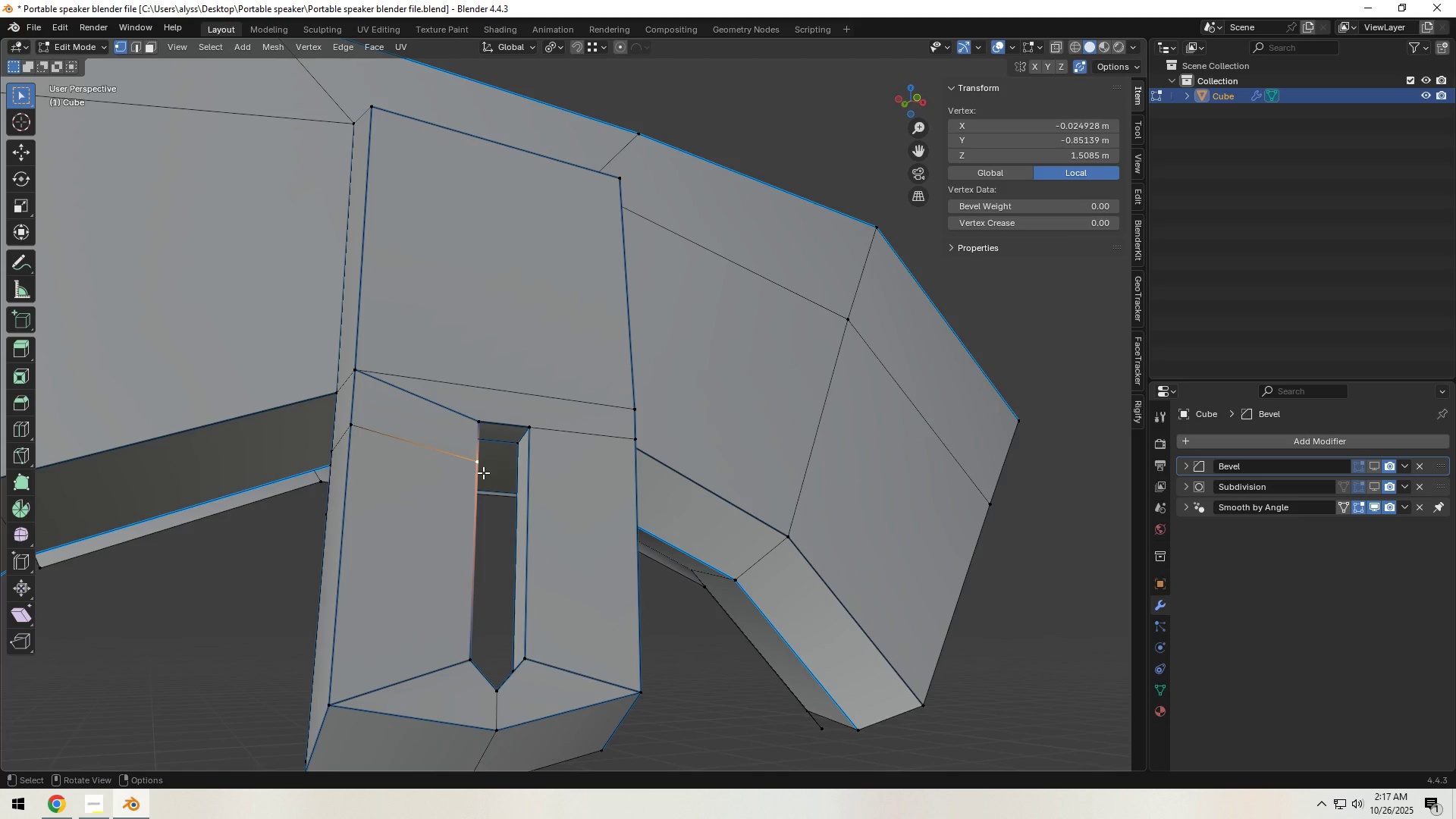 
type(gg)
 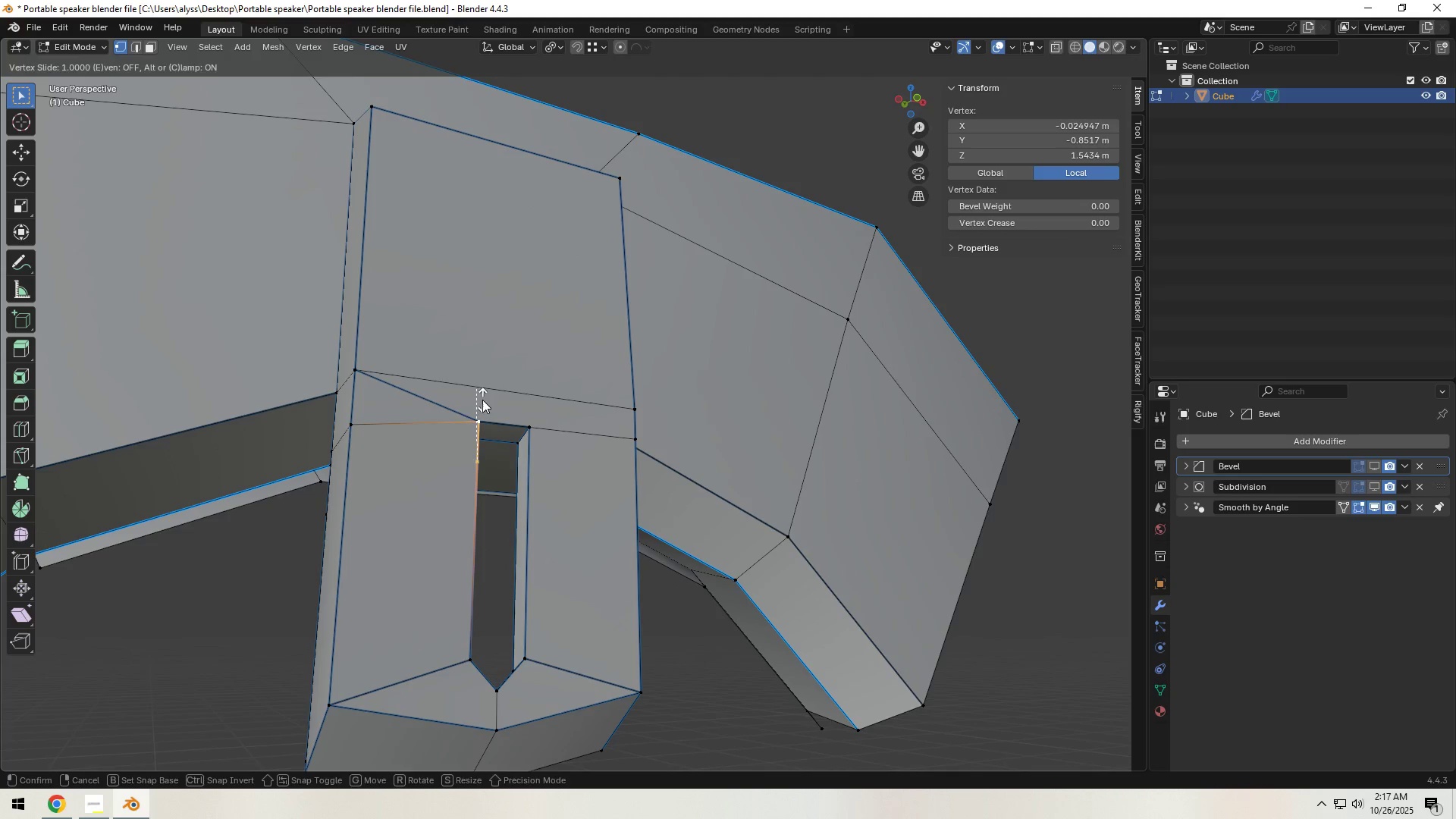 
left_click([482, 400])
 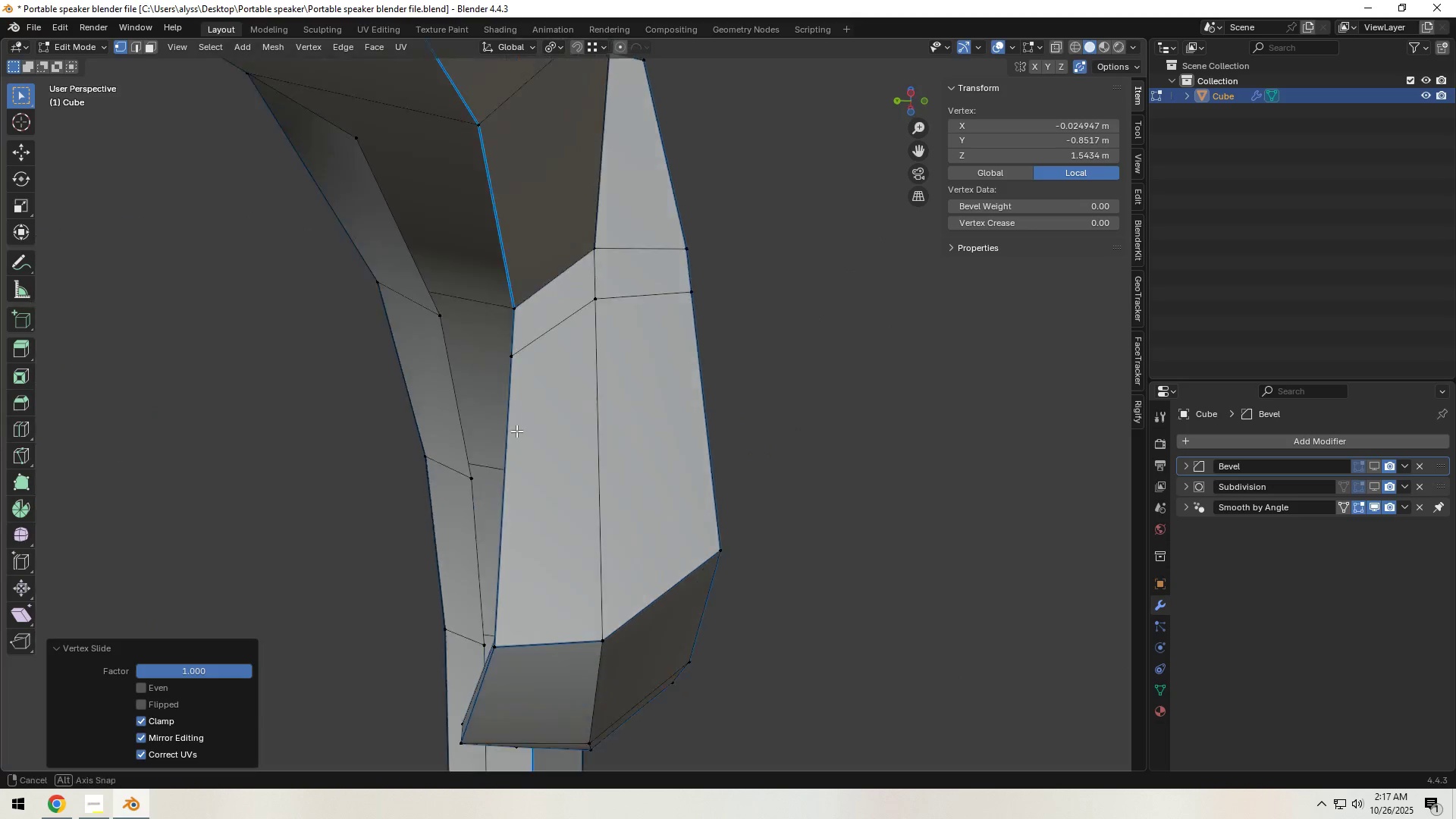 
left_click([659, 359])
 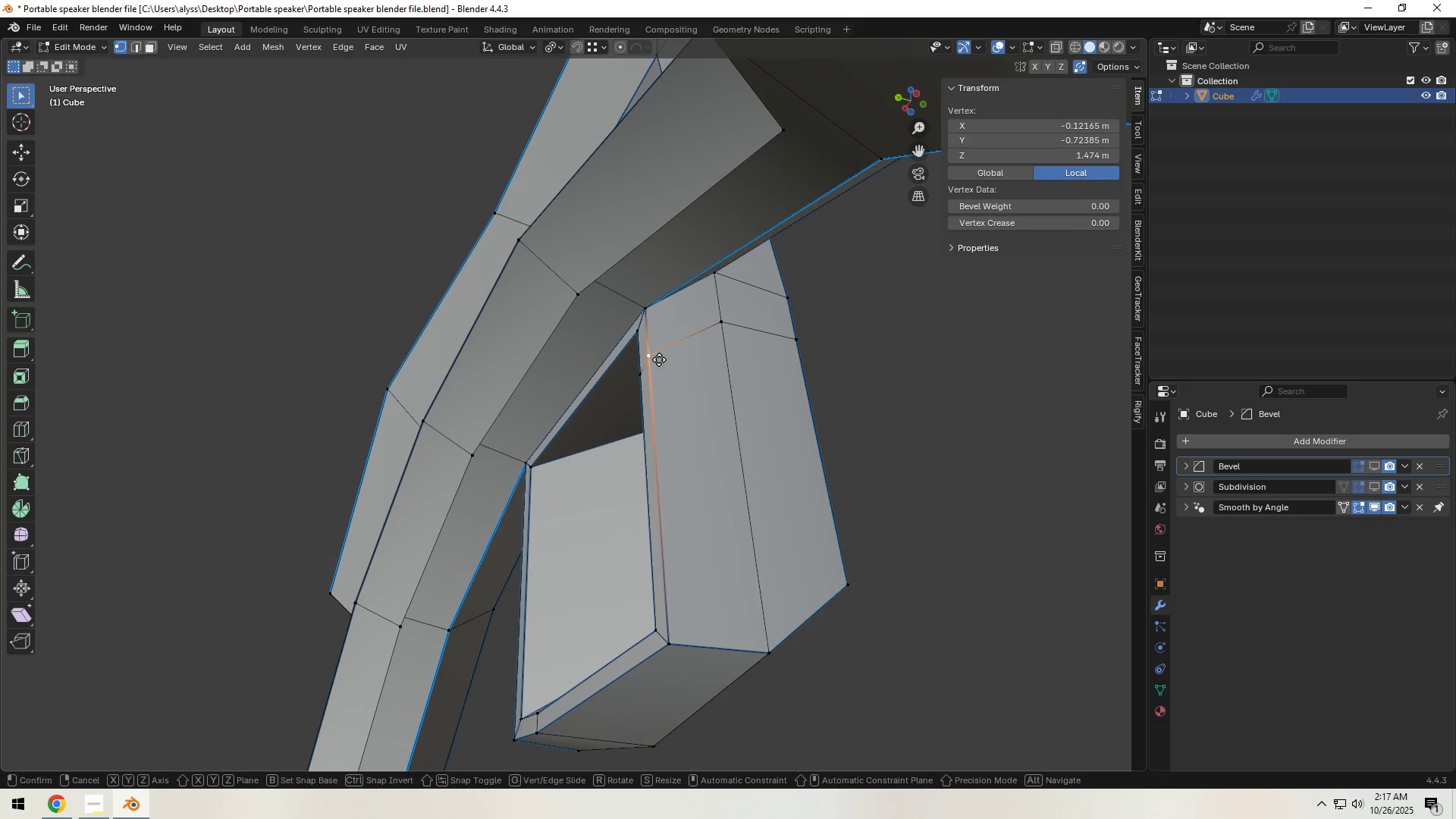 
type(gg)
 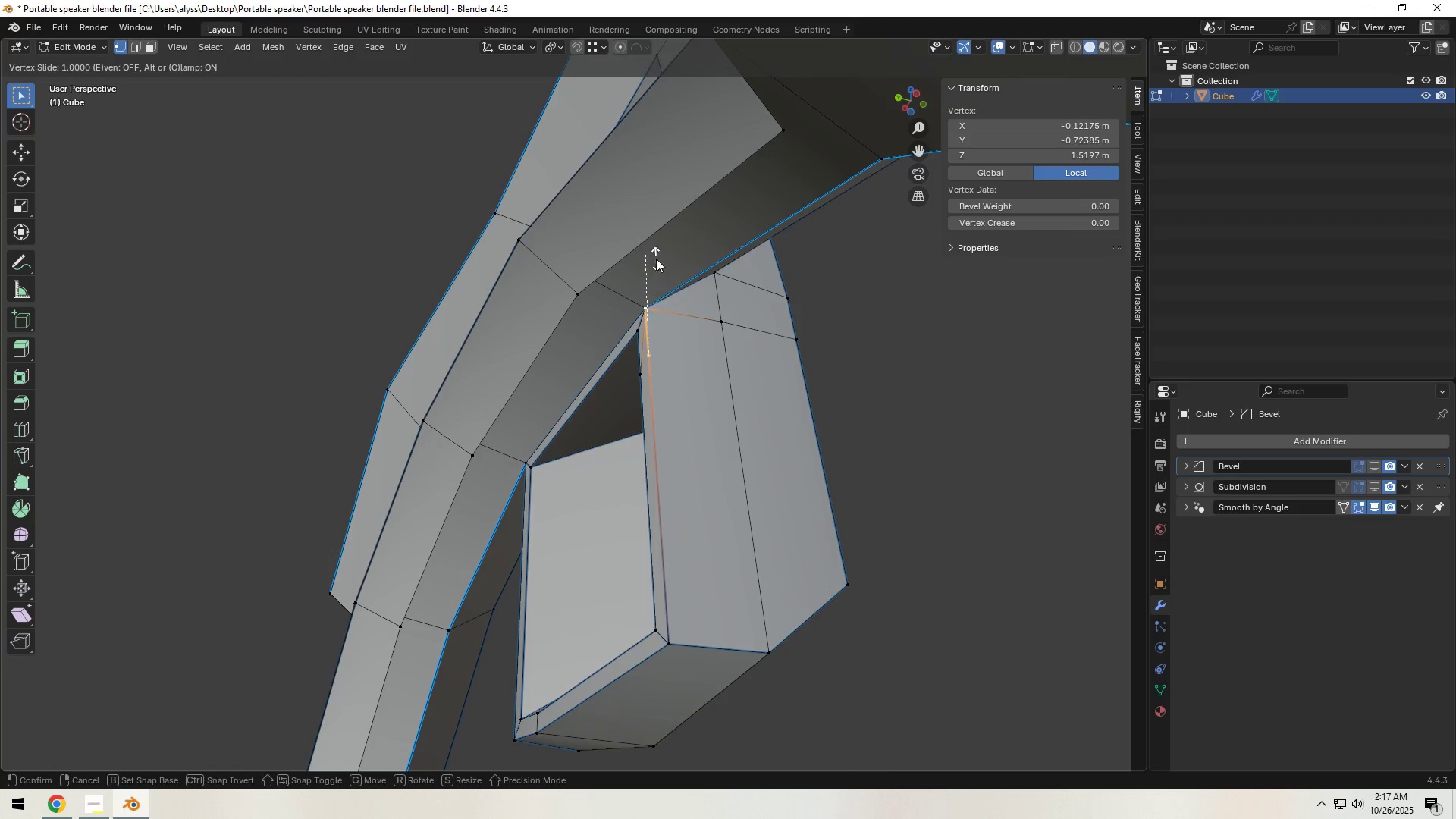 
left_click([656, 259])
 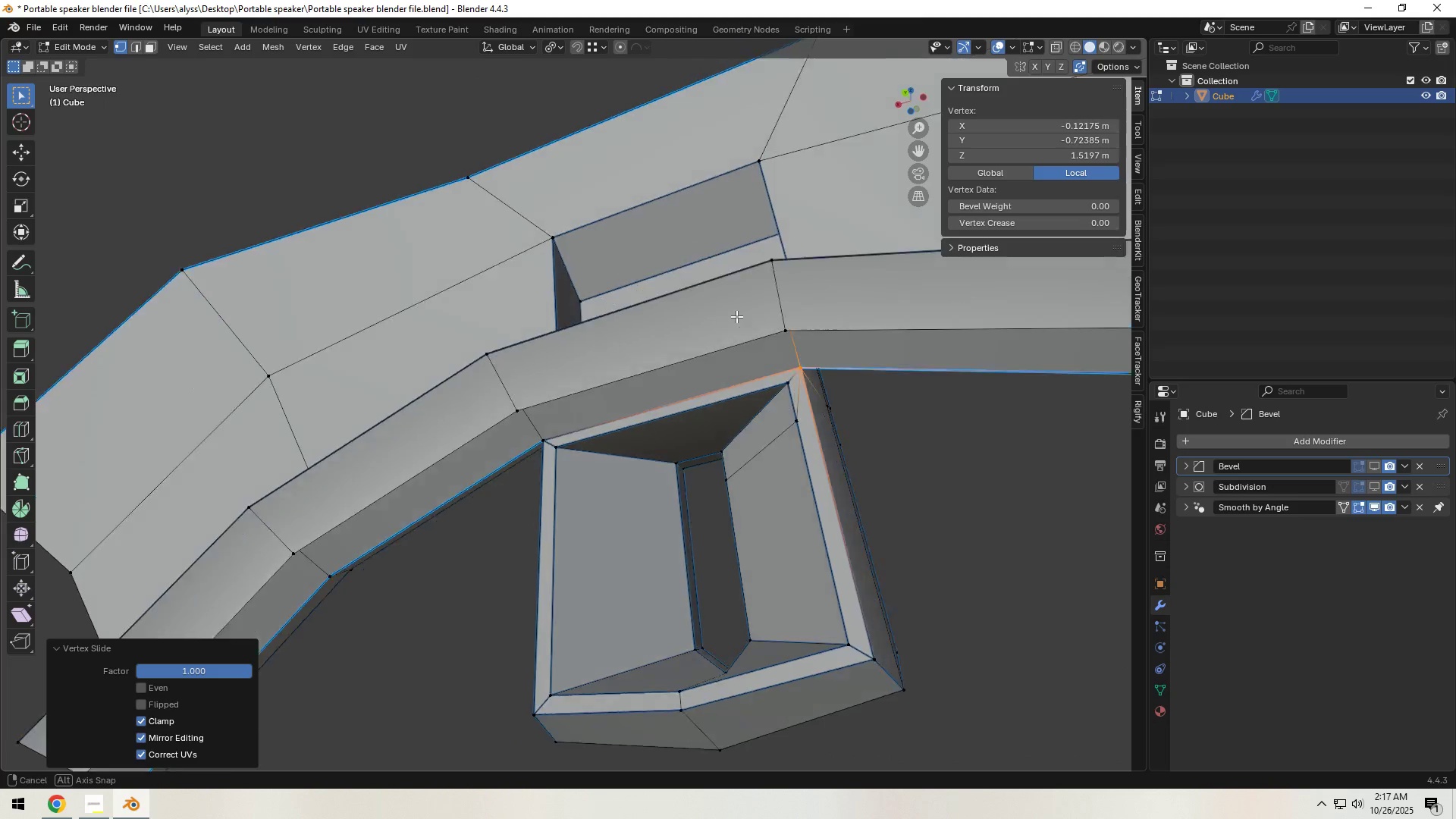 
hold_key(key=ShiftLeft, duration=0.44)
 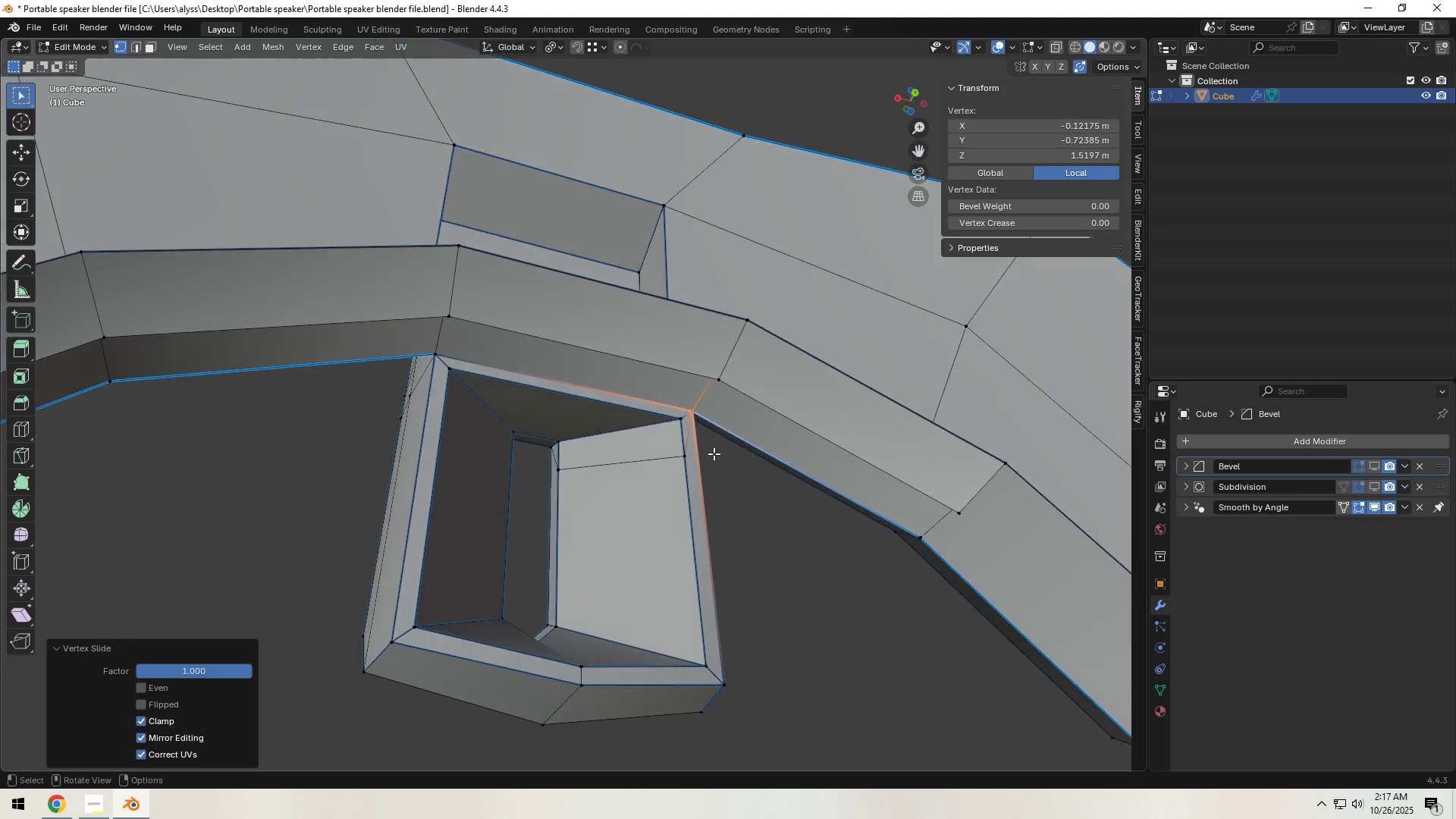 
scroll: coordinate [715, 466], scroll_direction: up, amount: 1.0
 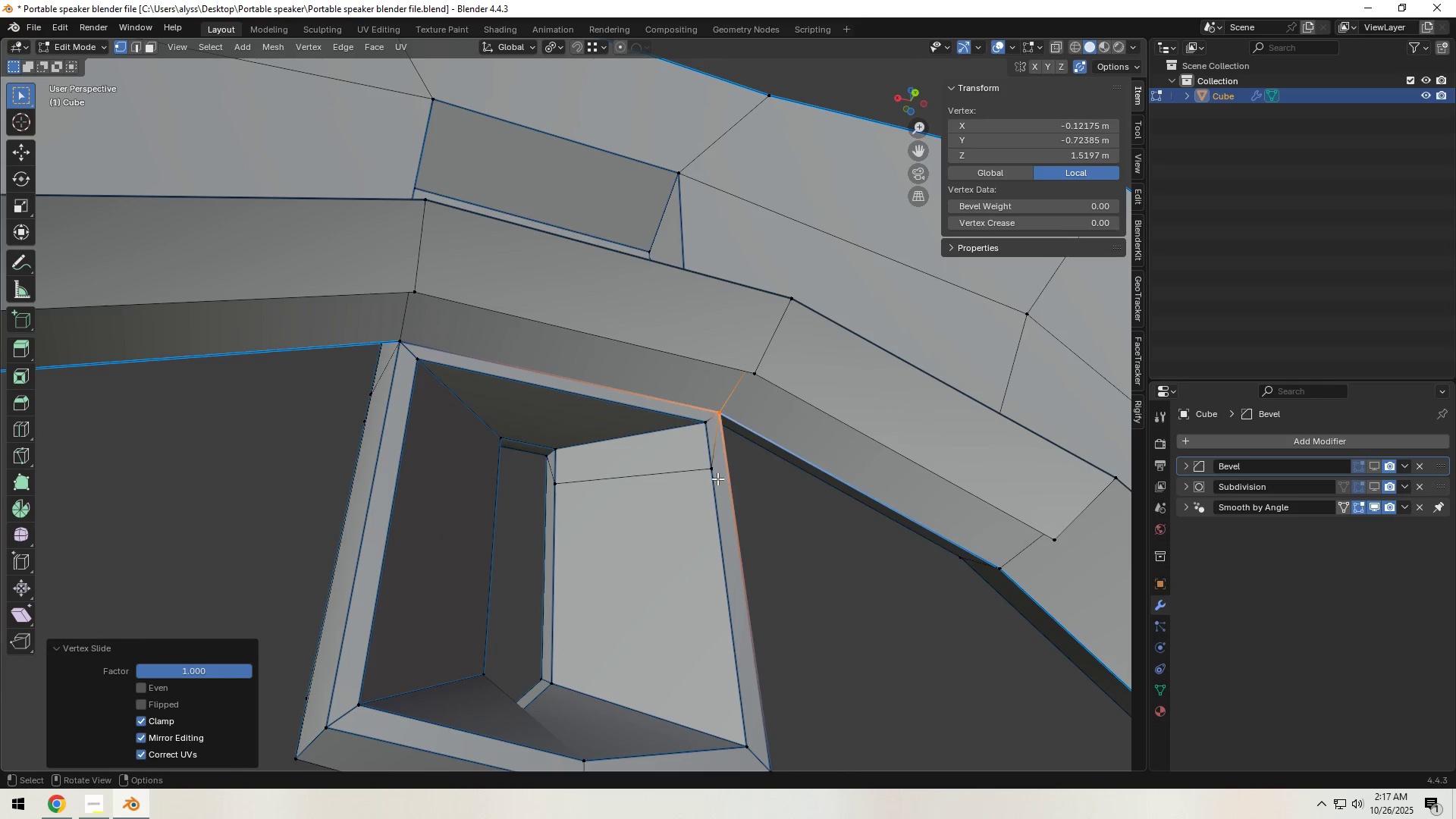 
left_click([717, 479])
 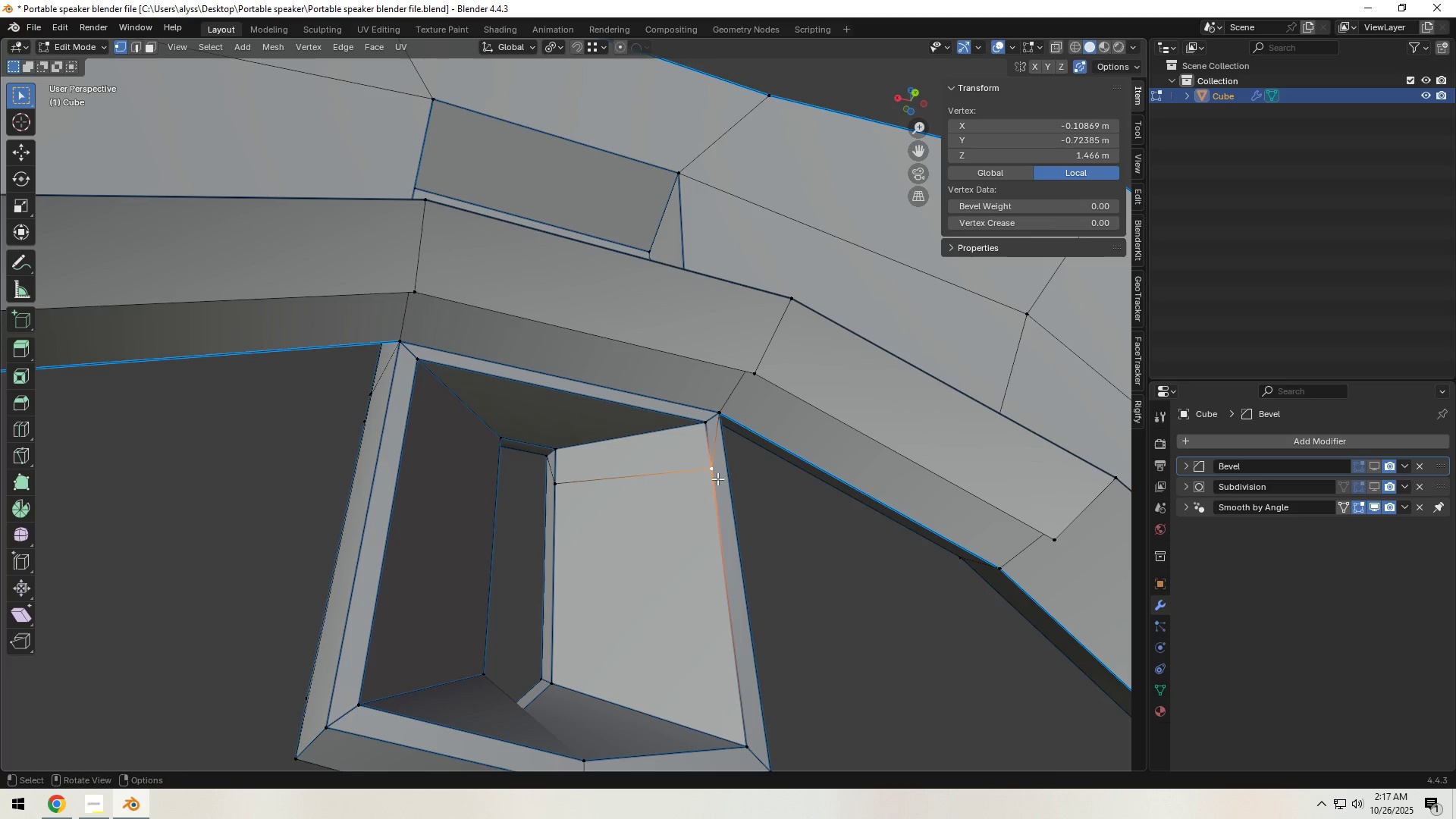 
type(gg)
 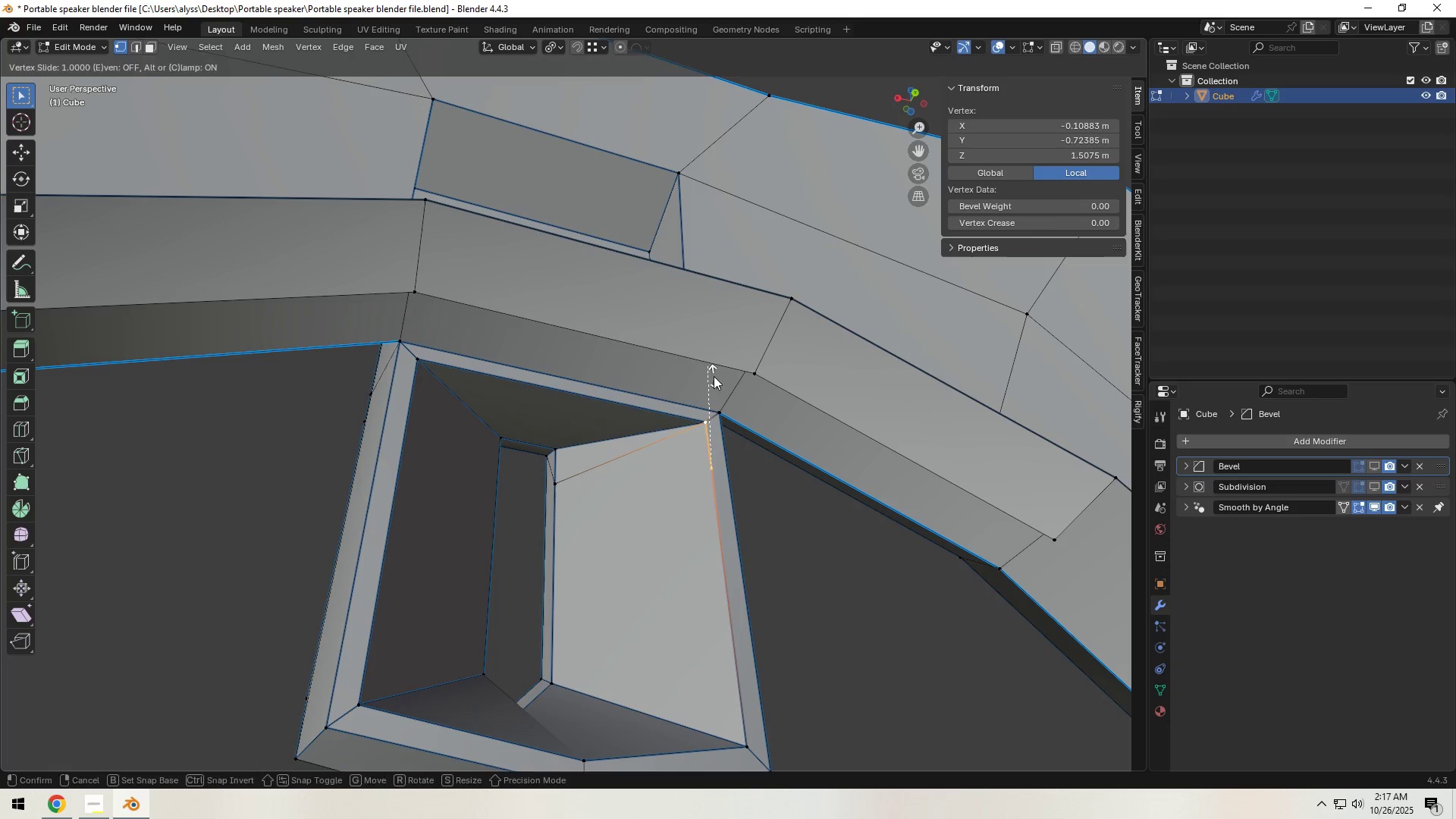 
left_click([714, 376])
 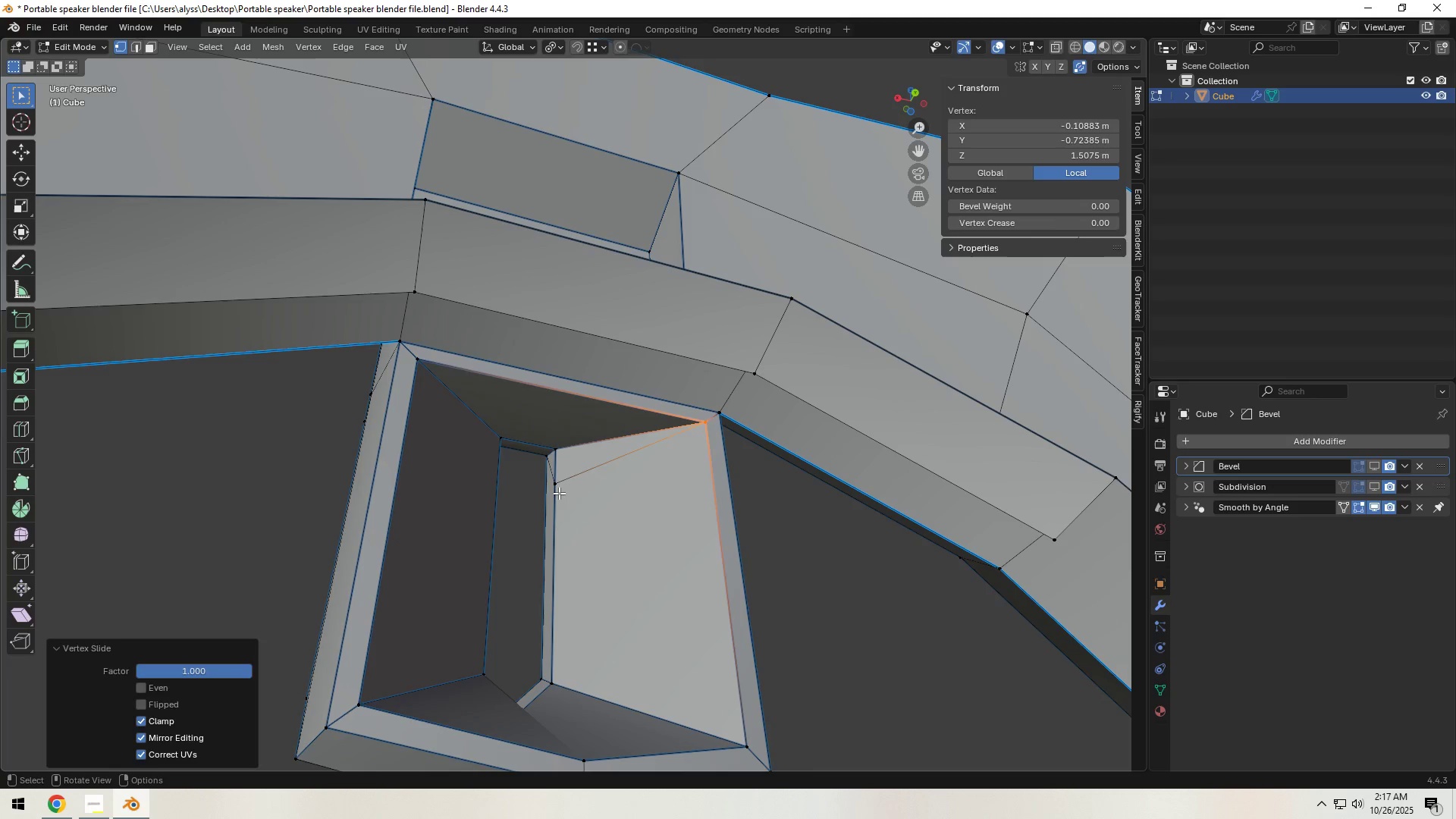 
left_click([559, 491])
 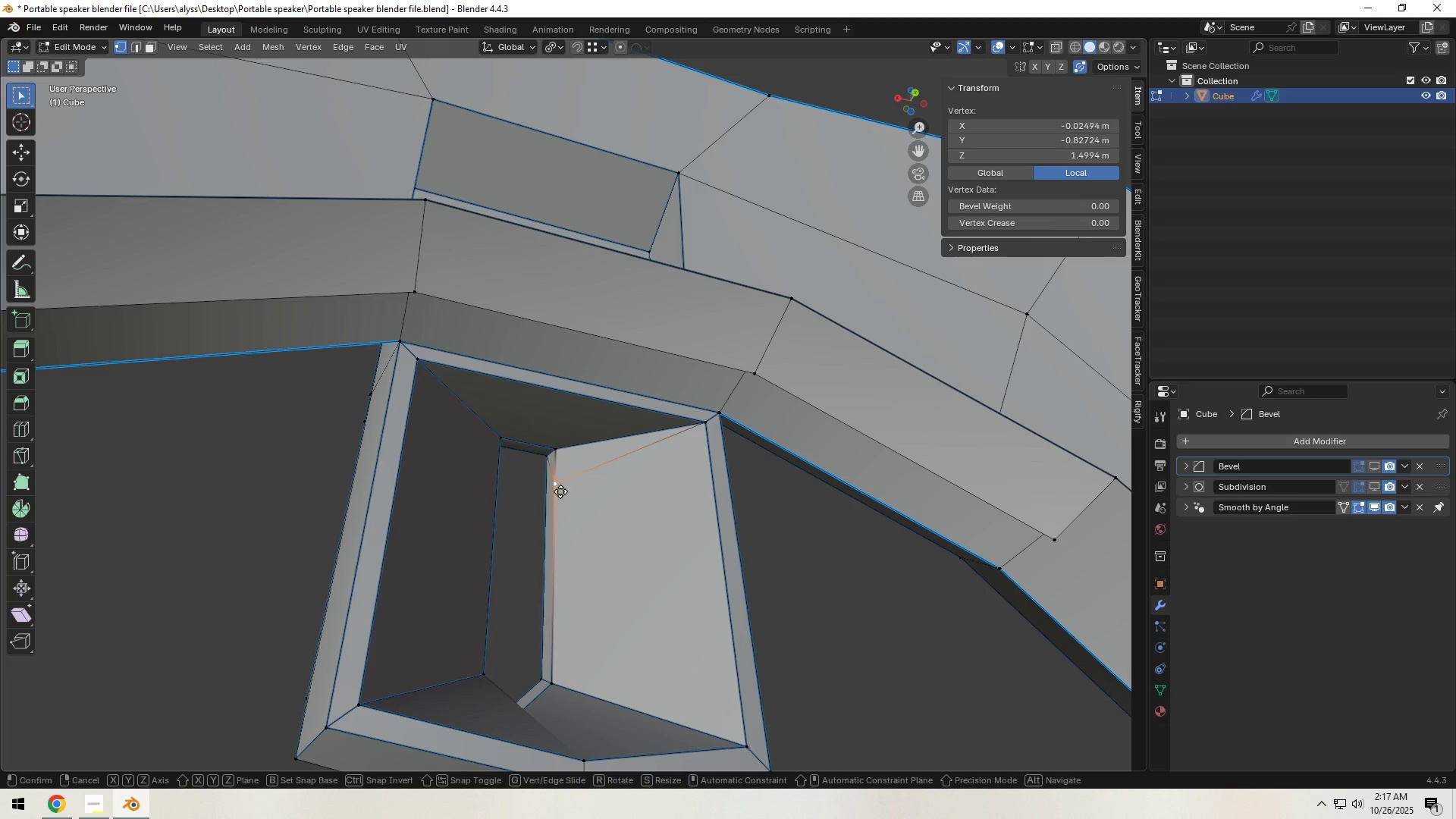 
type(gg)
 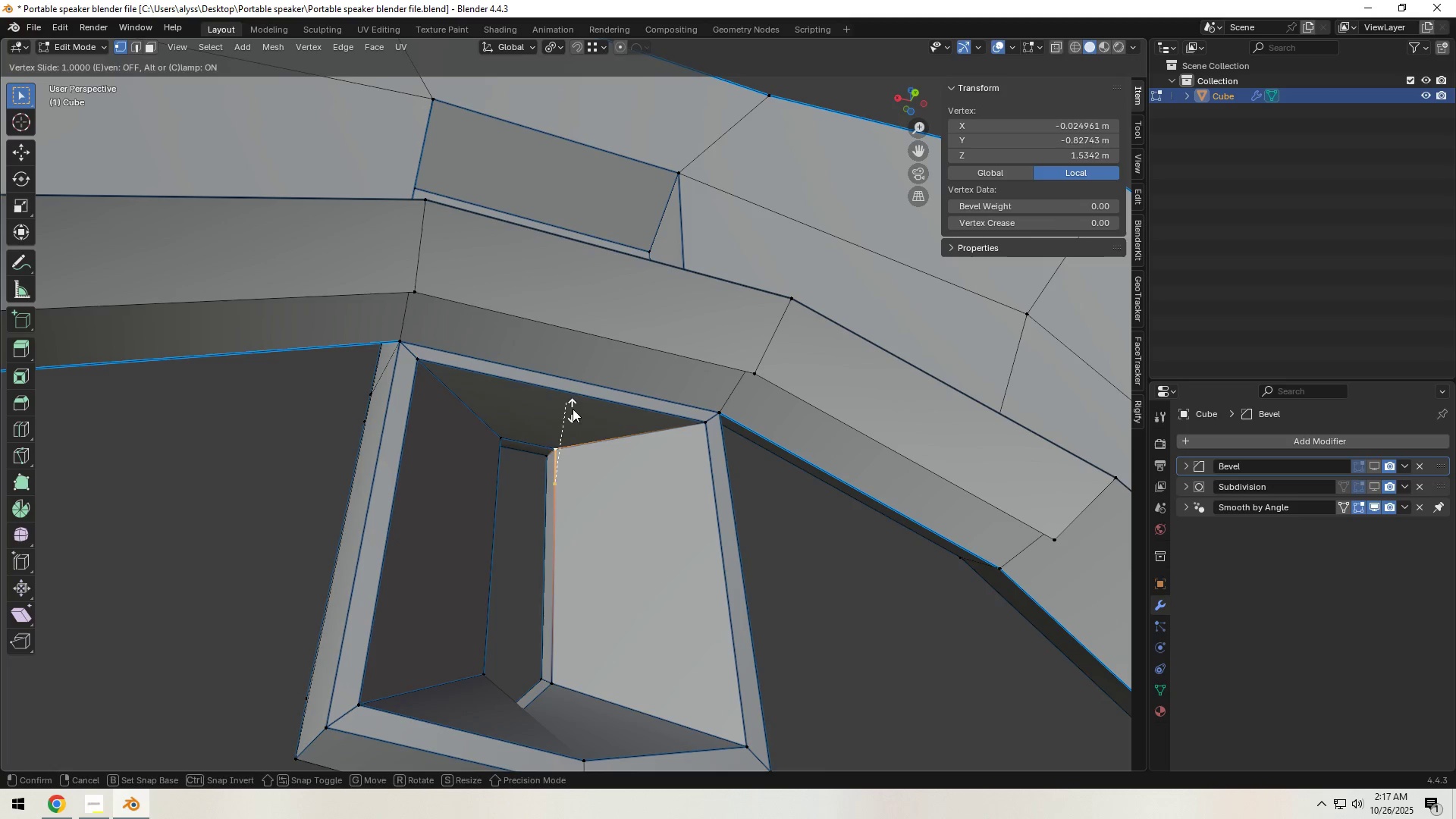 
left_click([573, 409])
 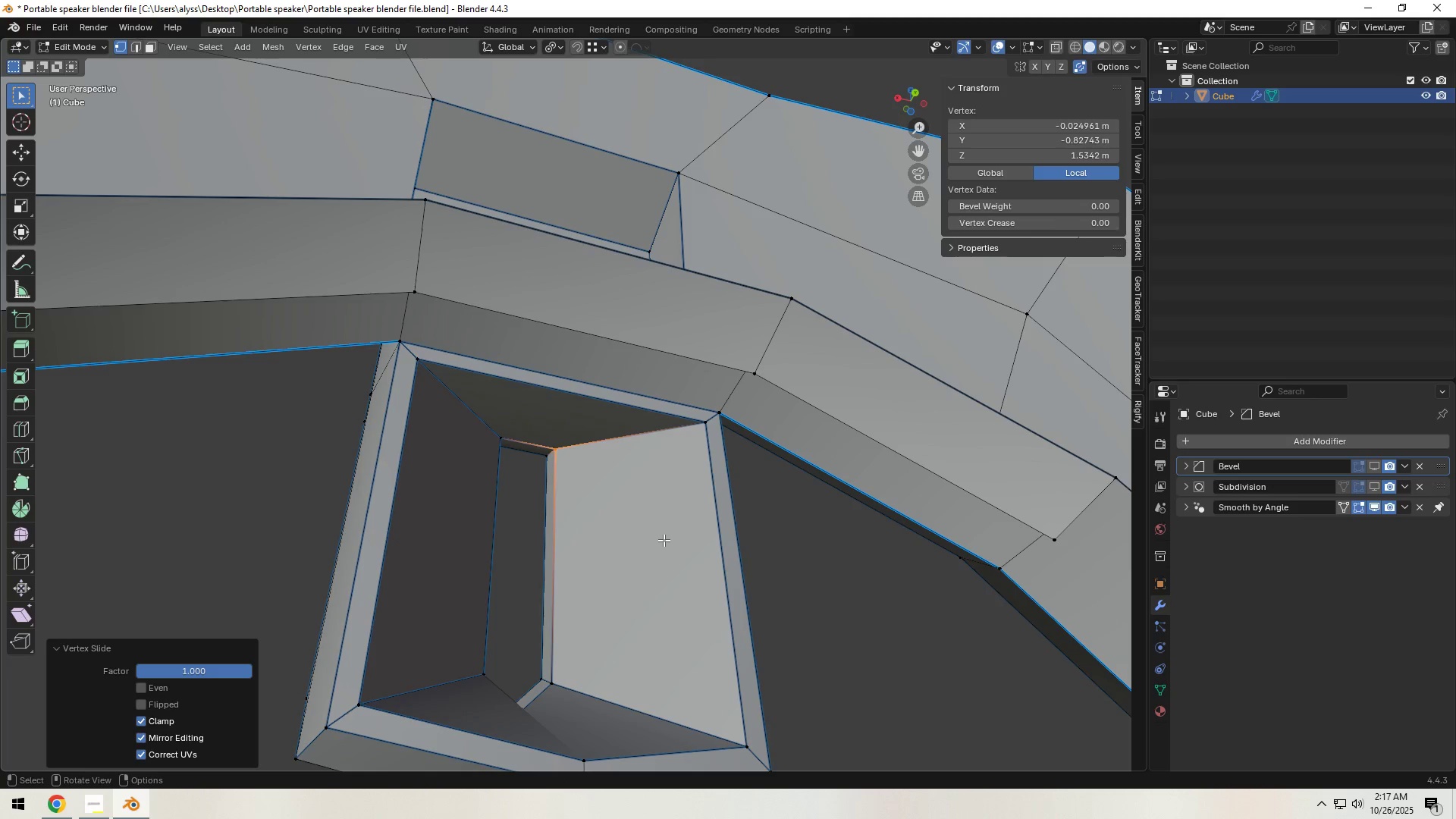 
scroll: coordinate [703, 526], scroll_direction: down, amount: 1.0
 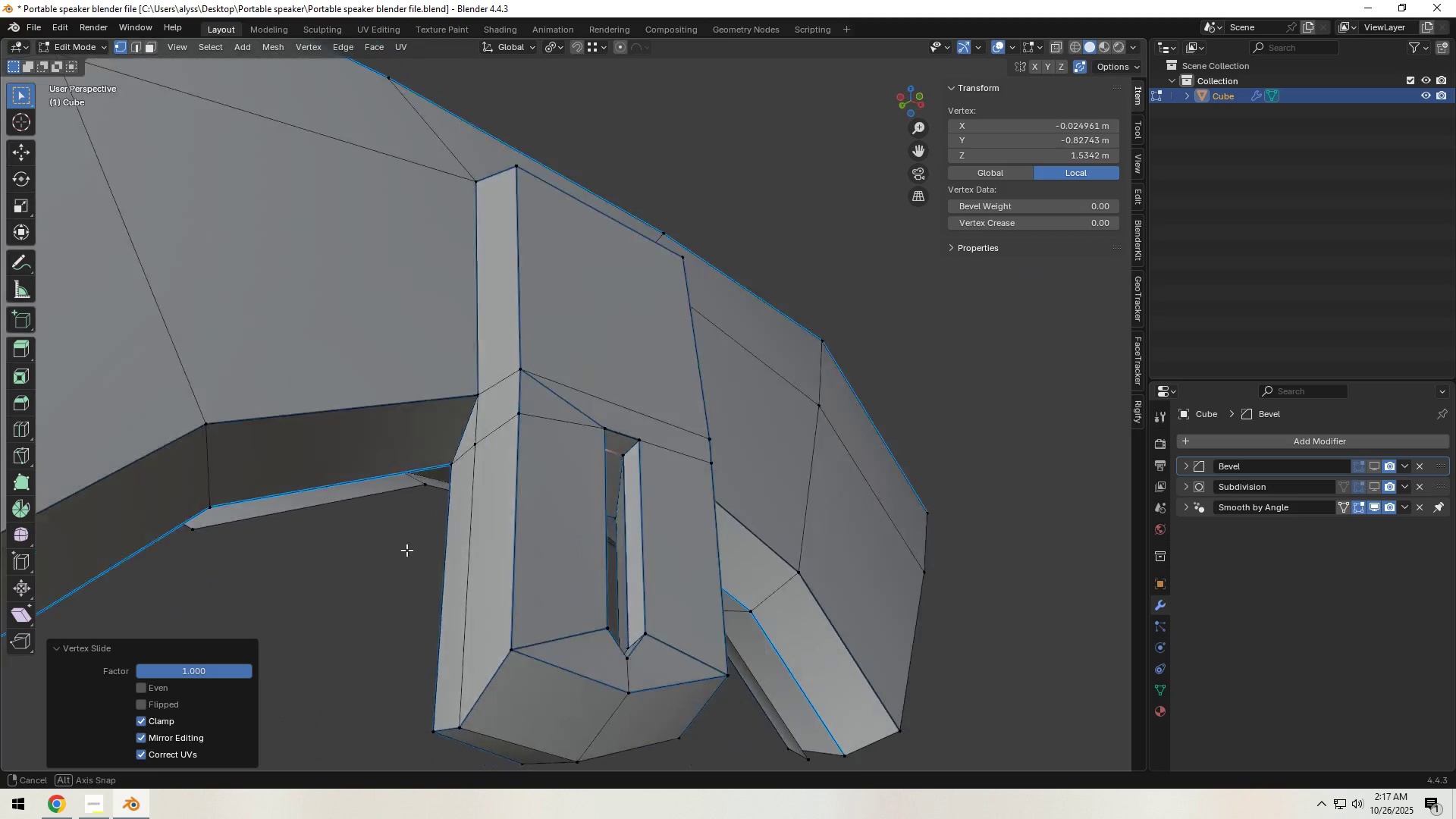 
scroll: coordinate [509, 536], scroll_direction: up, amount: 3.0
 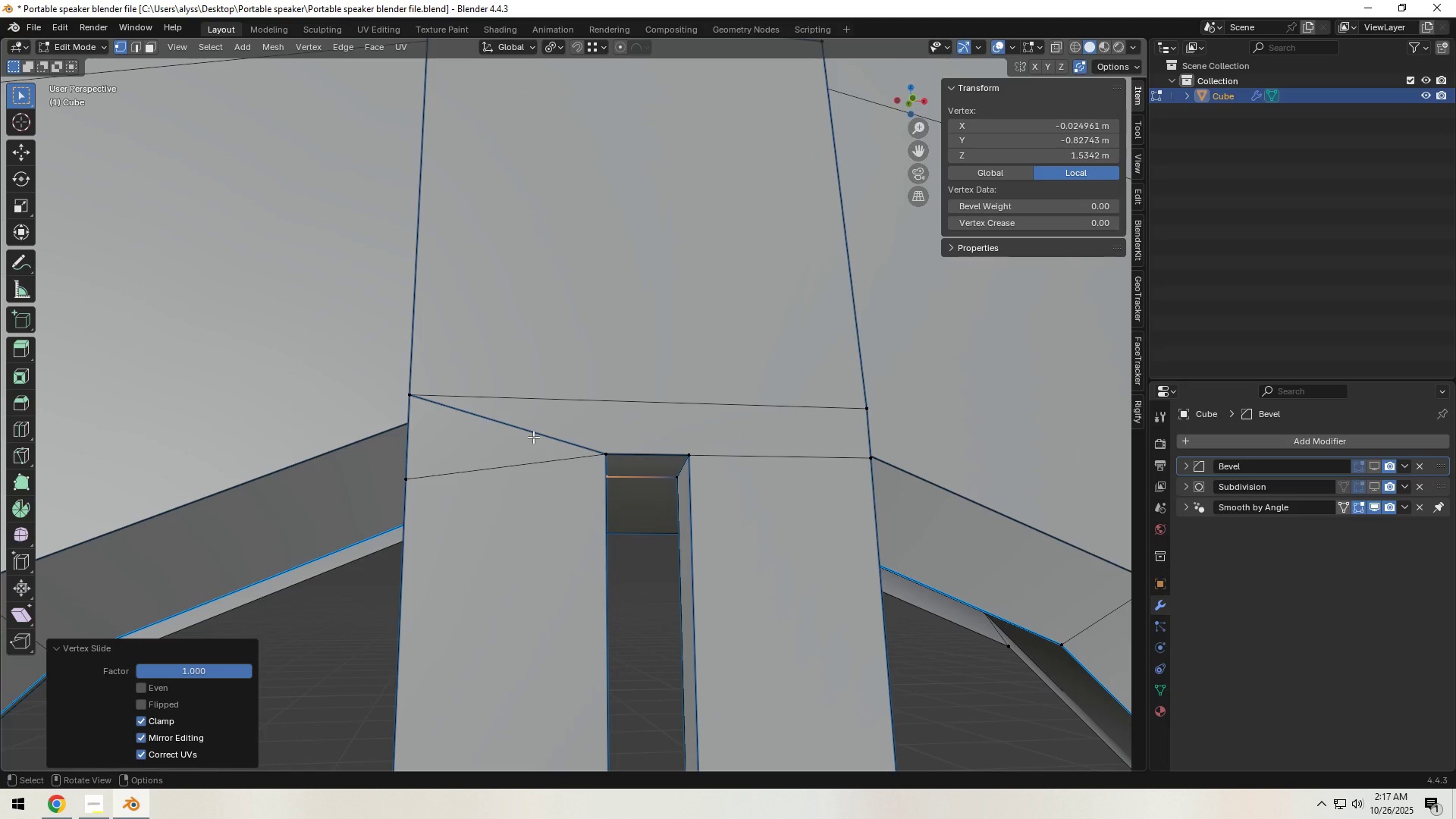 
left_click([533, 437])
 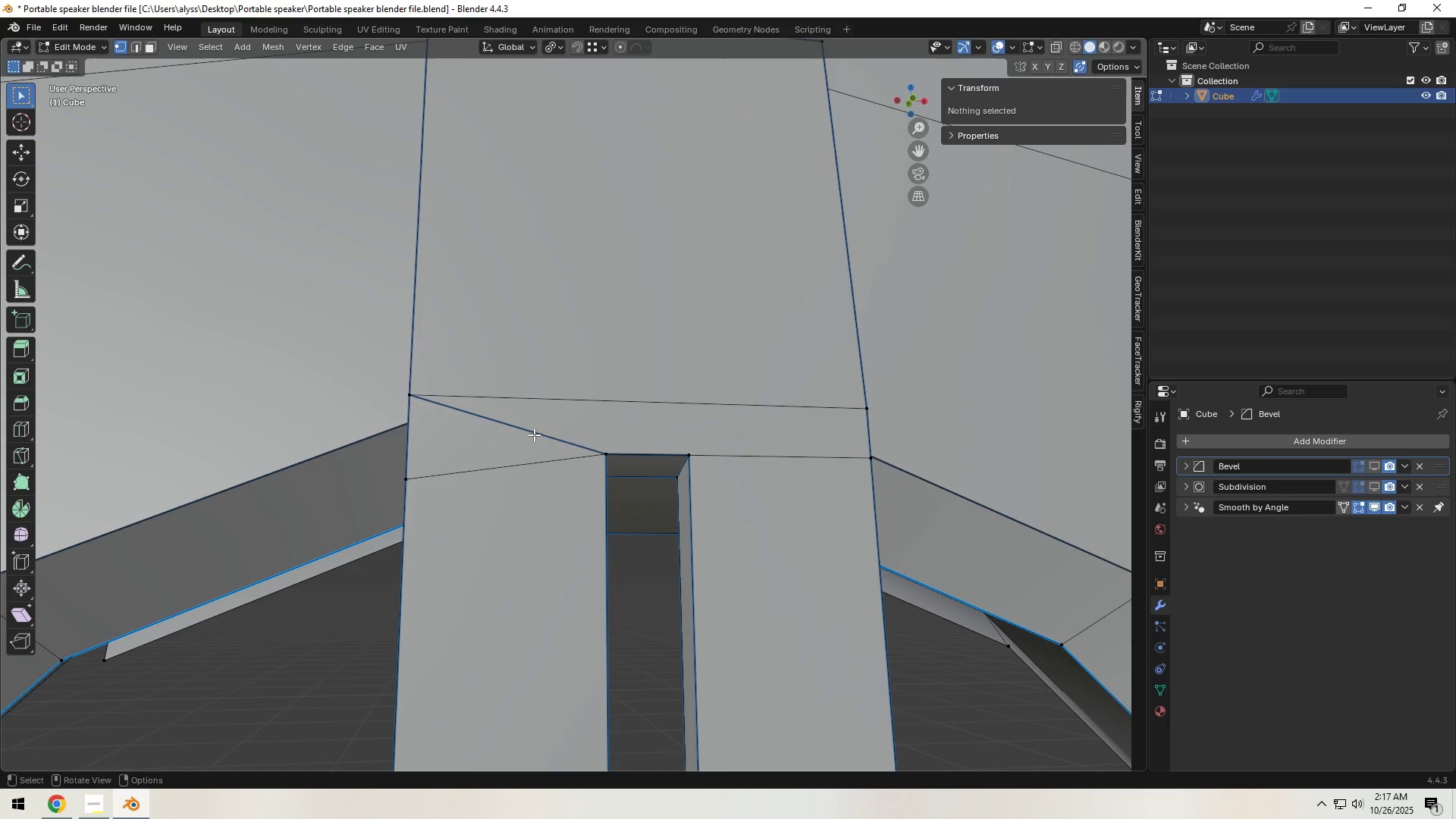 
key(2)
 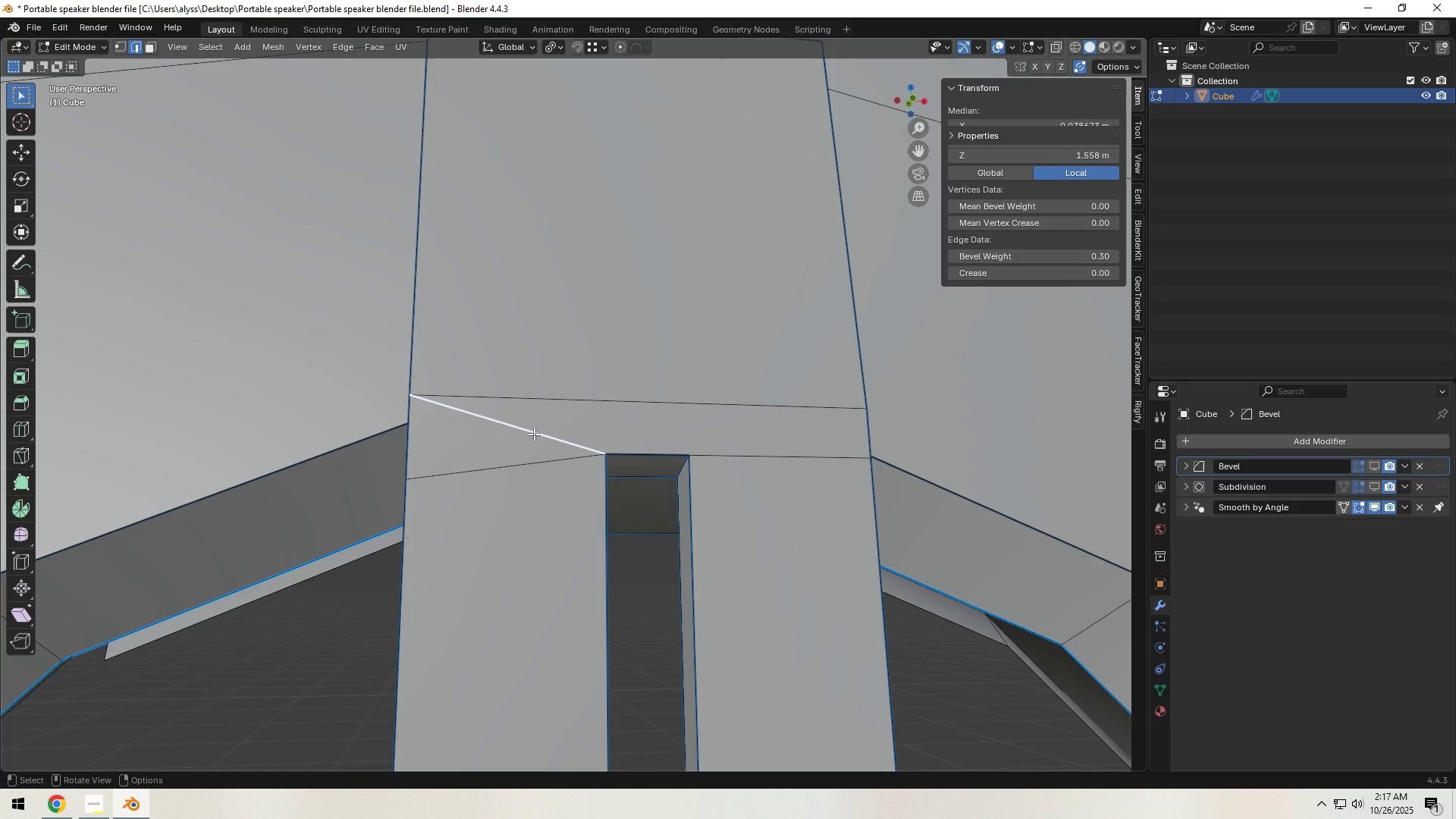 
left_click([534, 434])
 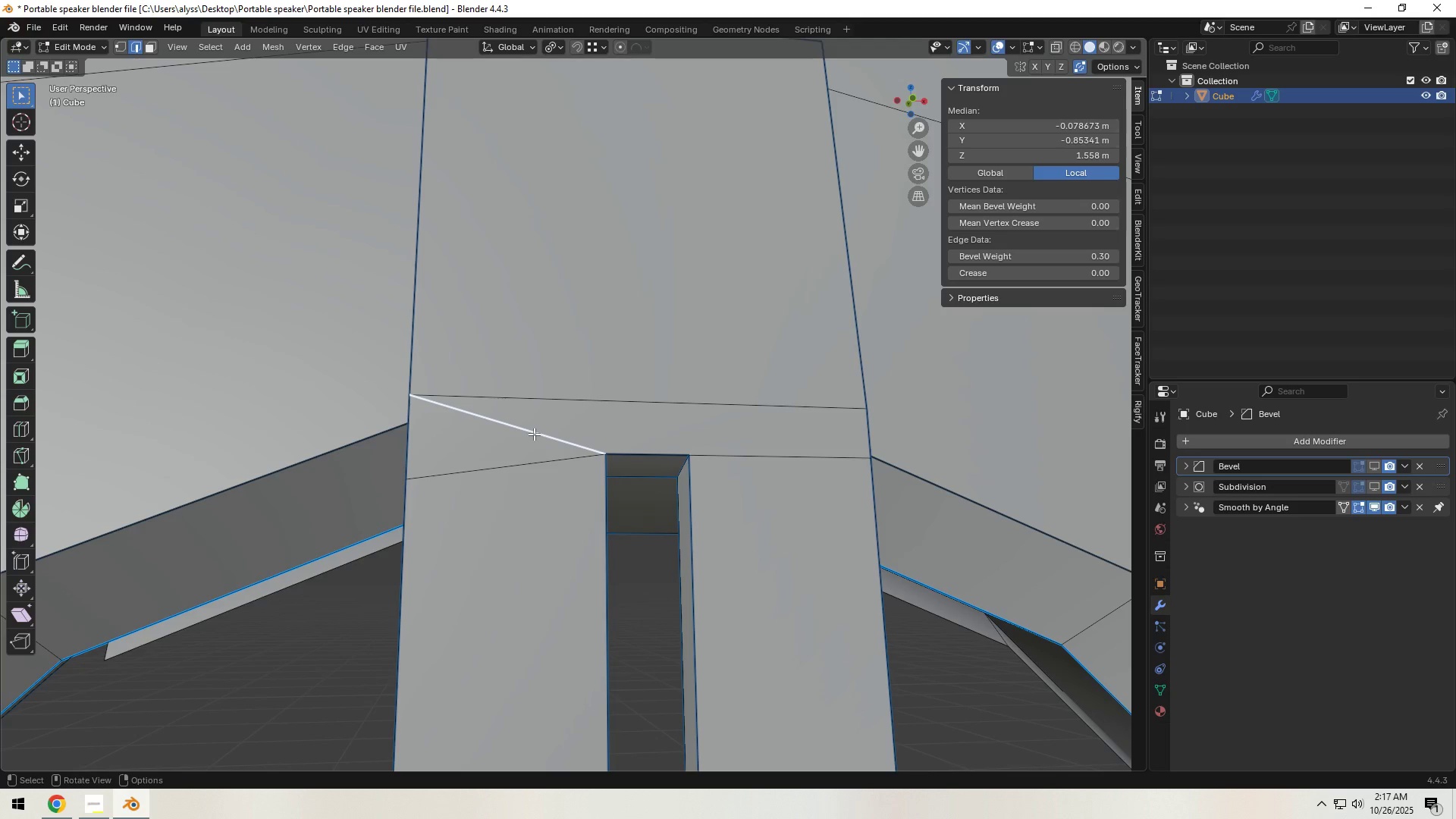 
key(Control+X)
 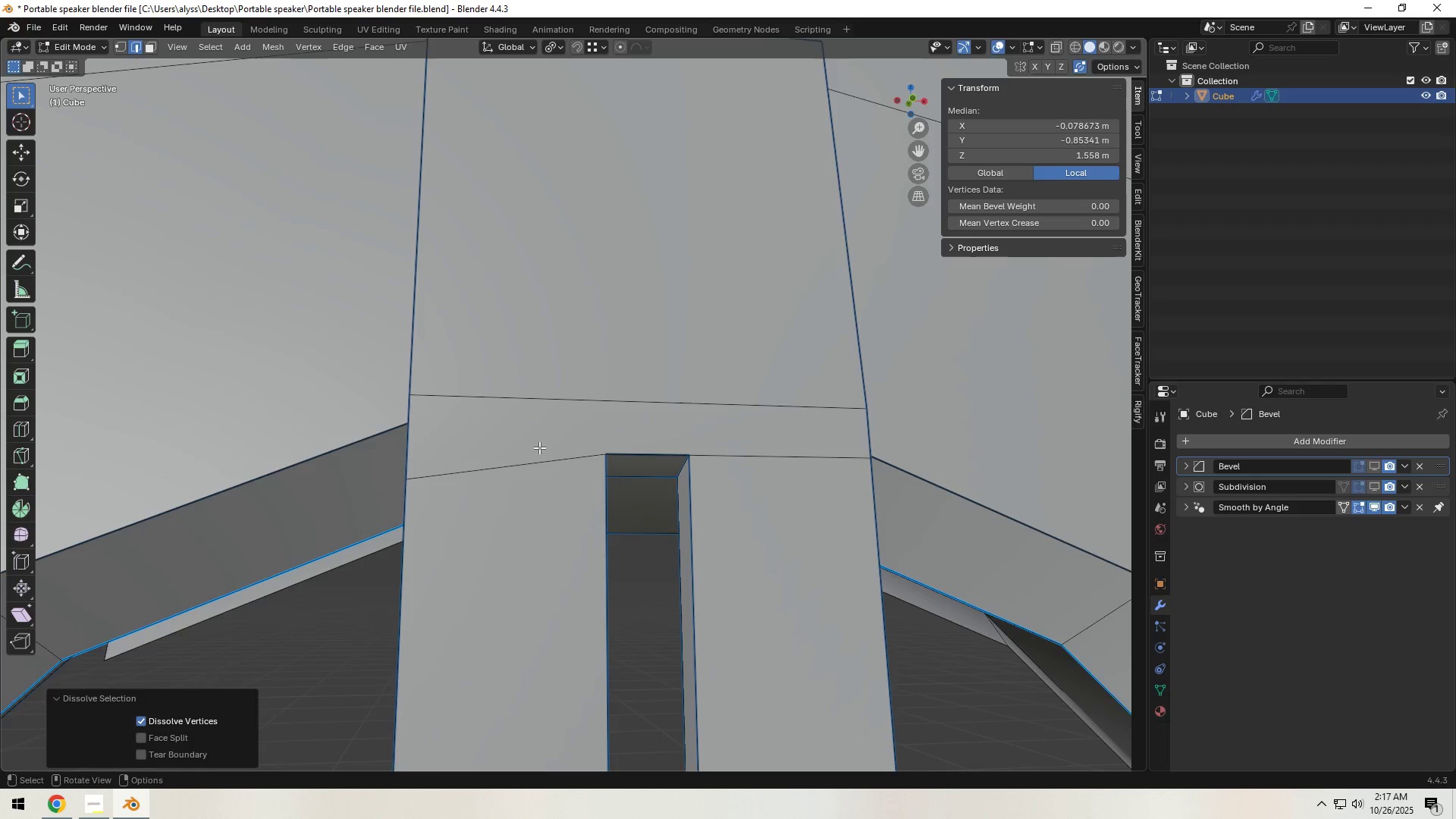 
scroll: coordinate [544, 458], scroll_direction: down, amount: 5.0
 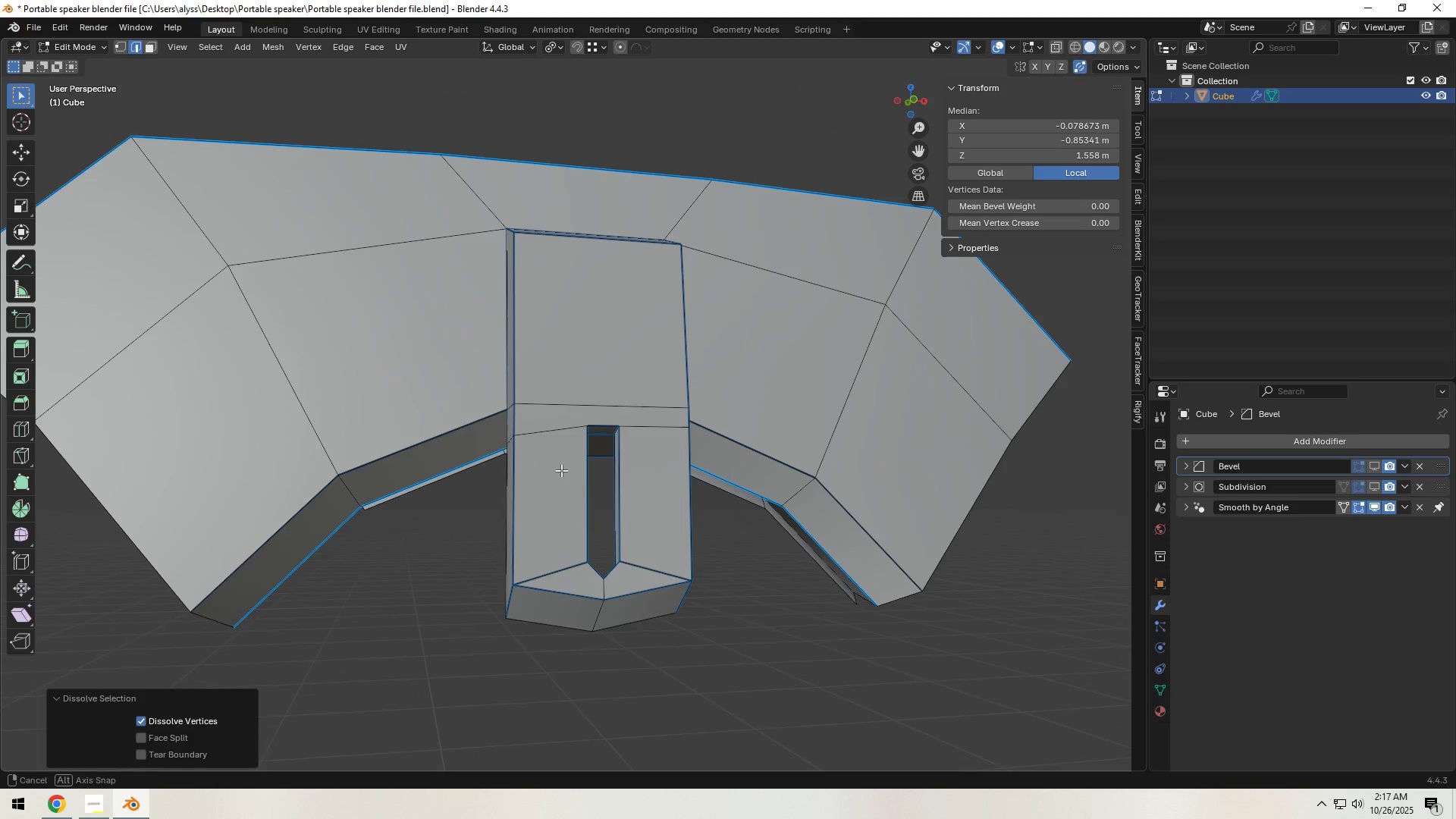 
key(1)
 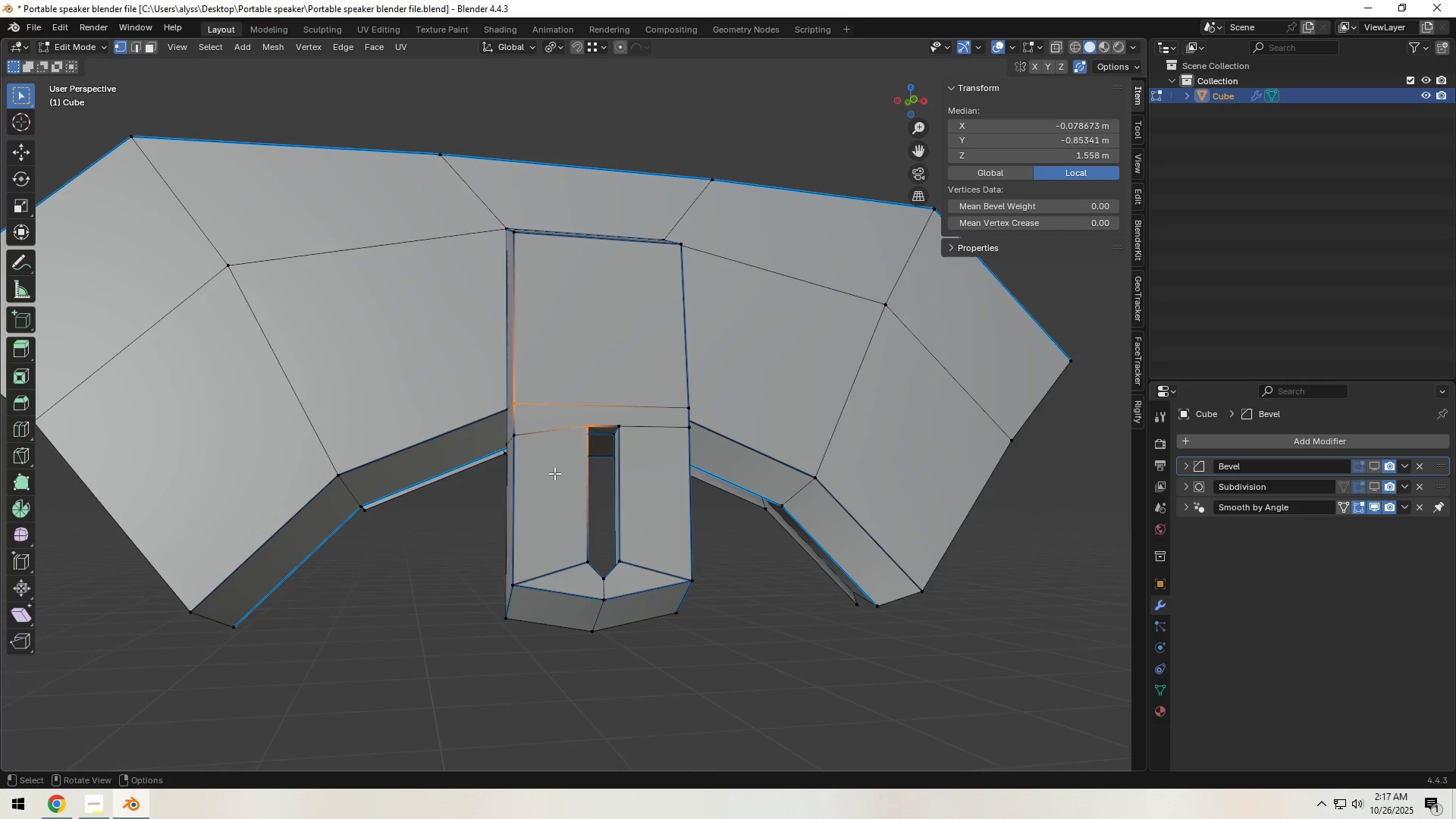 
scroll: coordinate [554, 473], scroll_direction: up, amount: 3.0
 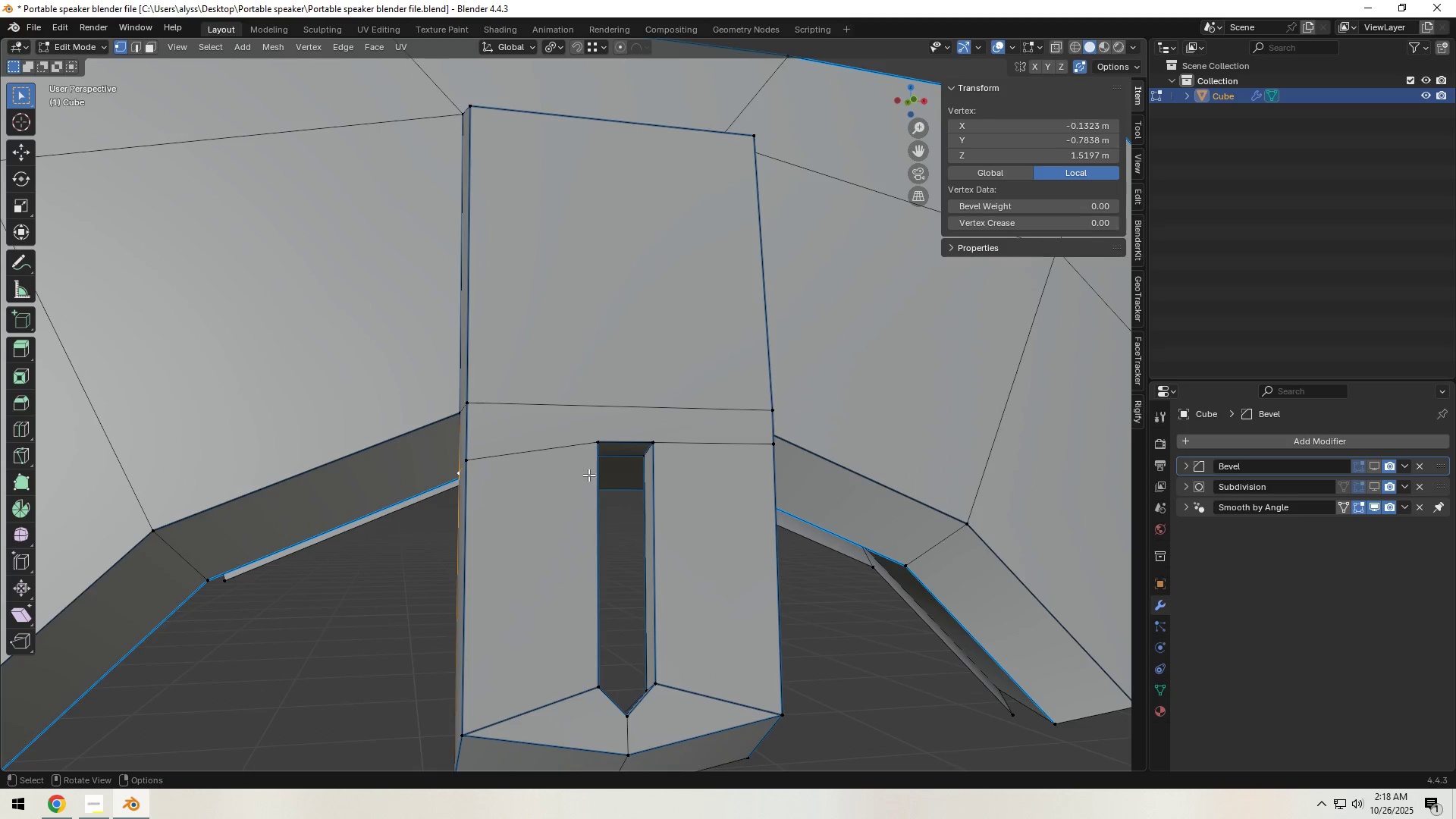 
left_click([473, 466])
 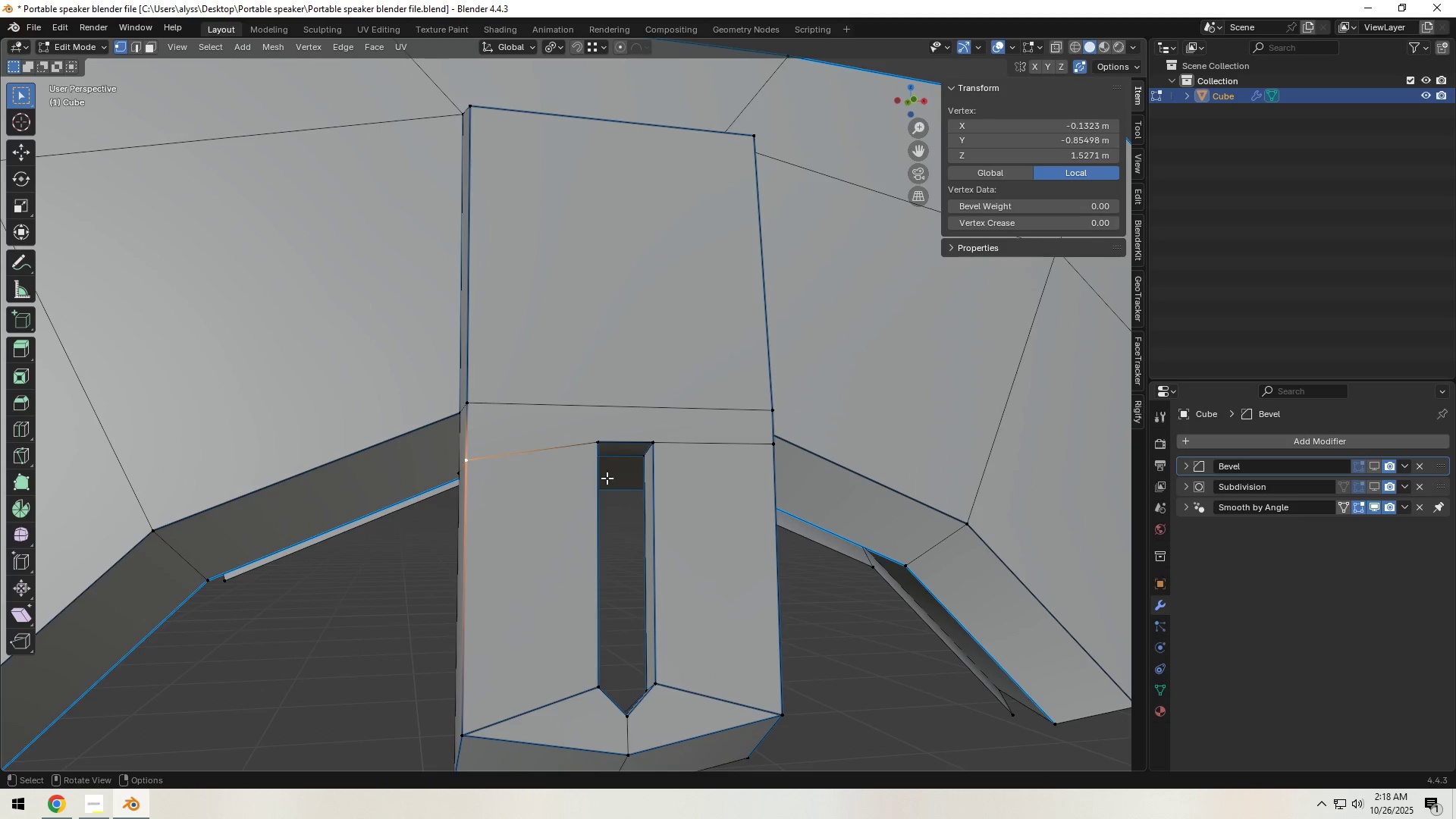 
type(gg)
 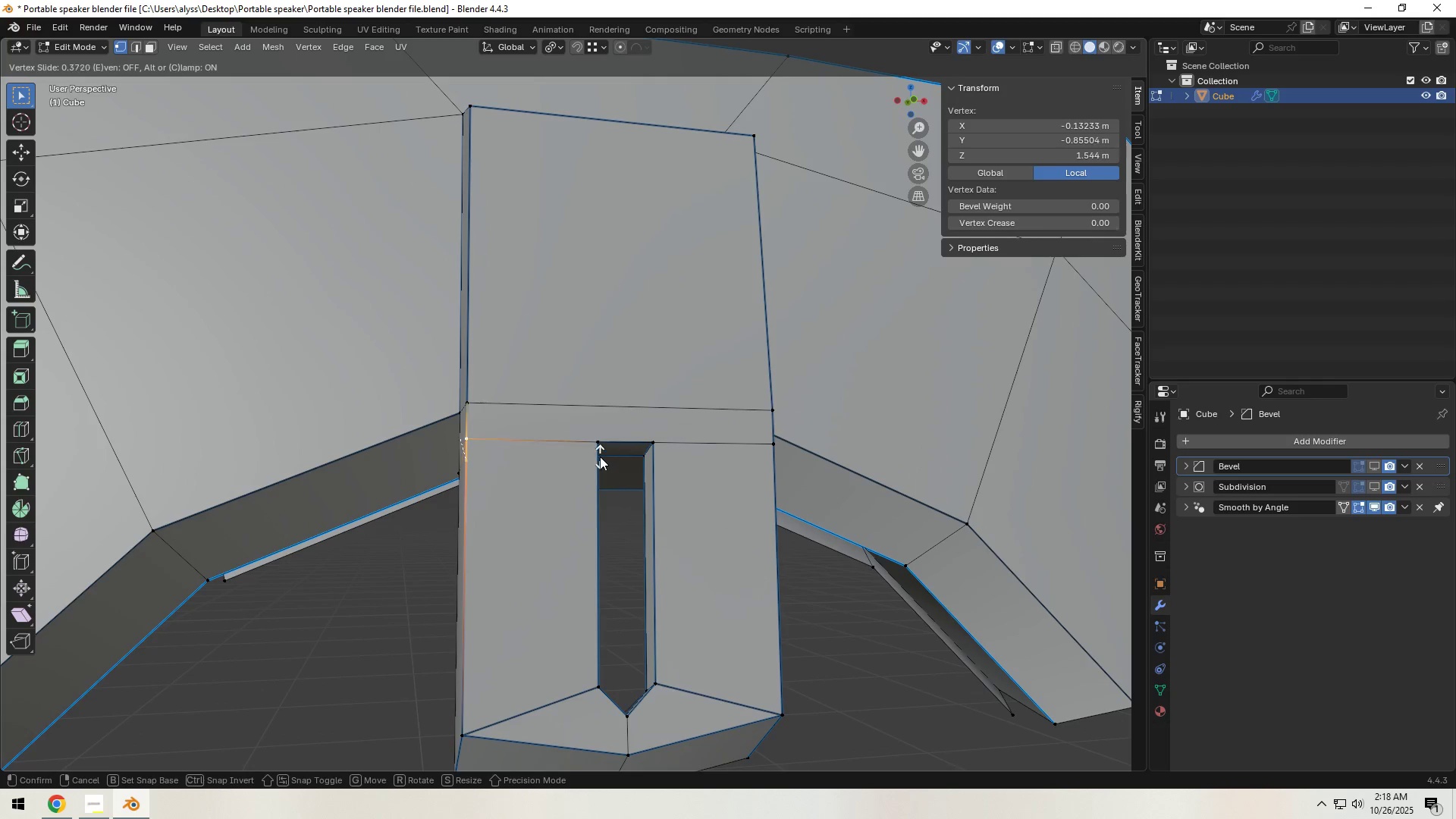 
hold_key(key=ControlLeft, duration=0.9)
left_click([600, 447])
 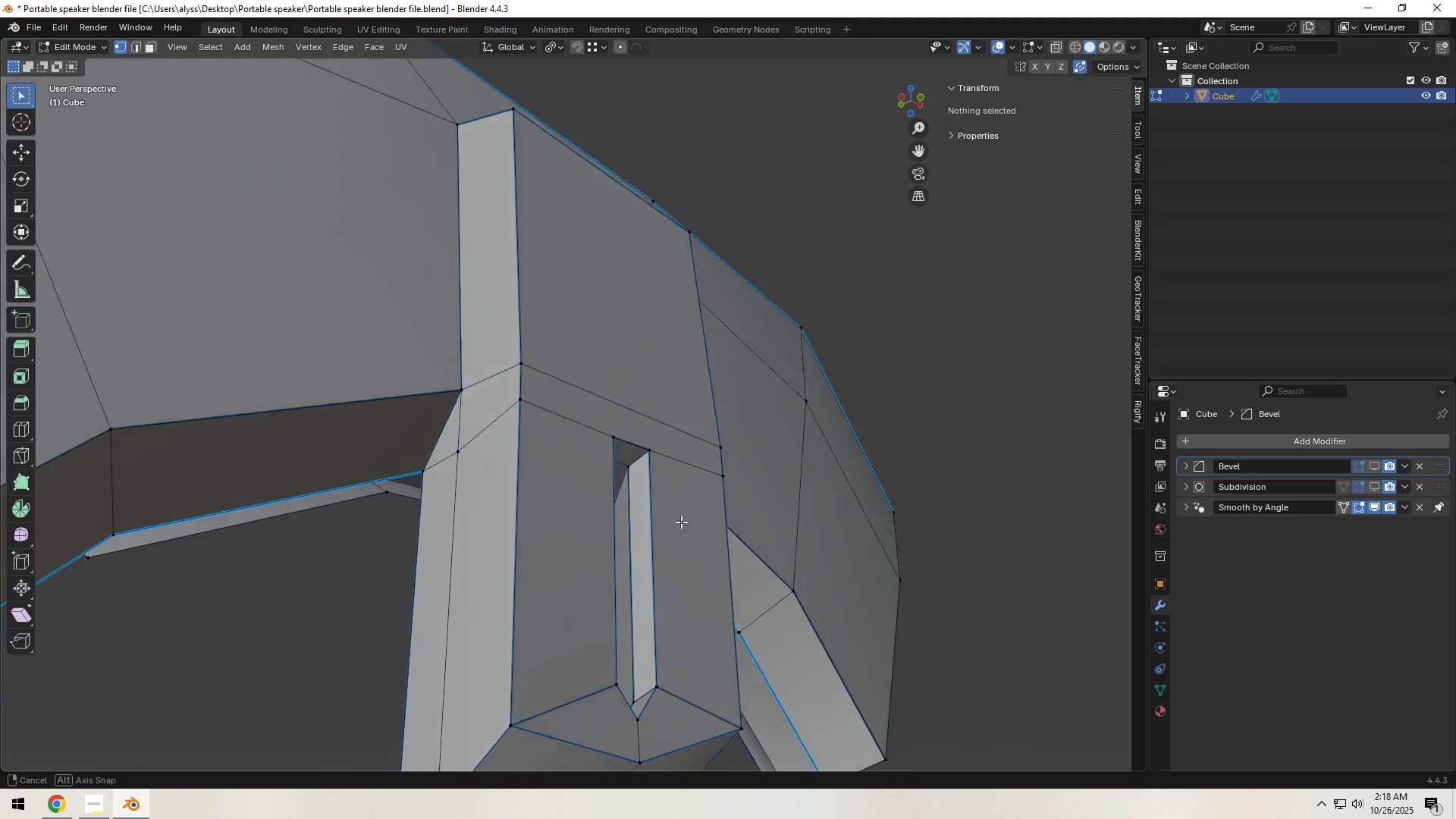 
wait(8.14)
 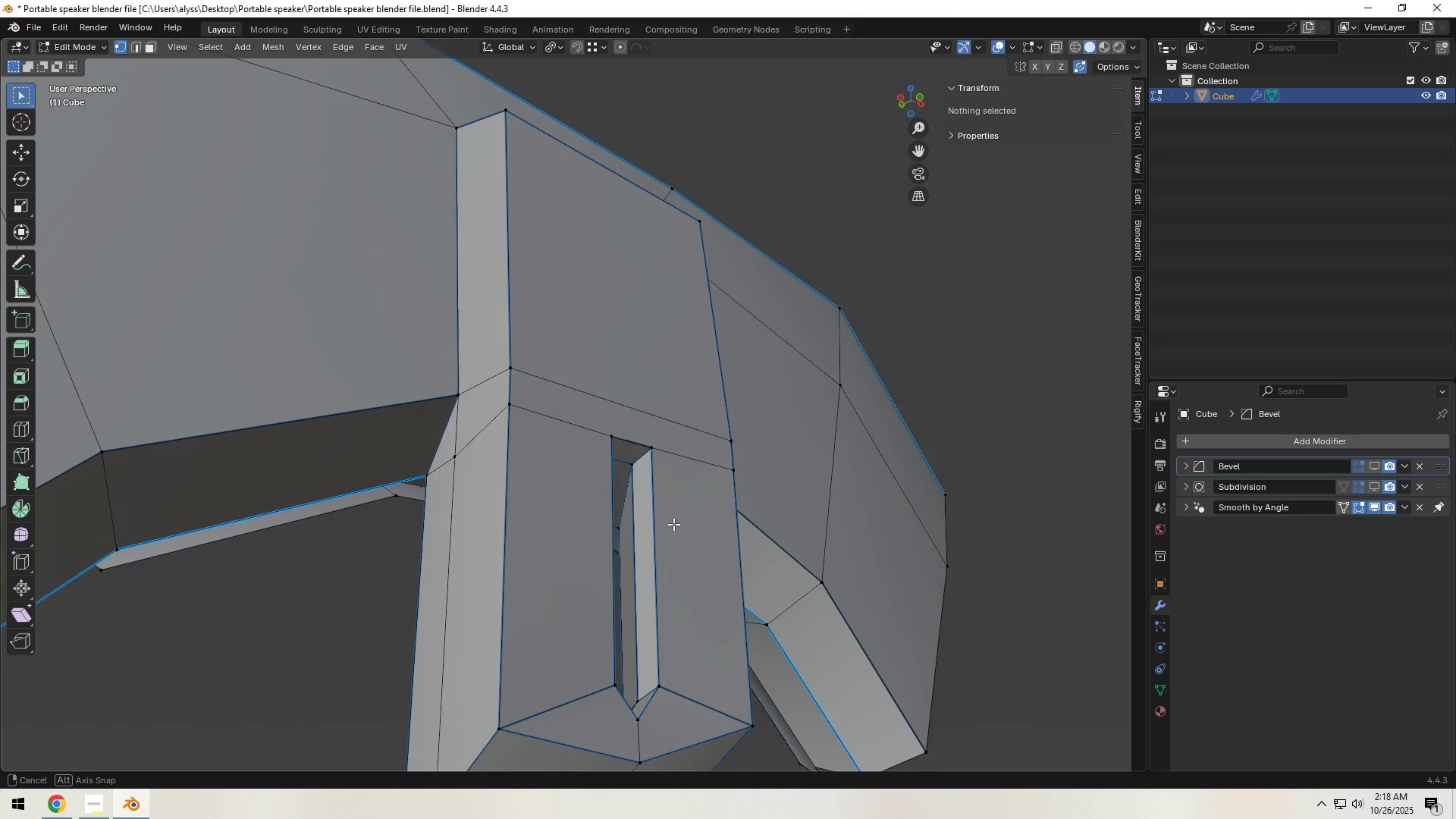 
key(Control+R)
 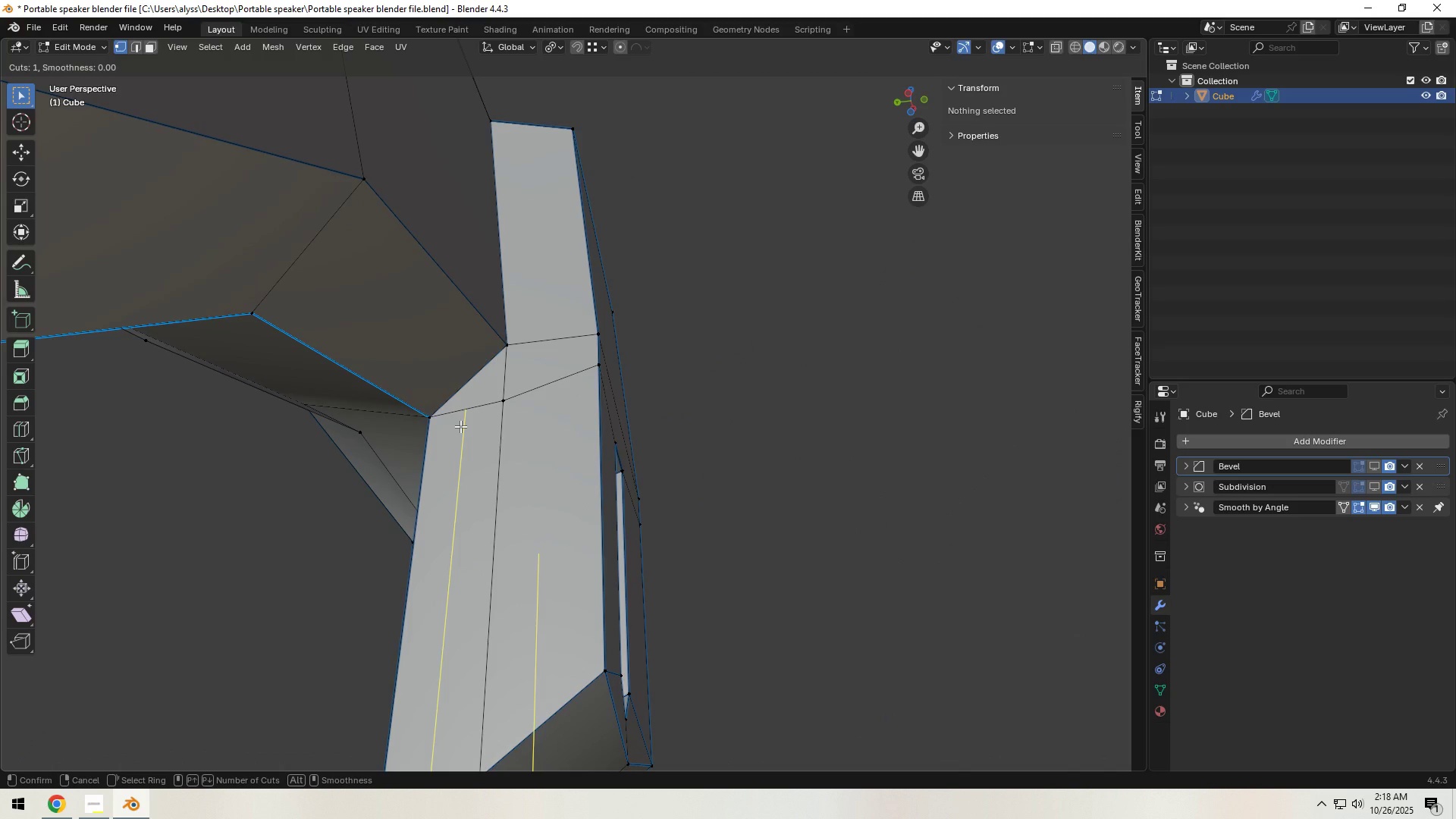 
left_click([460, 426])
 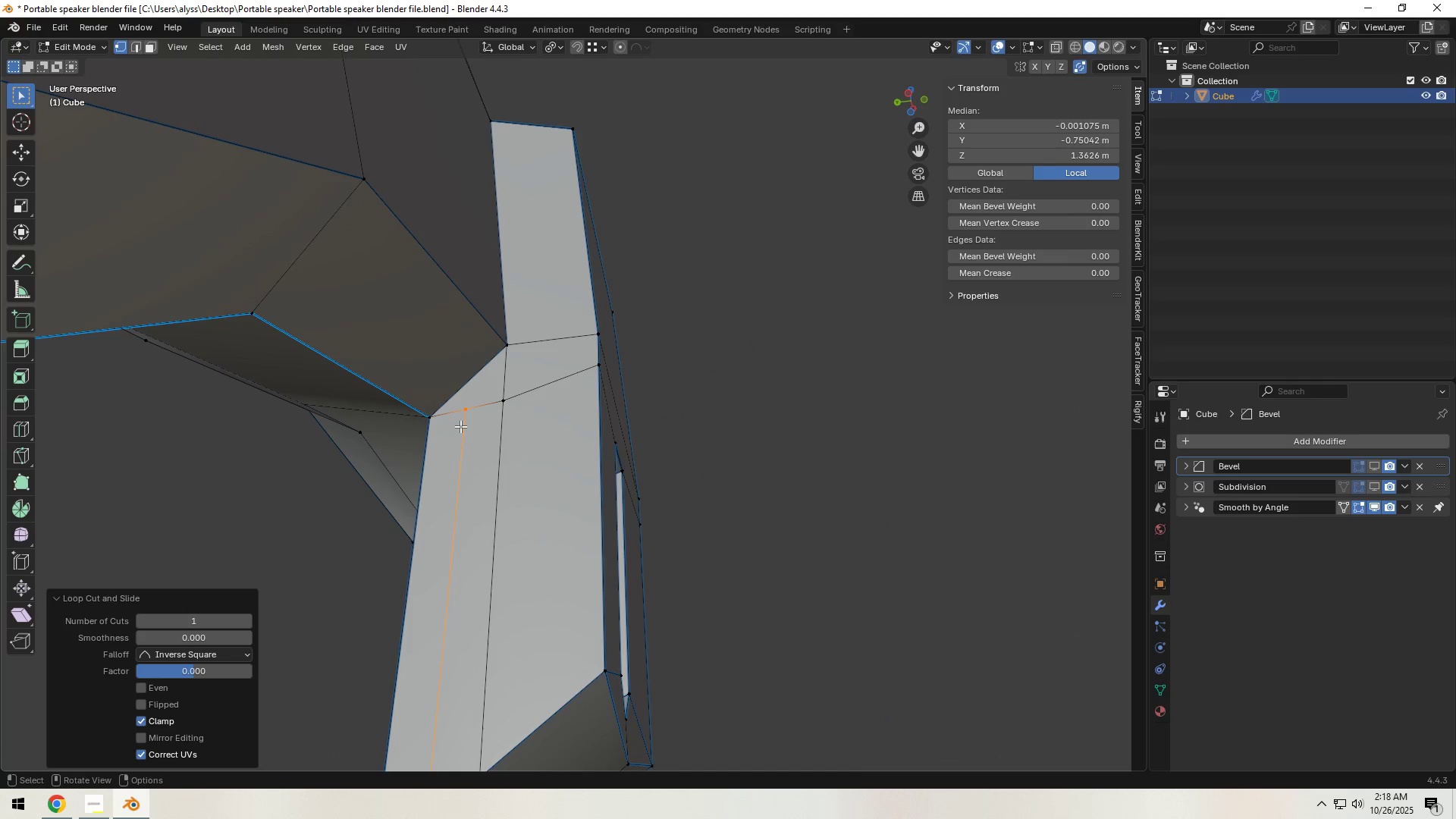 
right_click([460, 426])
 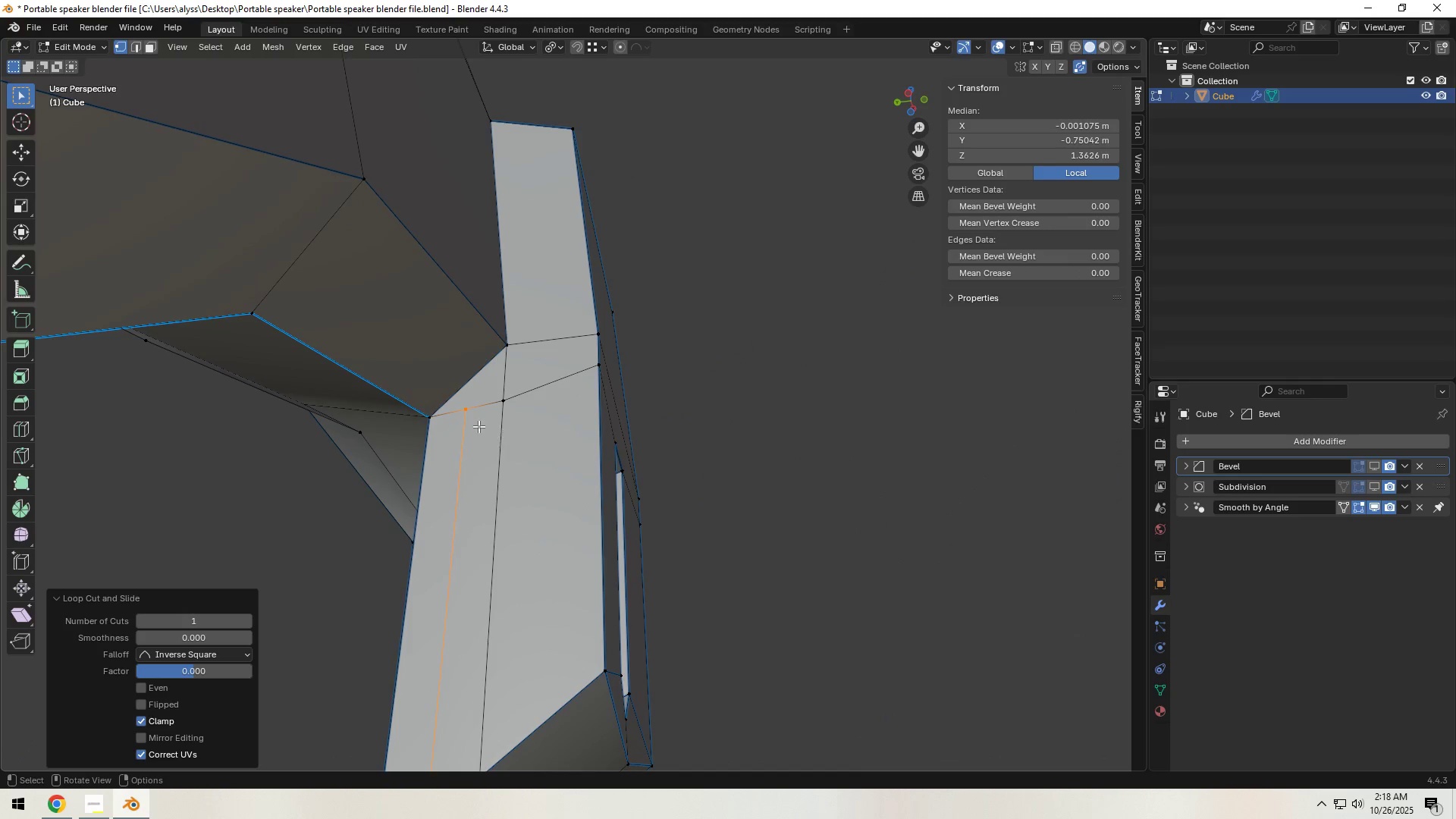 
left_click([465, 413])
 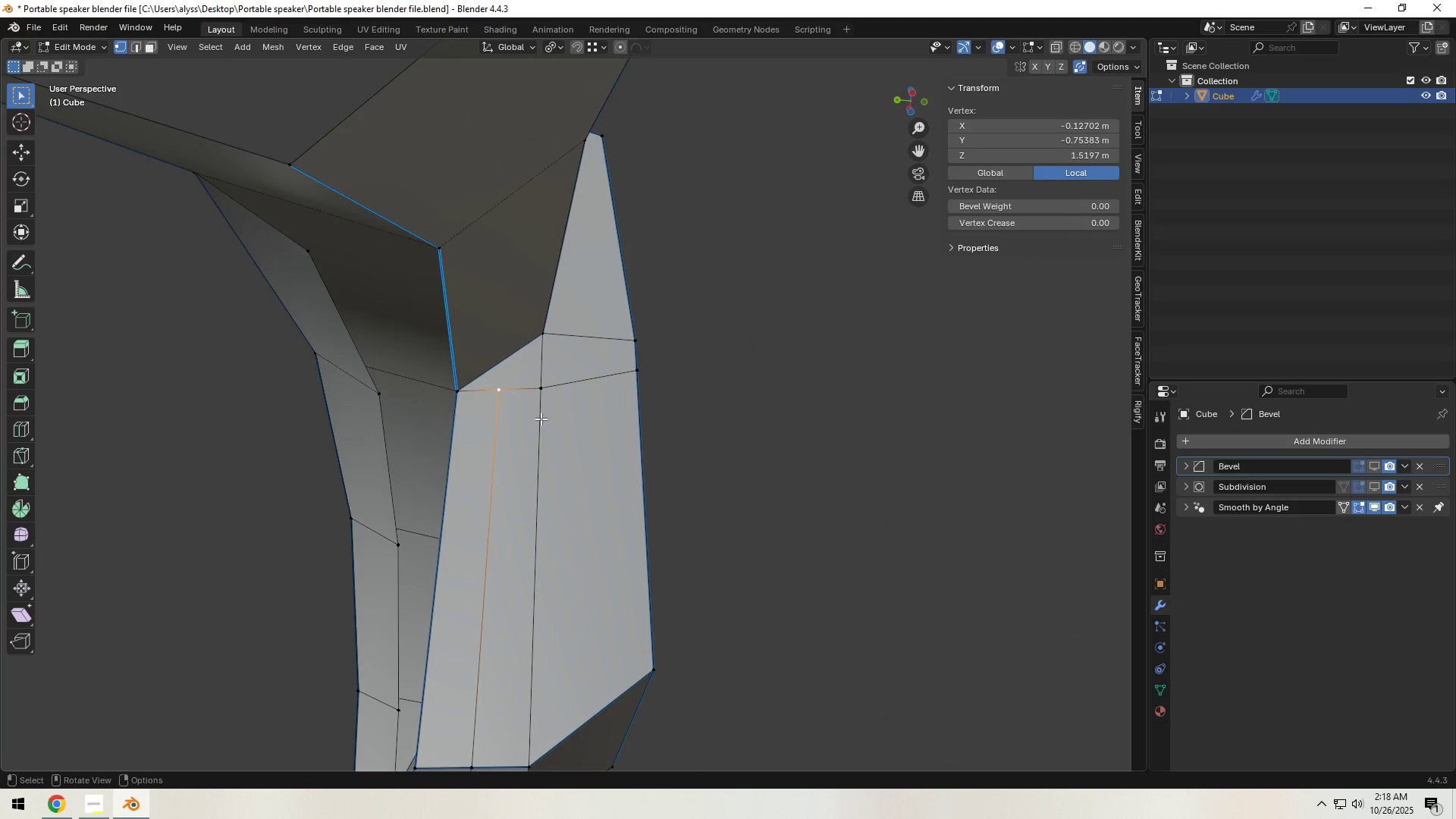 
type(gg)
 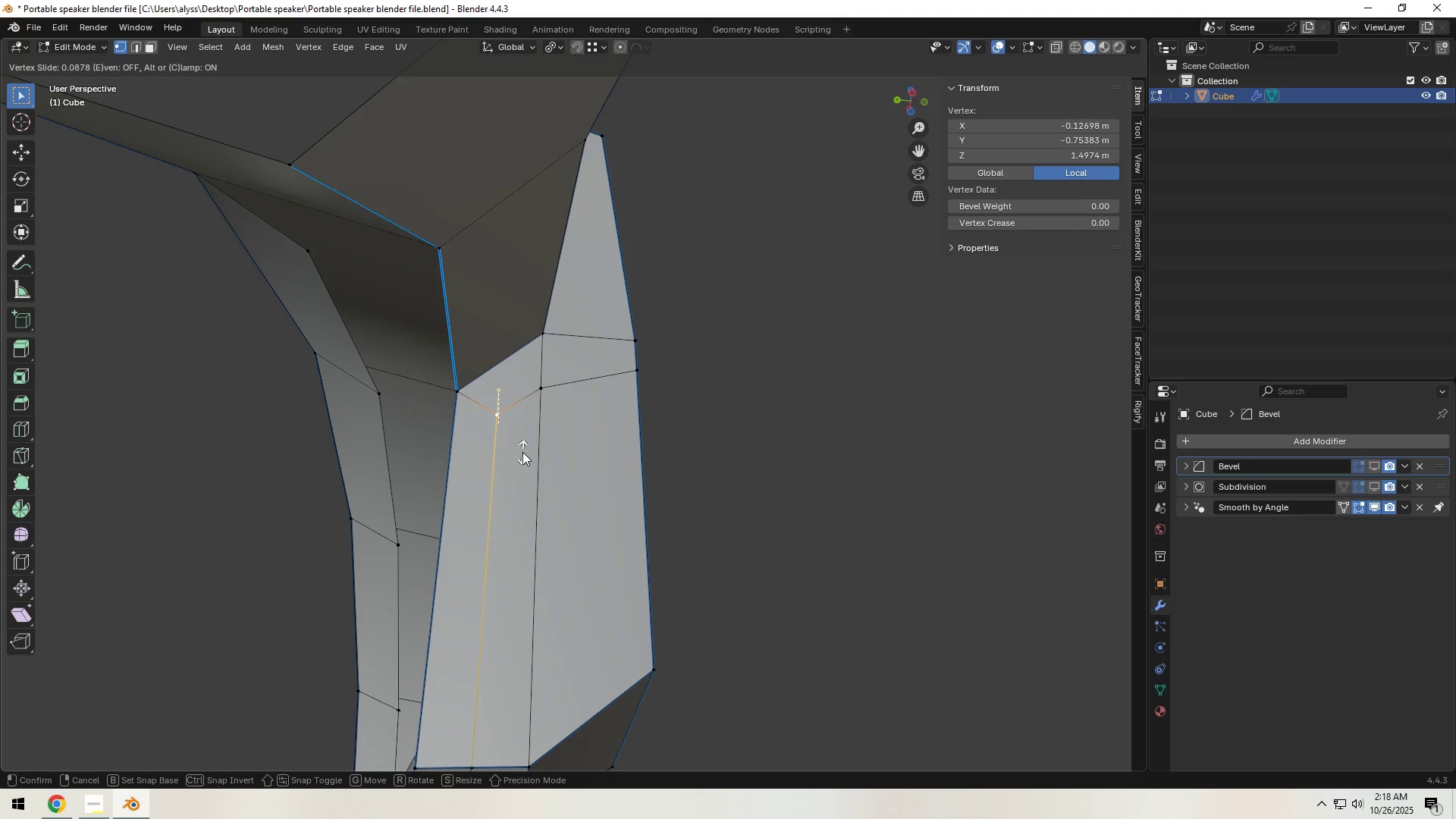 
right_click([522, 454])
 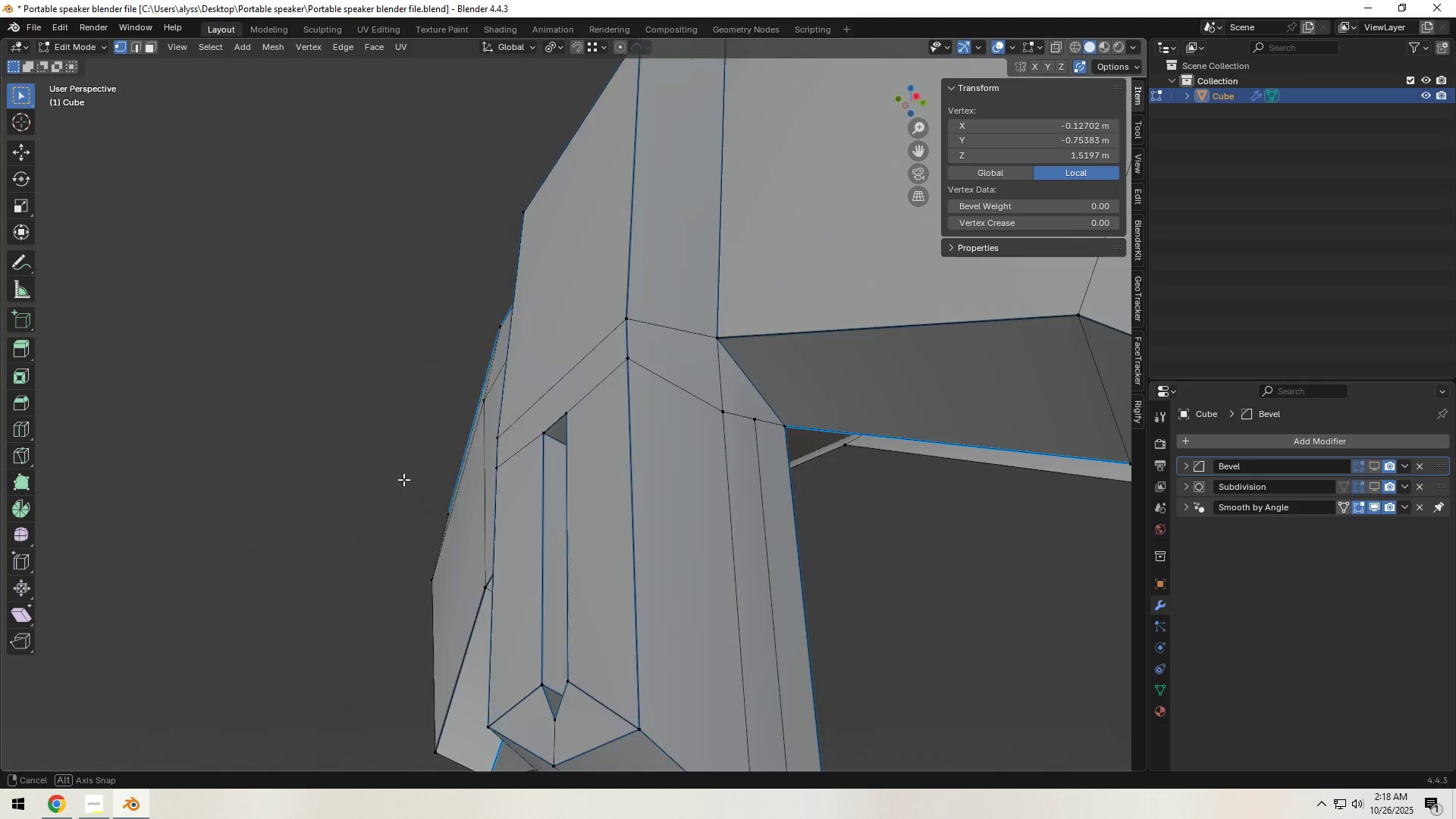 
hold_key(key=ShiftLeft, duration=0.52)
left_click([731, 425])
 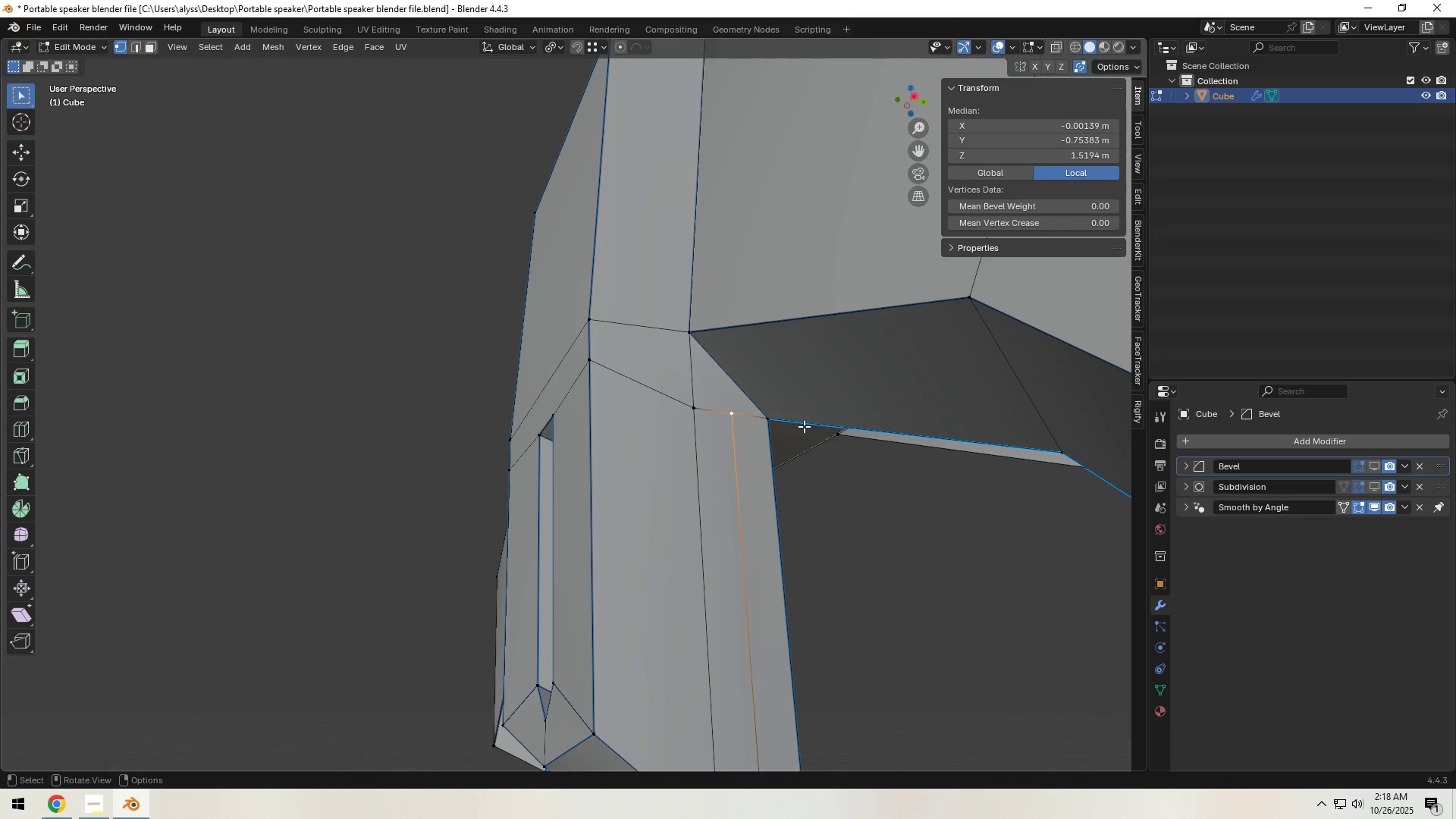 
type(gg)
 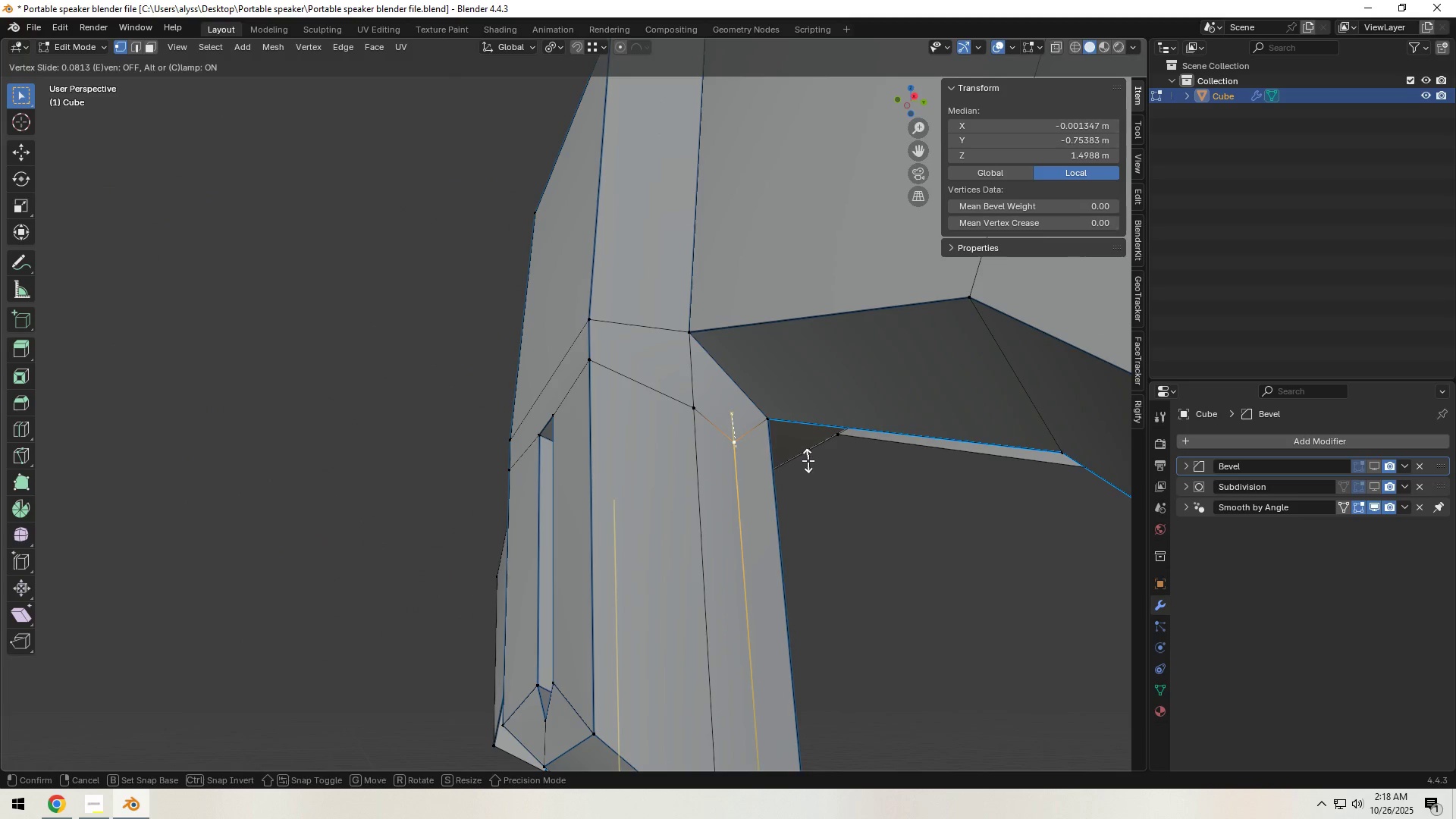 
double_click([877, 523])
 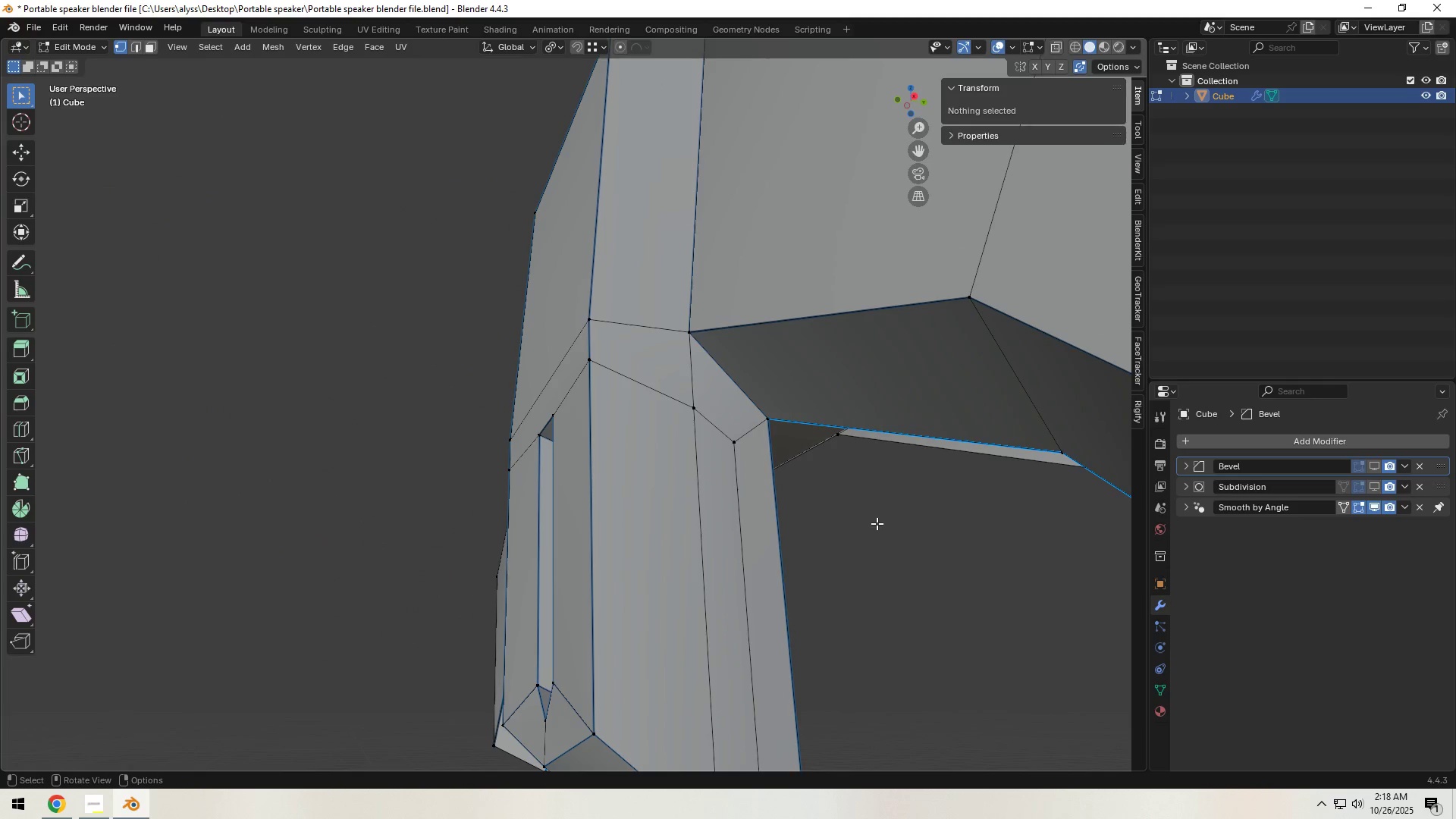 
key(Tab)
 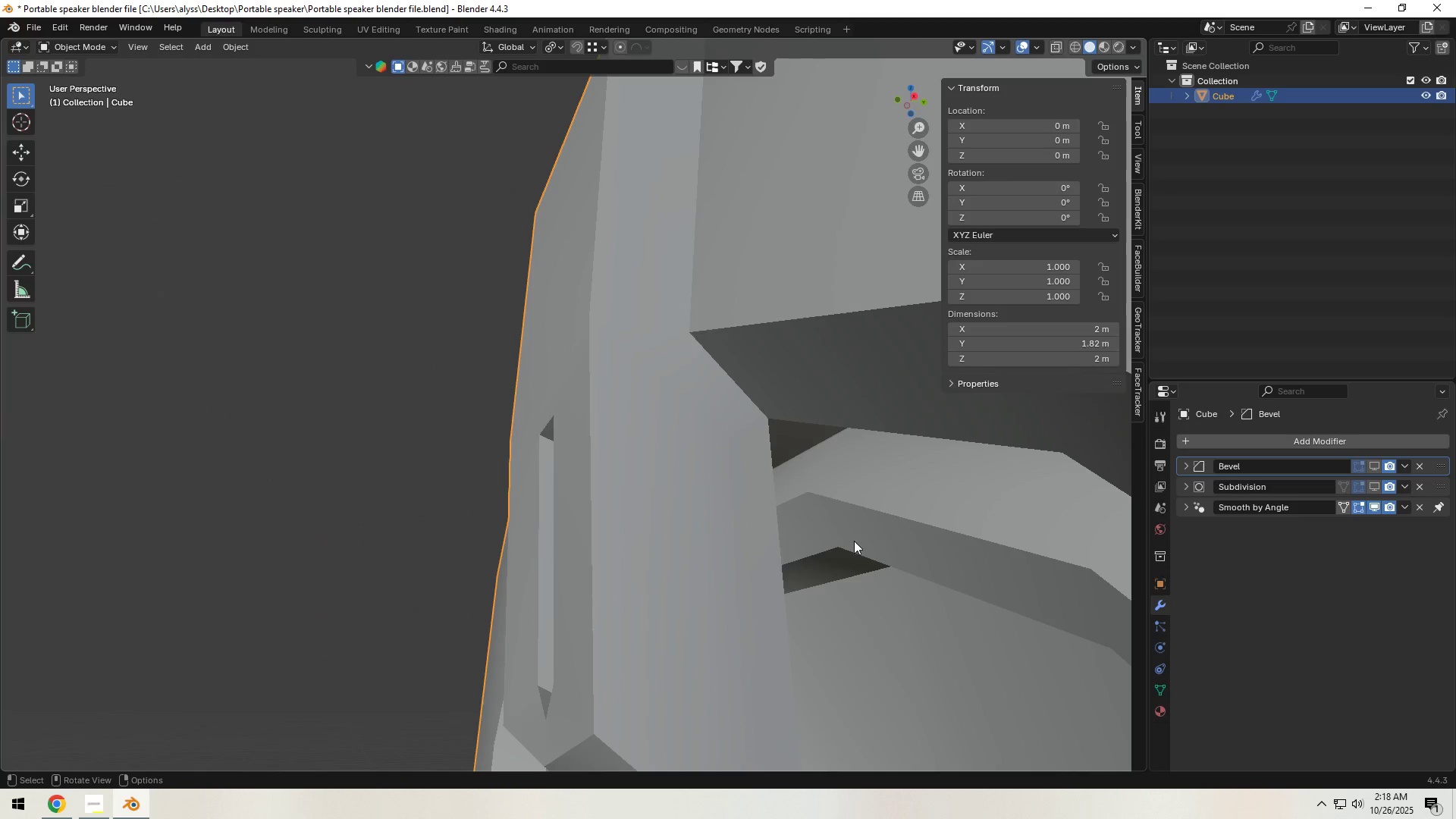 
scroll: coordinate [820, 544], scroll_direction: down, amount: 3.0
 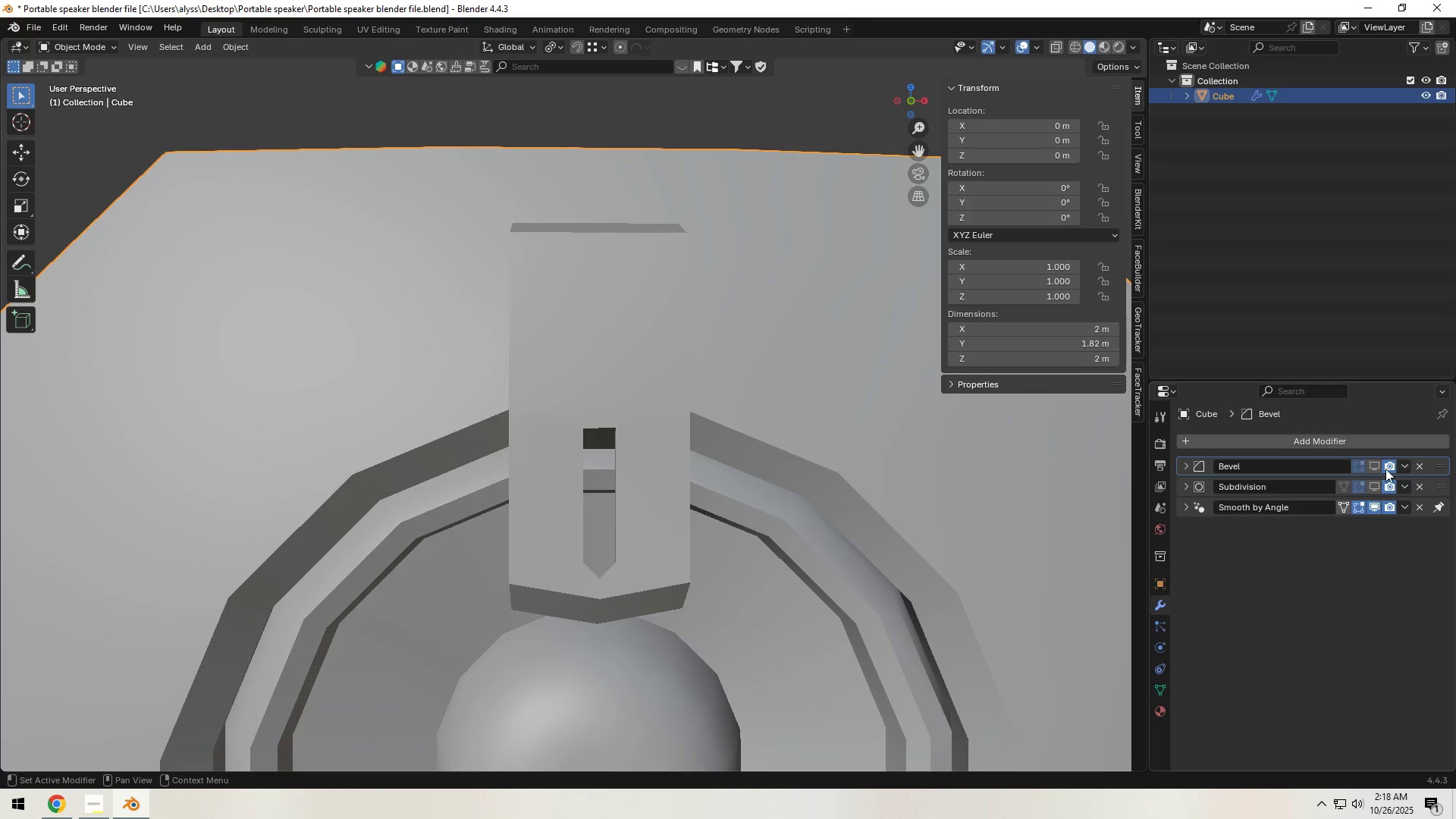 
double_click([1373, 487])
 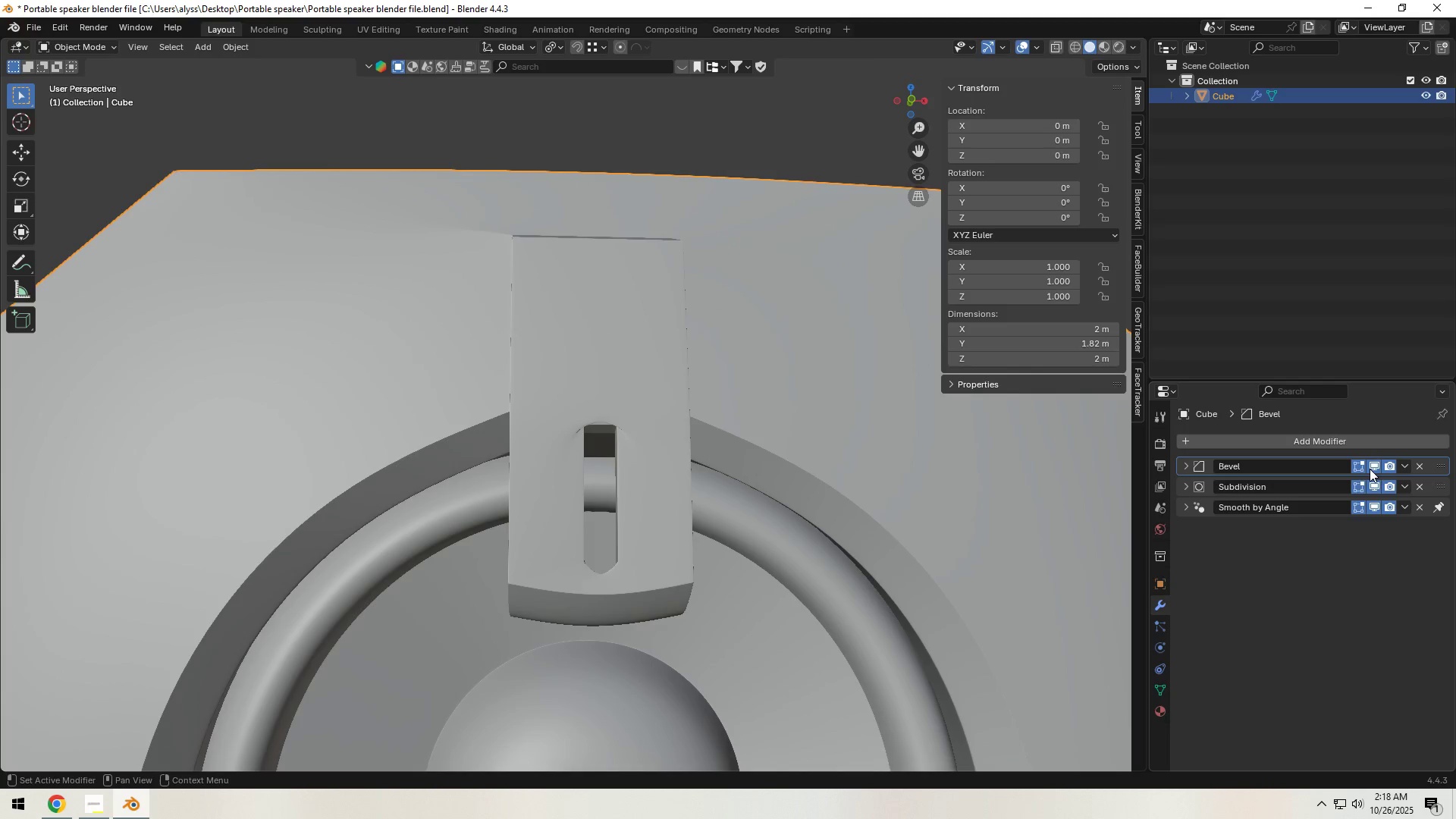 
double_click([1373, 482])
 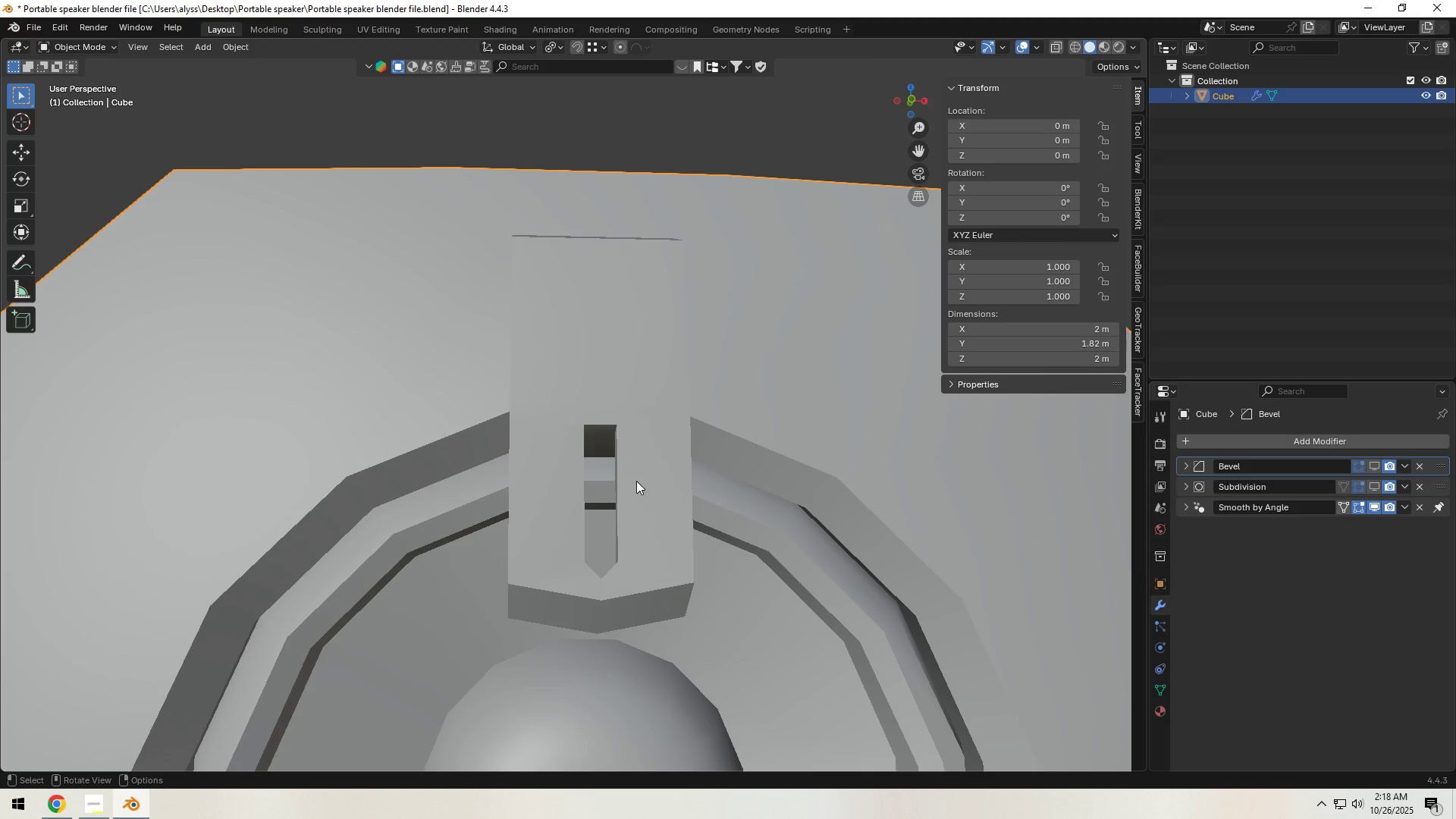 
key(Tab)
 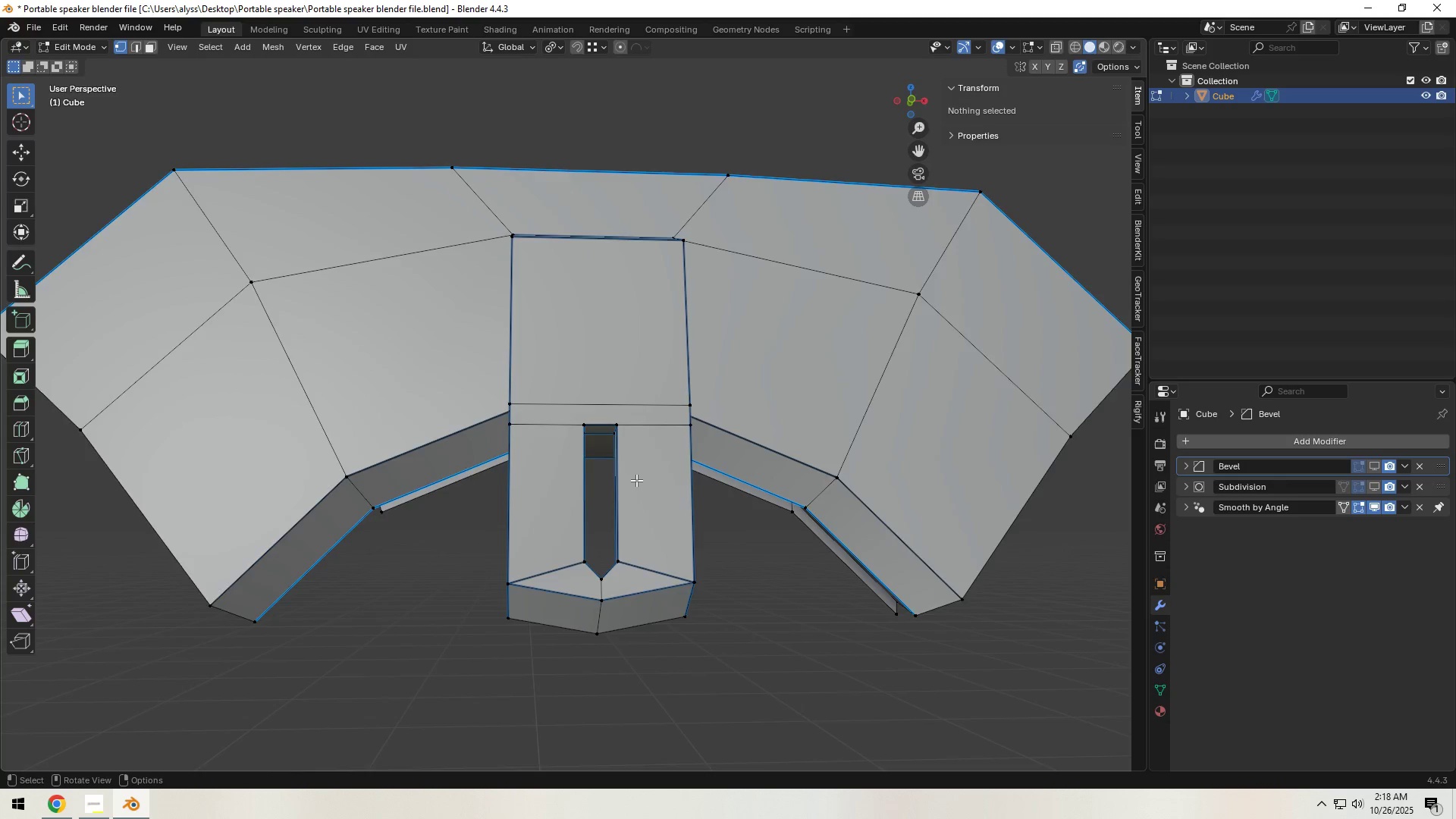 
scroll: coordinate [613, 455], scroll_direction: up, amount: 6.0
 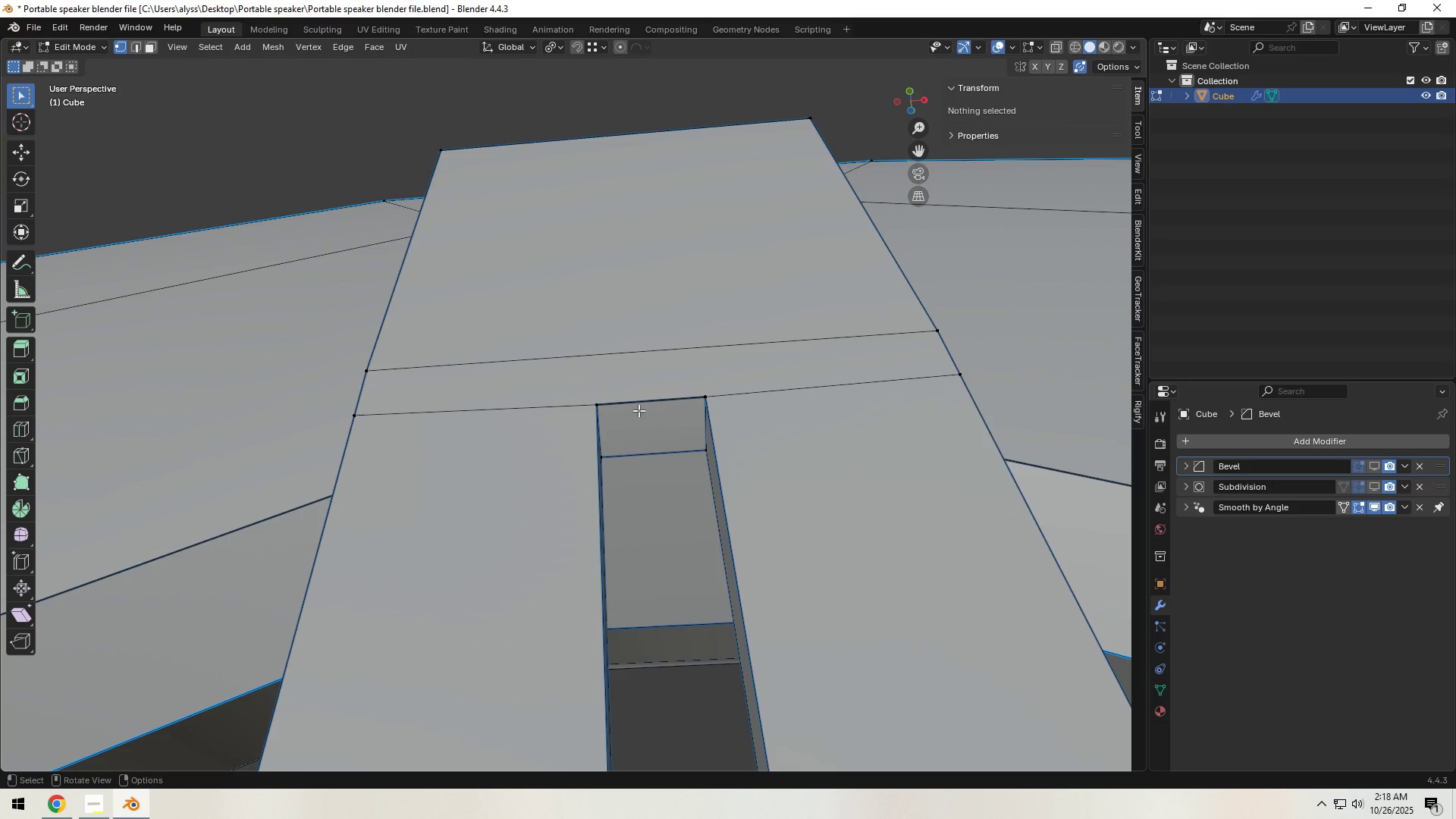 
key(2)
 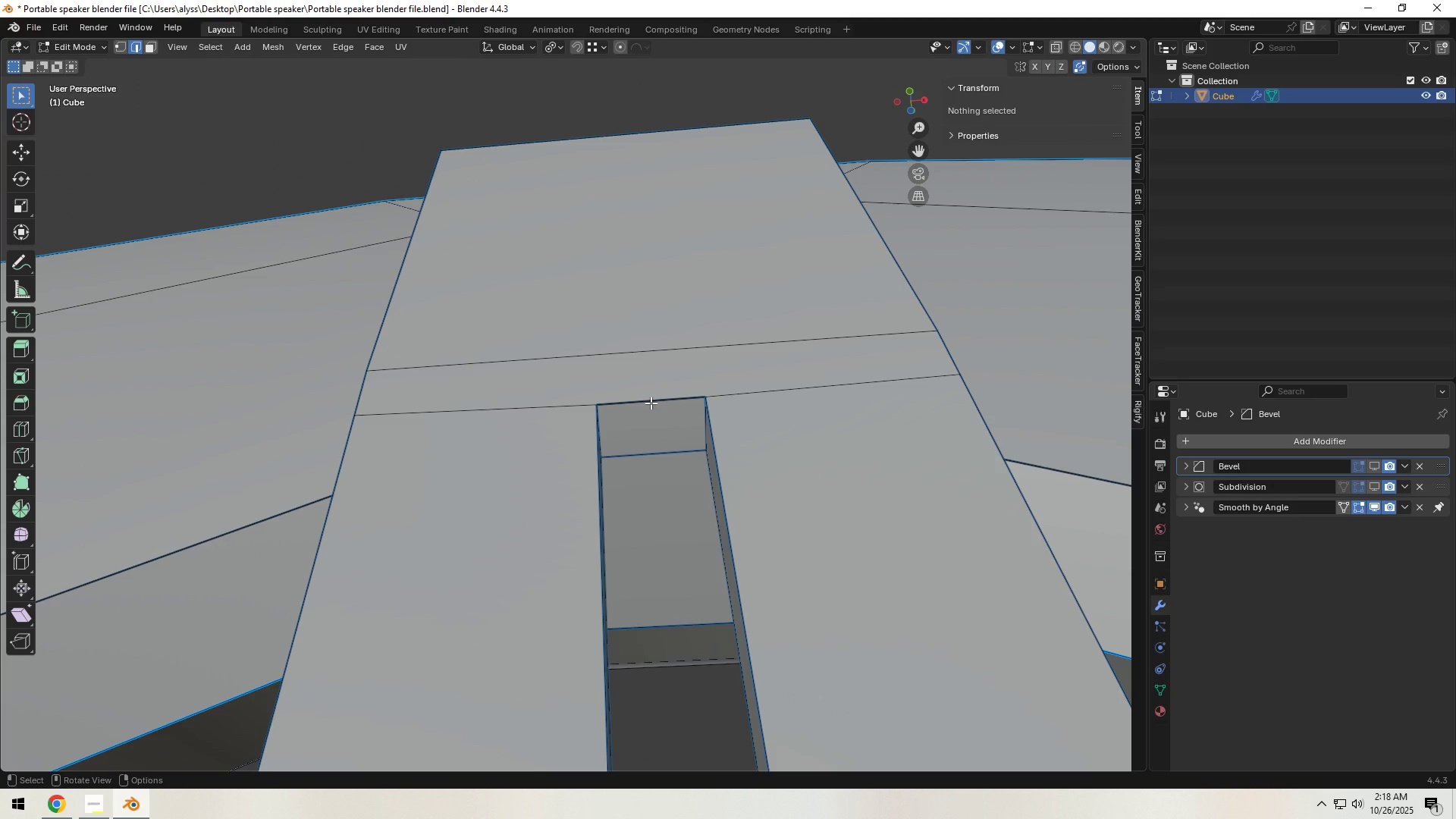 
left_click([651, 403])
 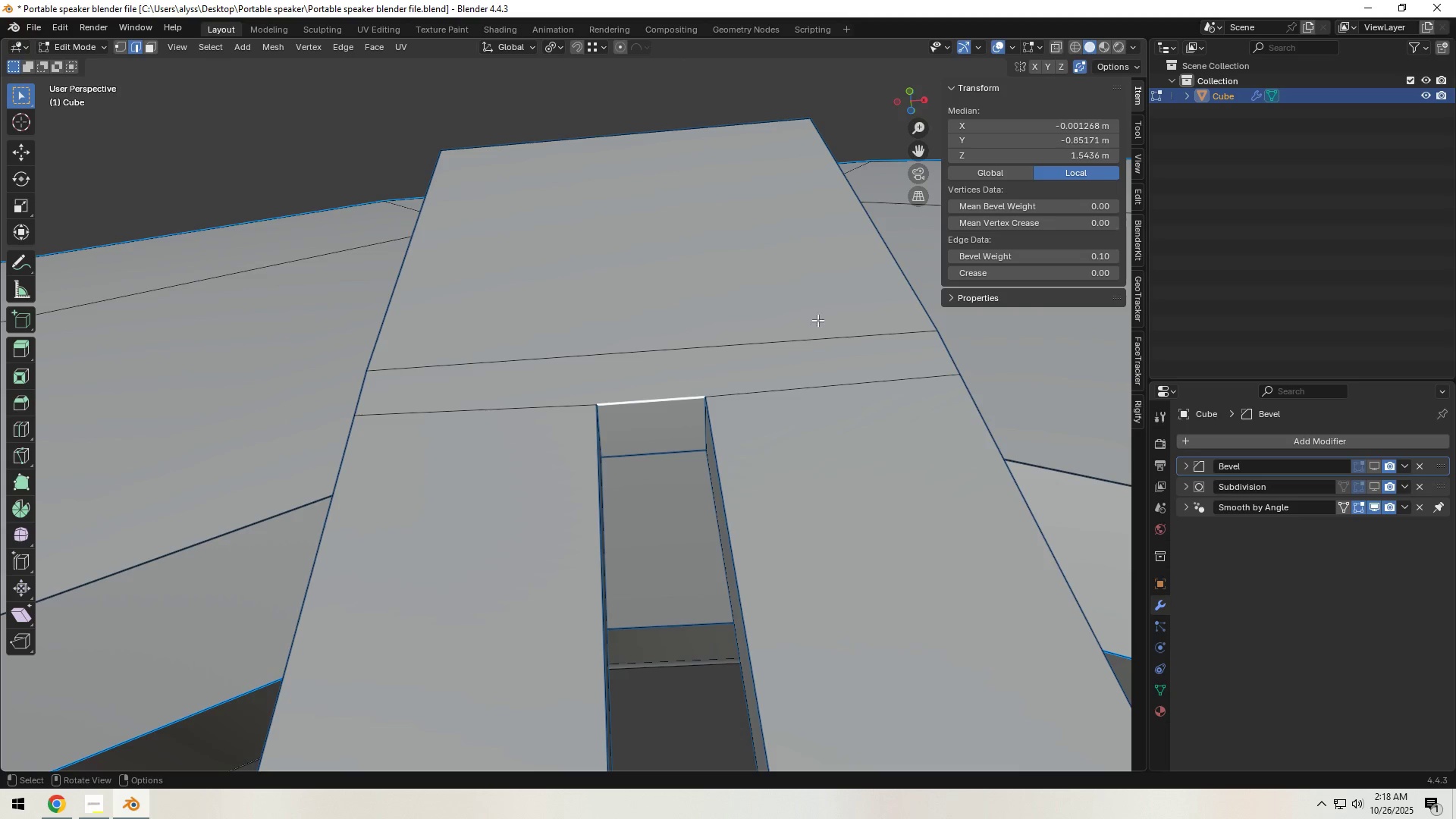 
key(G)
 